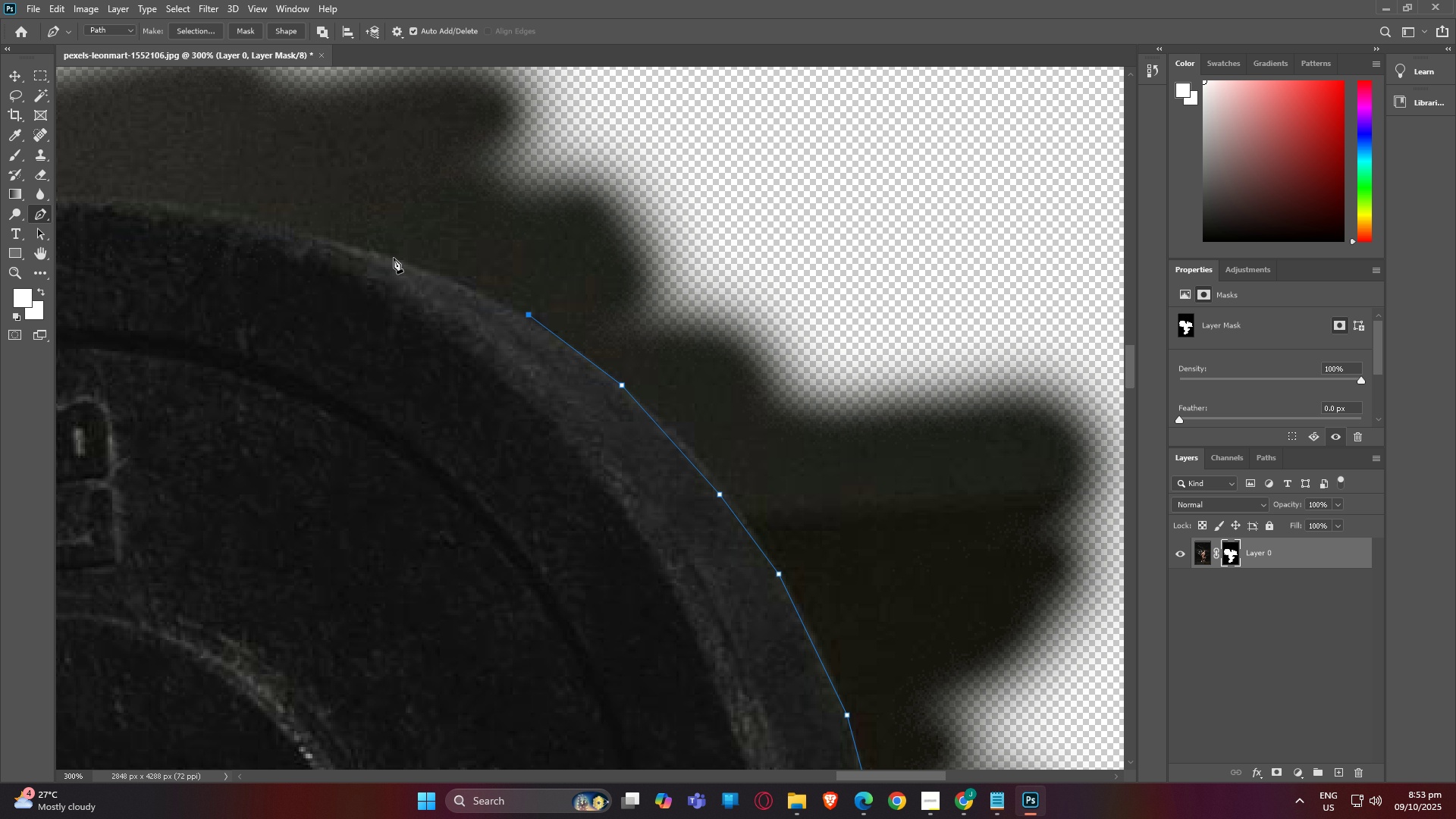 
left_click([390, 254])
 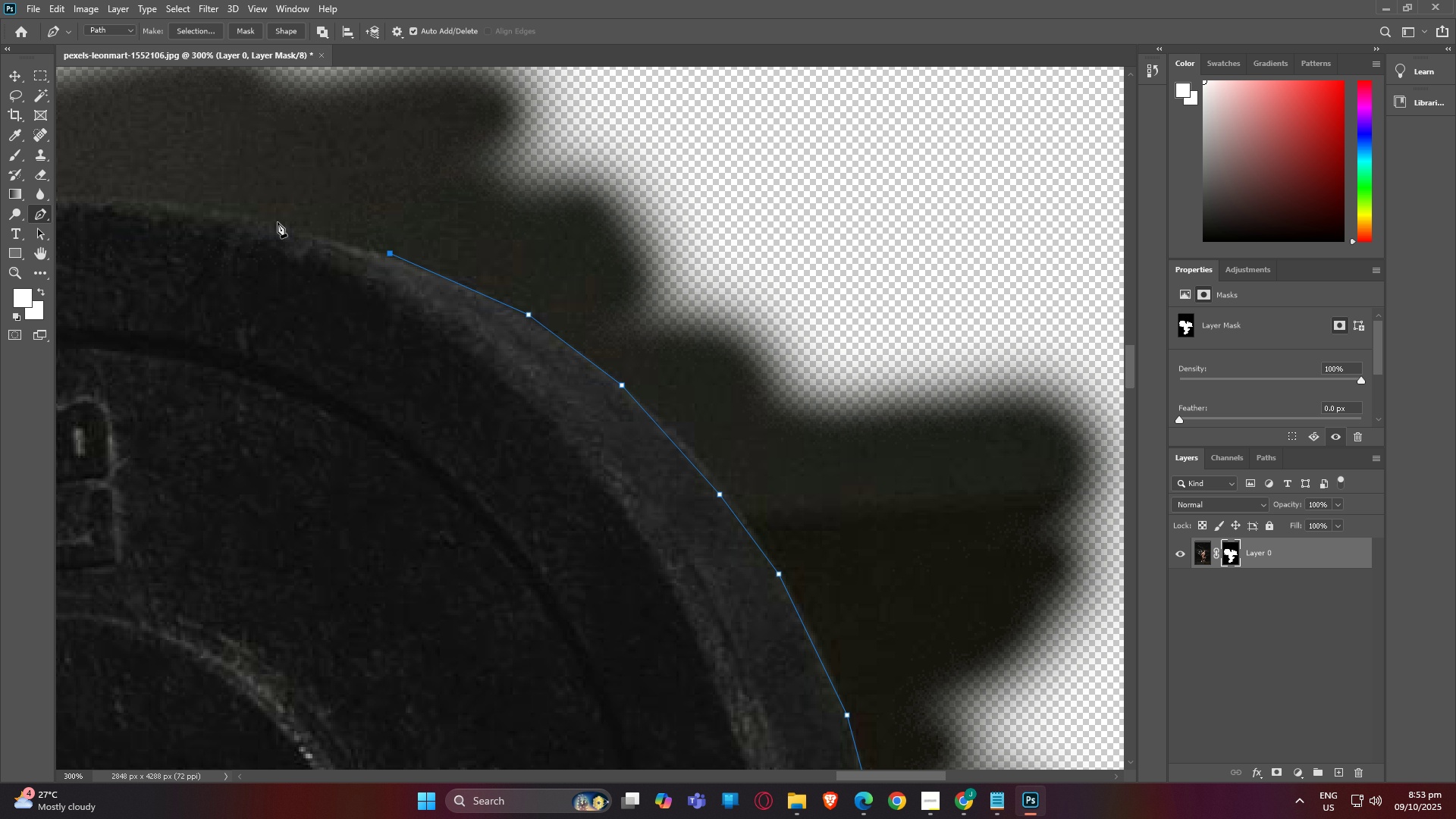 
left_click([278, 222])
 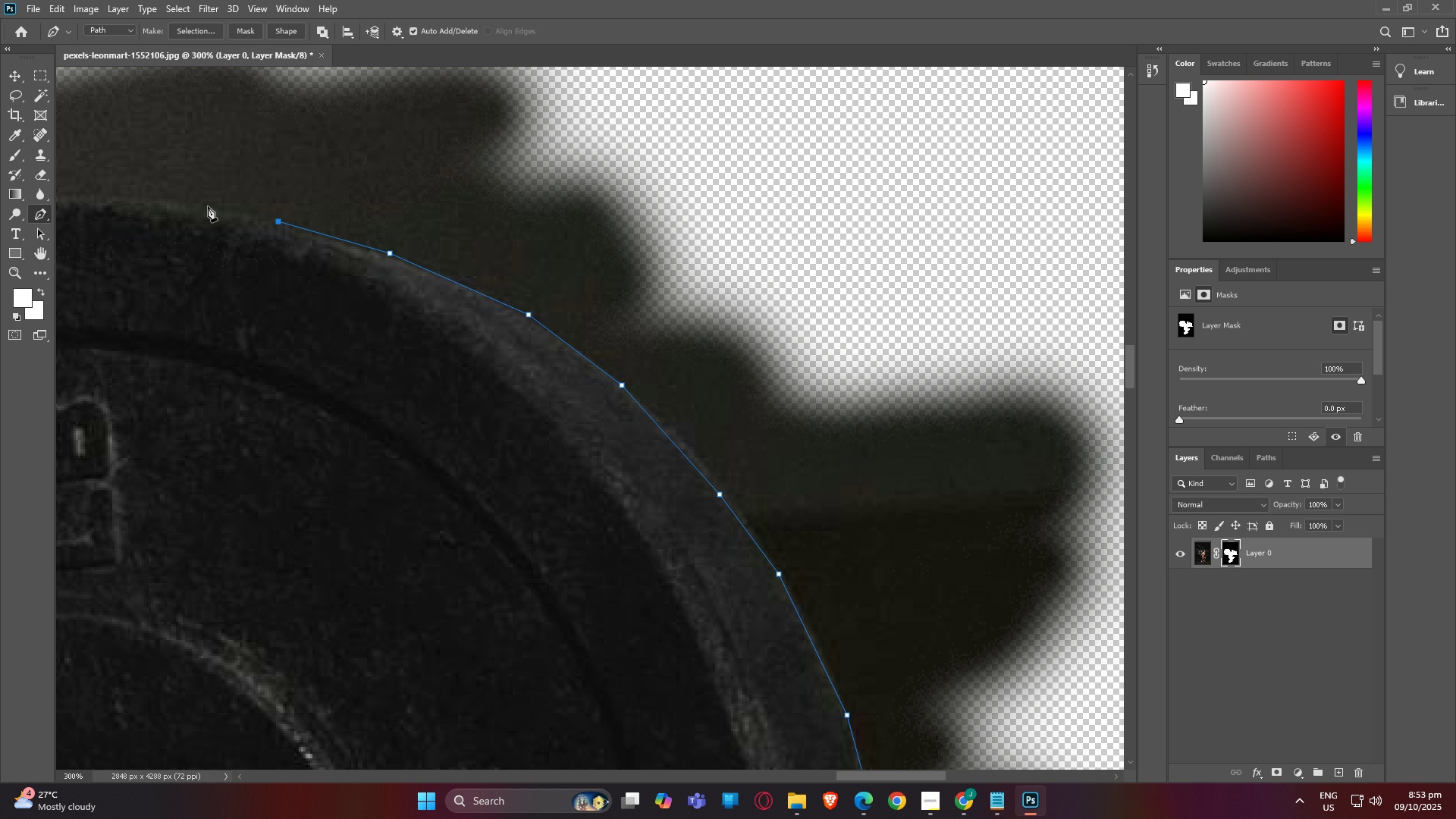 
left_click([208, 206])
 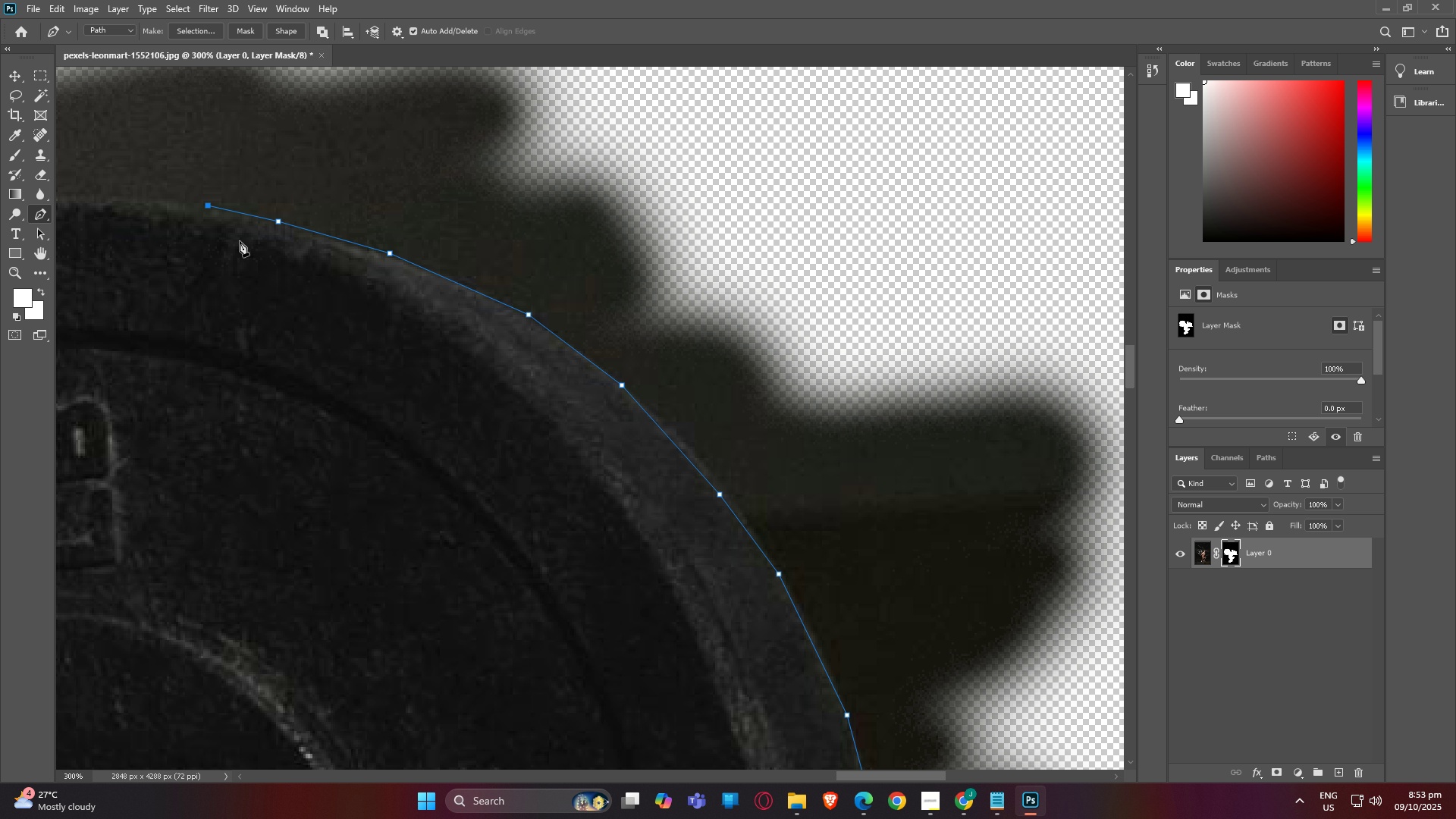 
type(hp)
 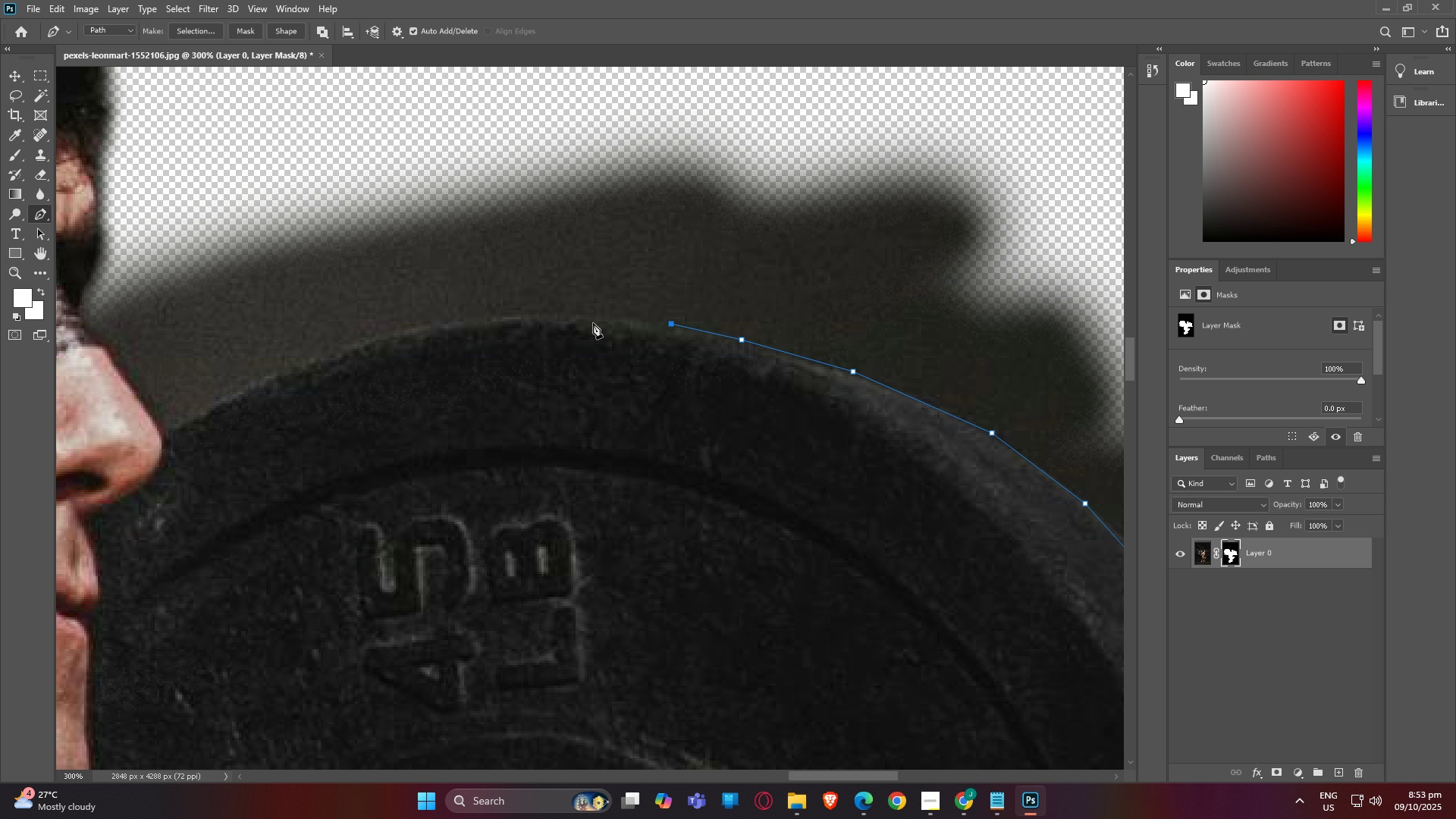 
left_click_drag(start_coordinate=[259, 278], to_coordinate=[720, 395])
 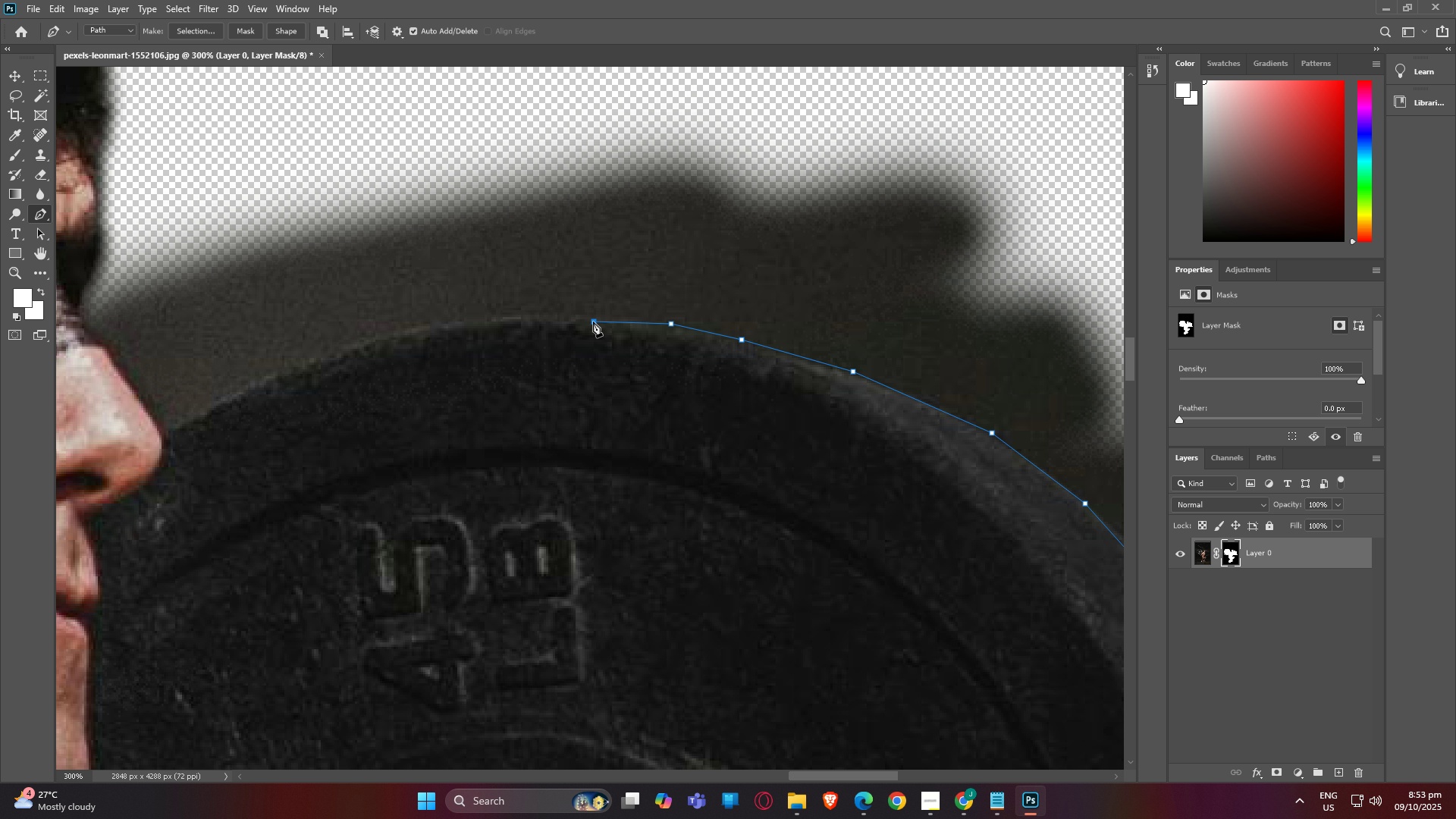 
left_click([593, 322])
 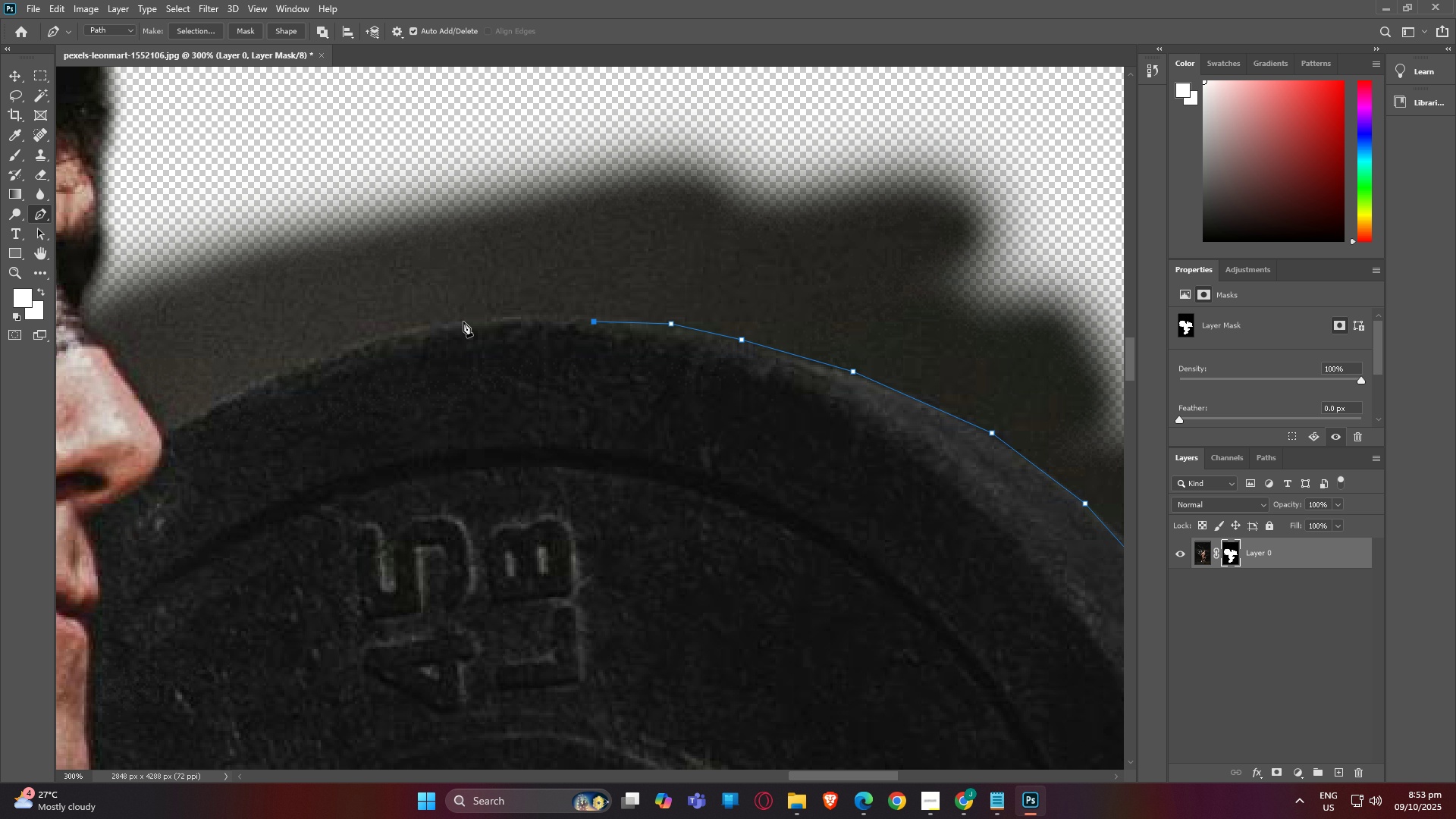 
left_click([461, 322])
 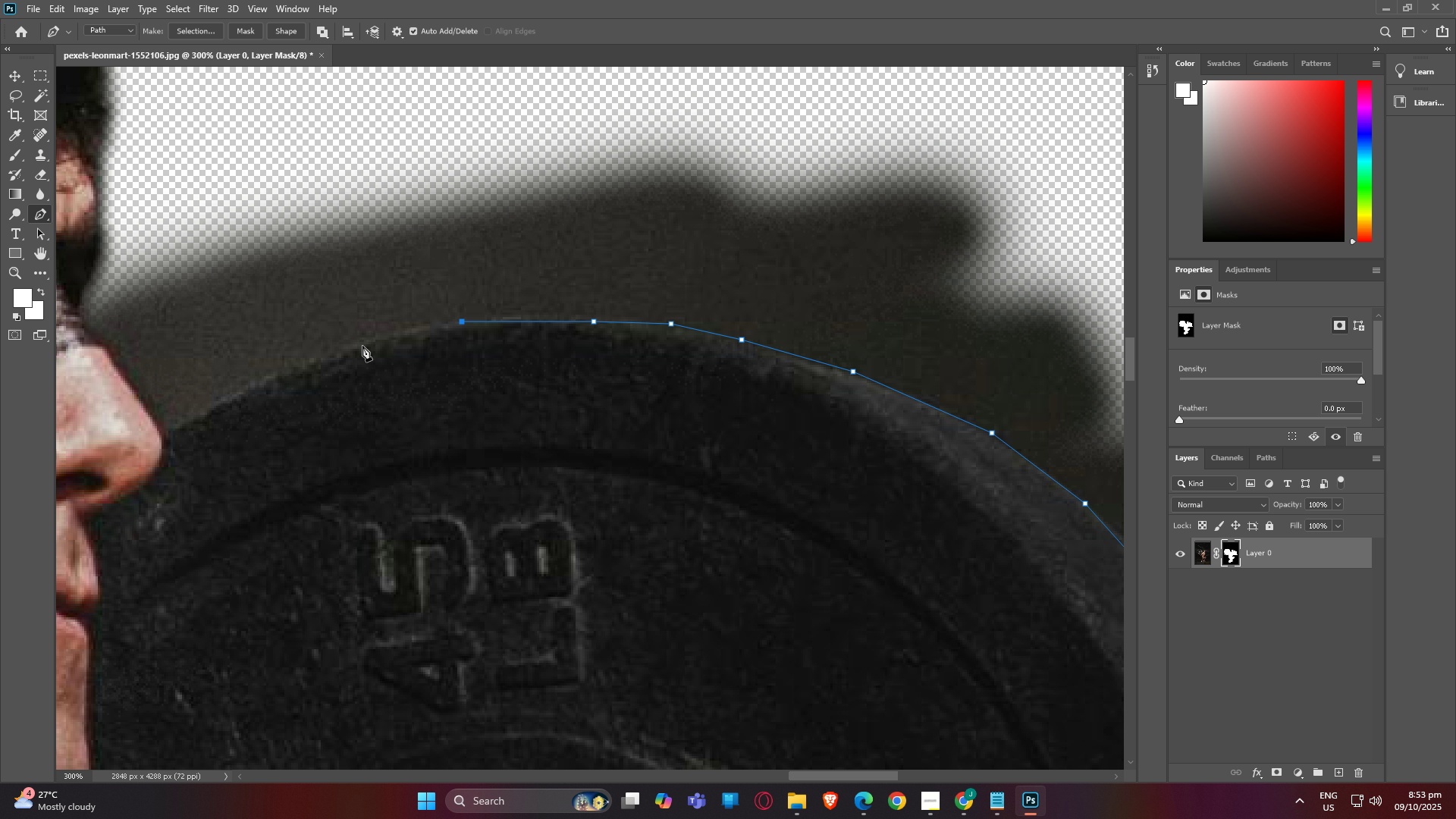 
left_click([362, 346])
 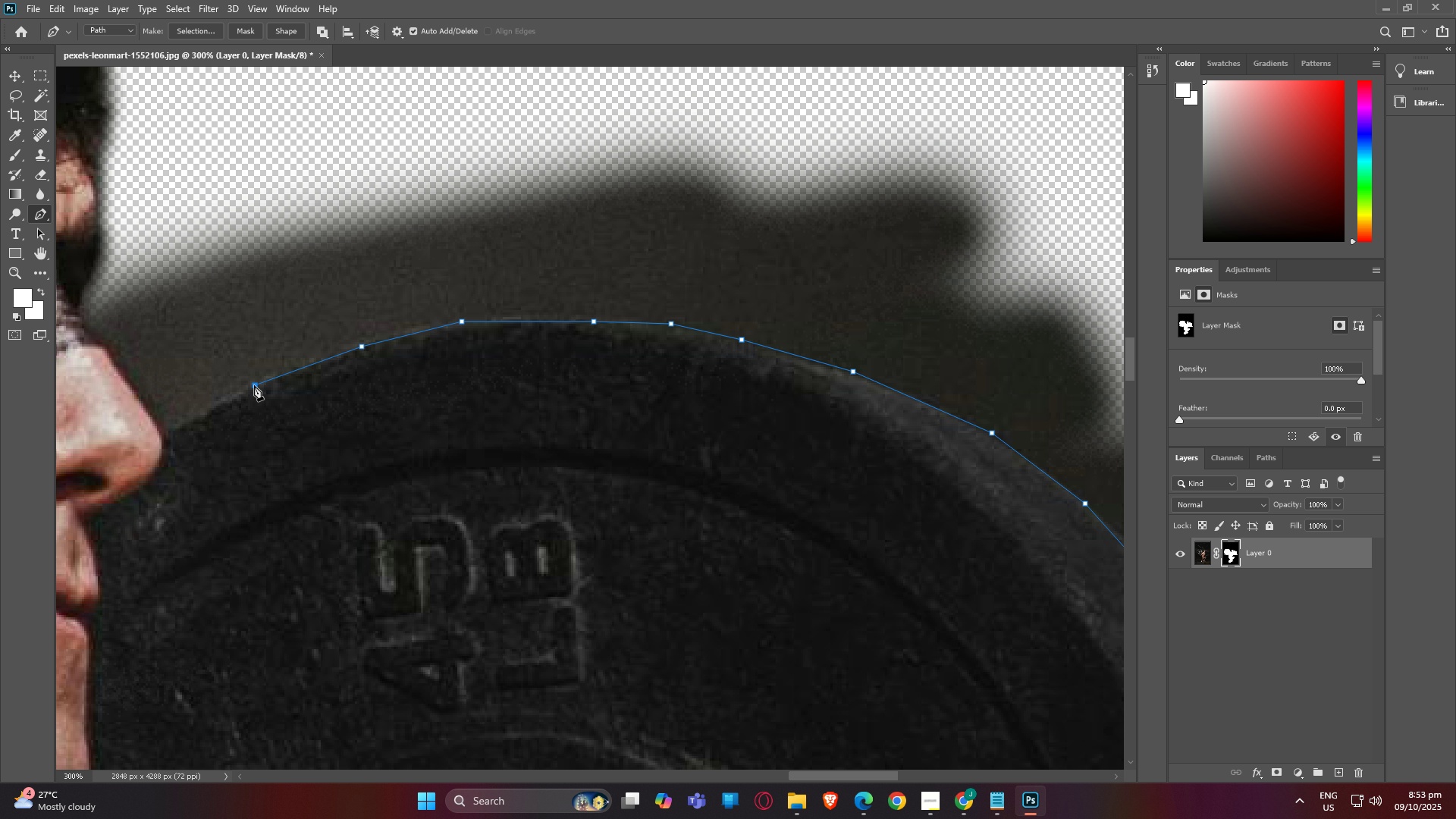 
left_click([254, 385])
 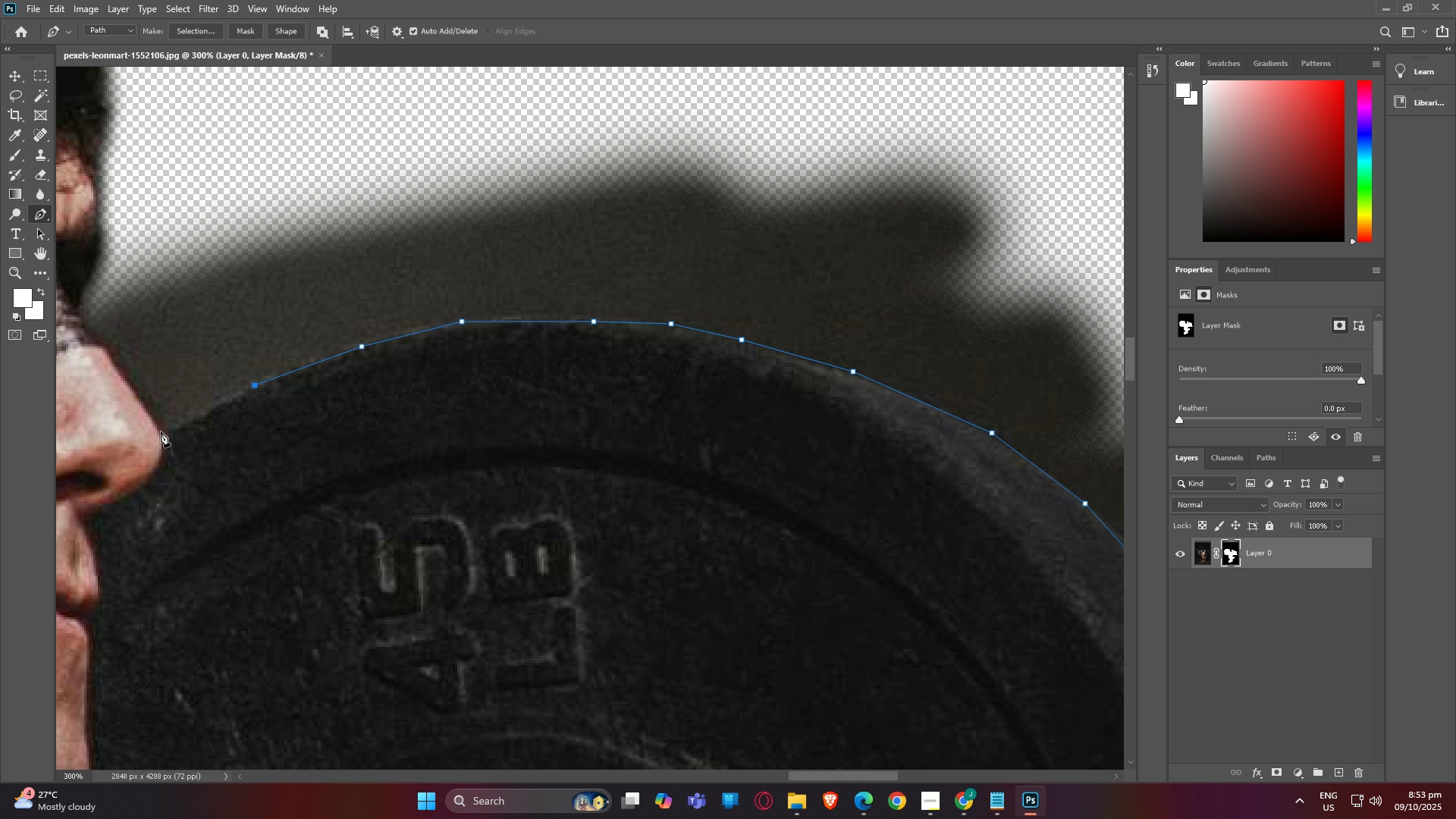 
left_click([161, 431])
 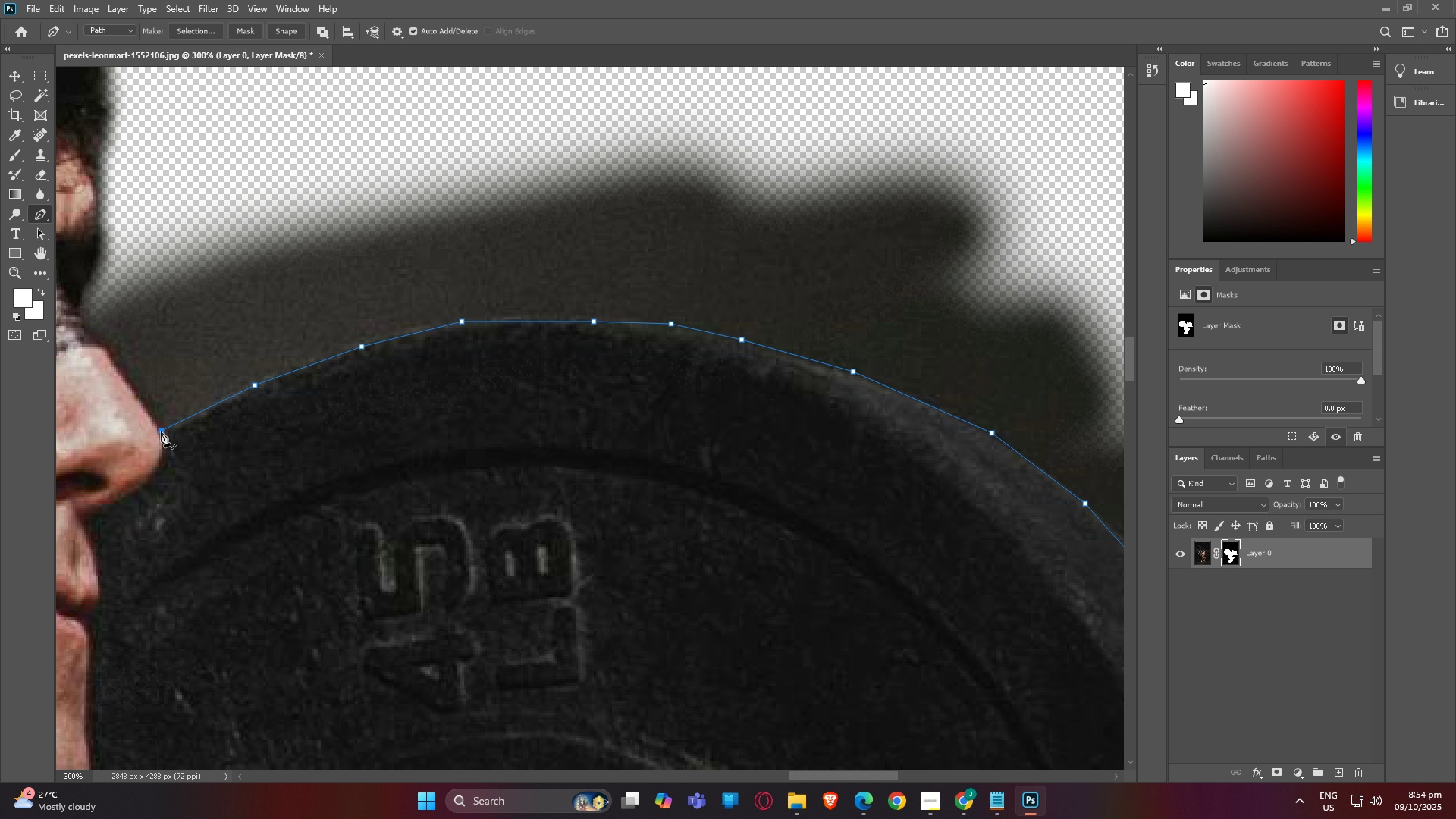 
wait(11.8)
 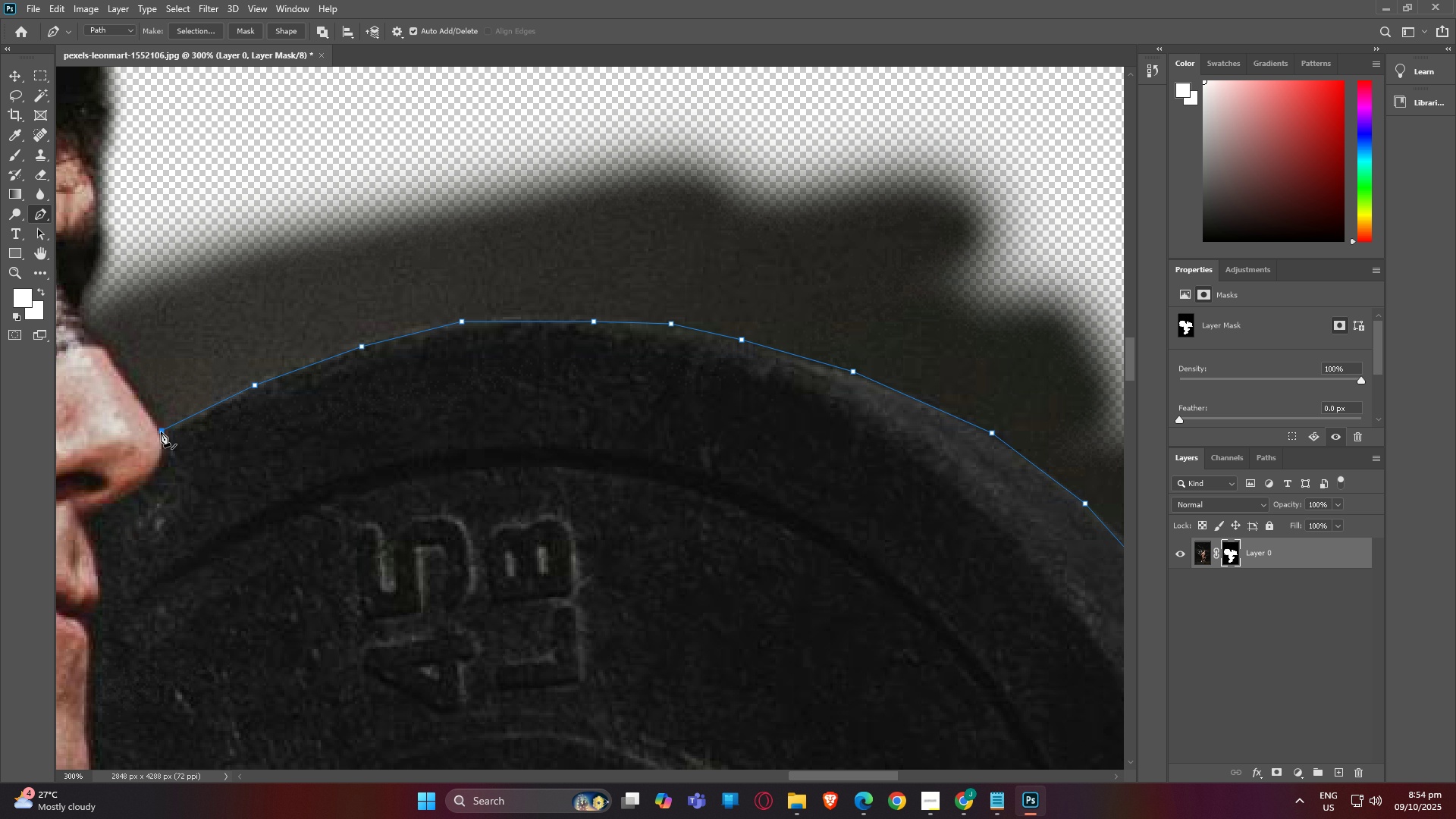 
left_click([140, 391])
 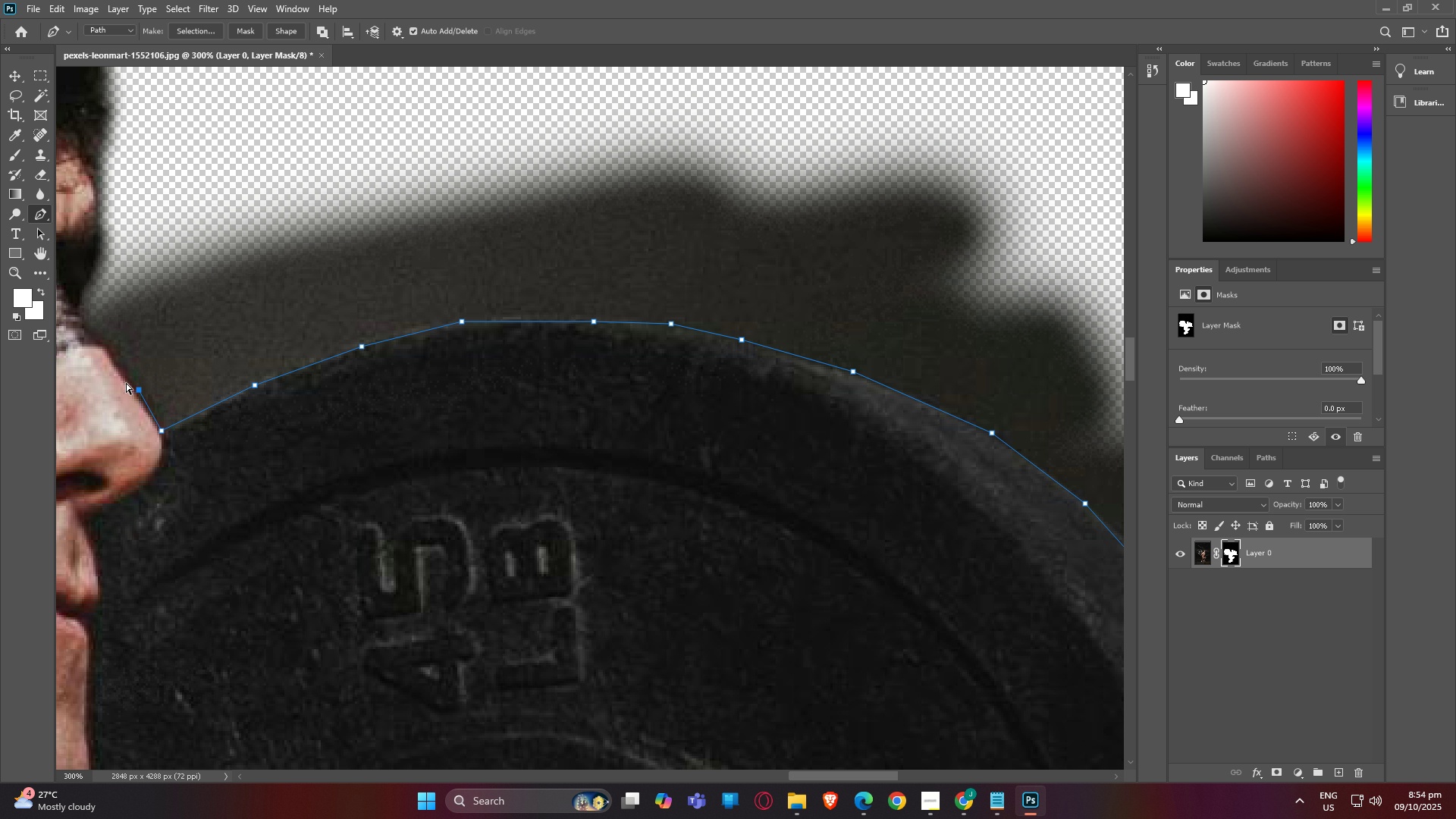 
key(Control+Z)
 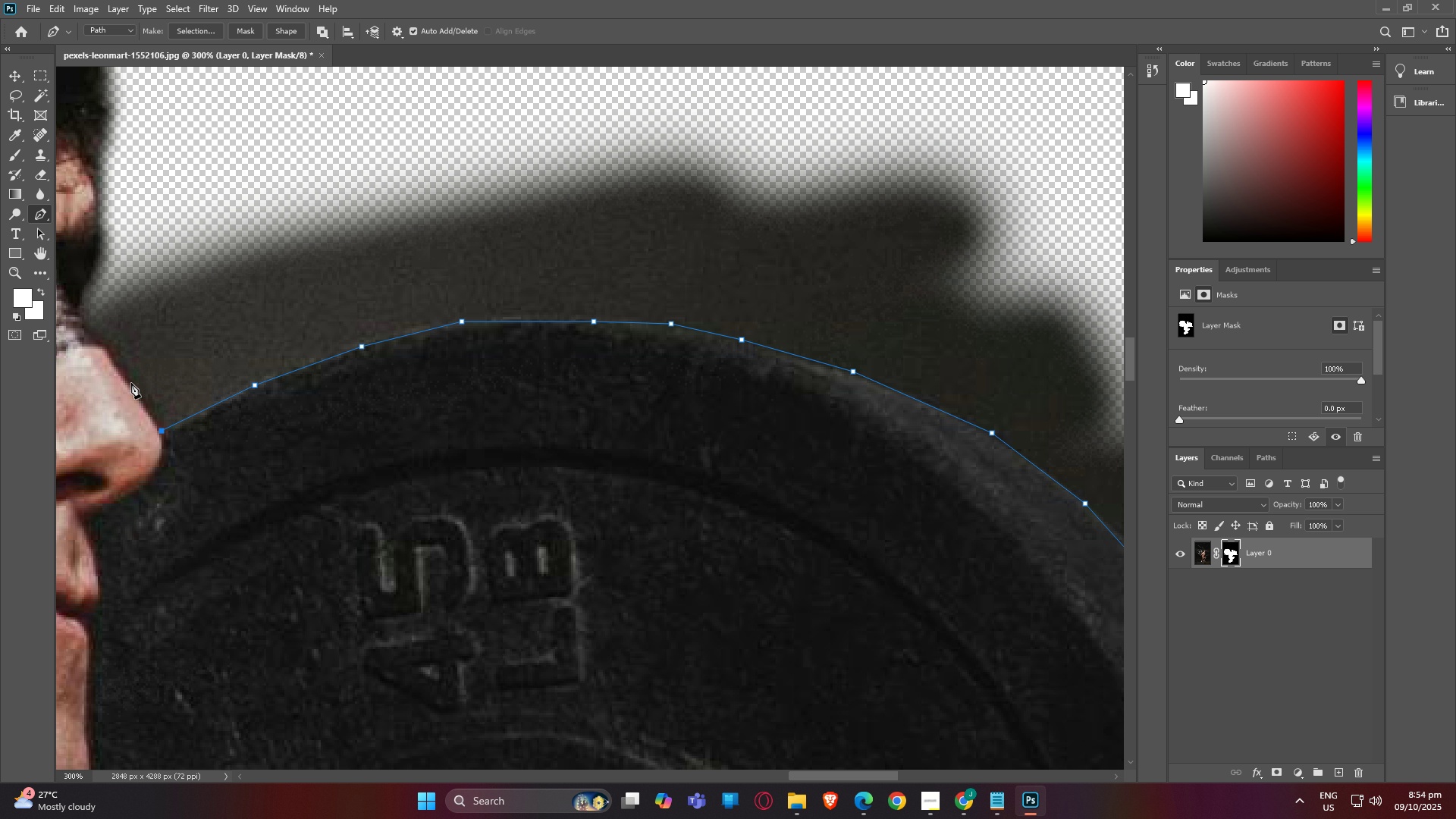 
left_click([131, 383])
 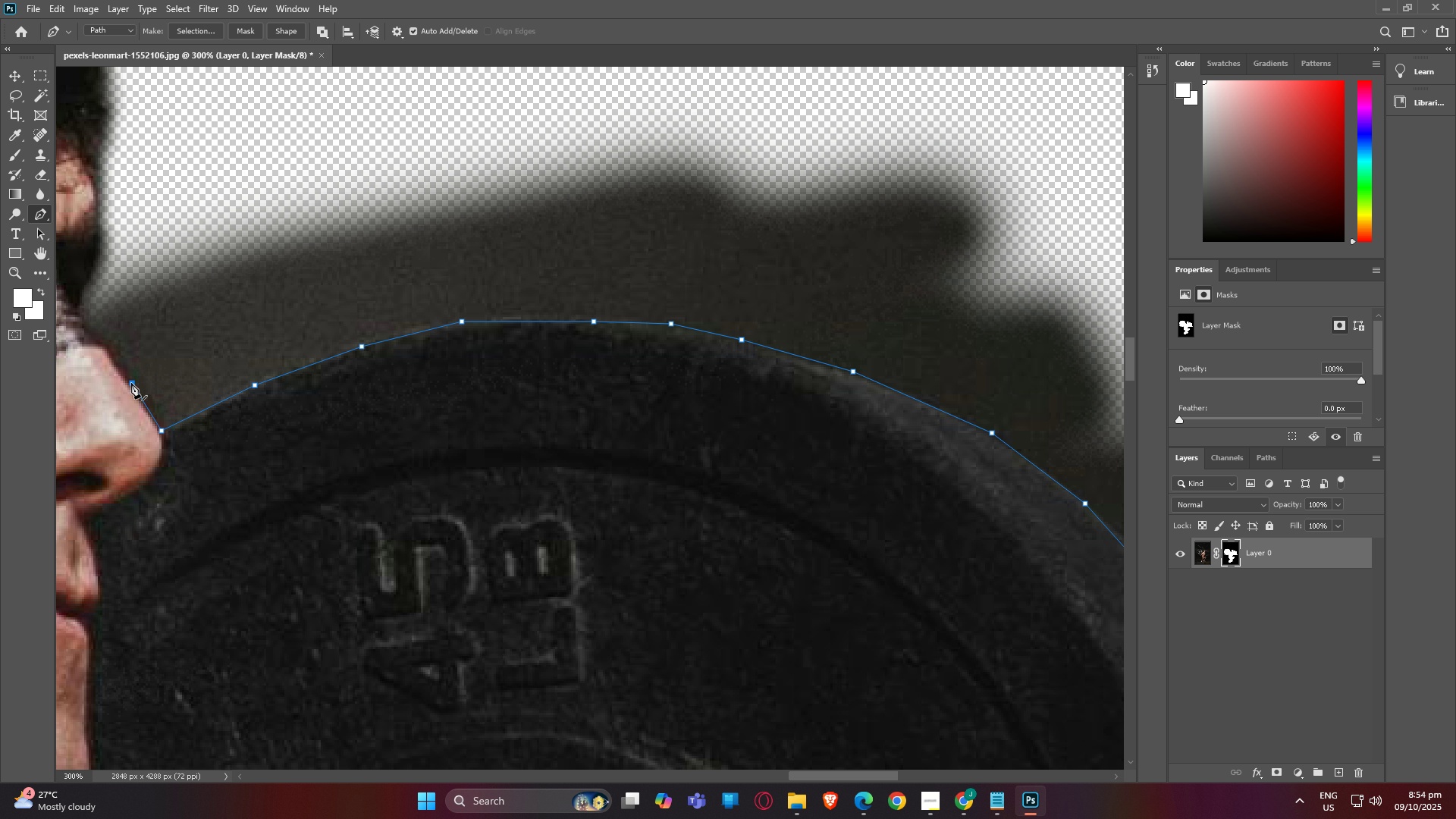 
wait(8.02)
 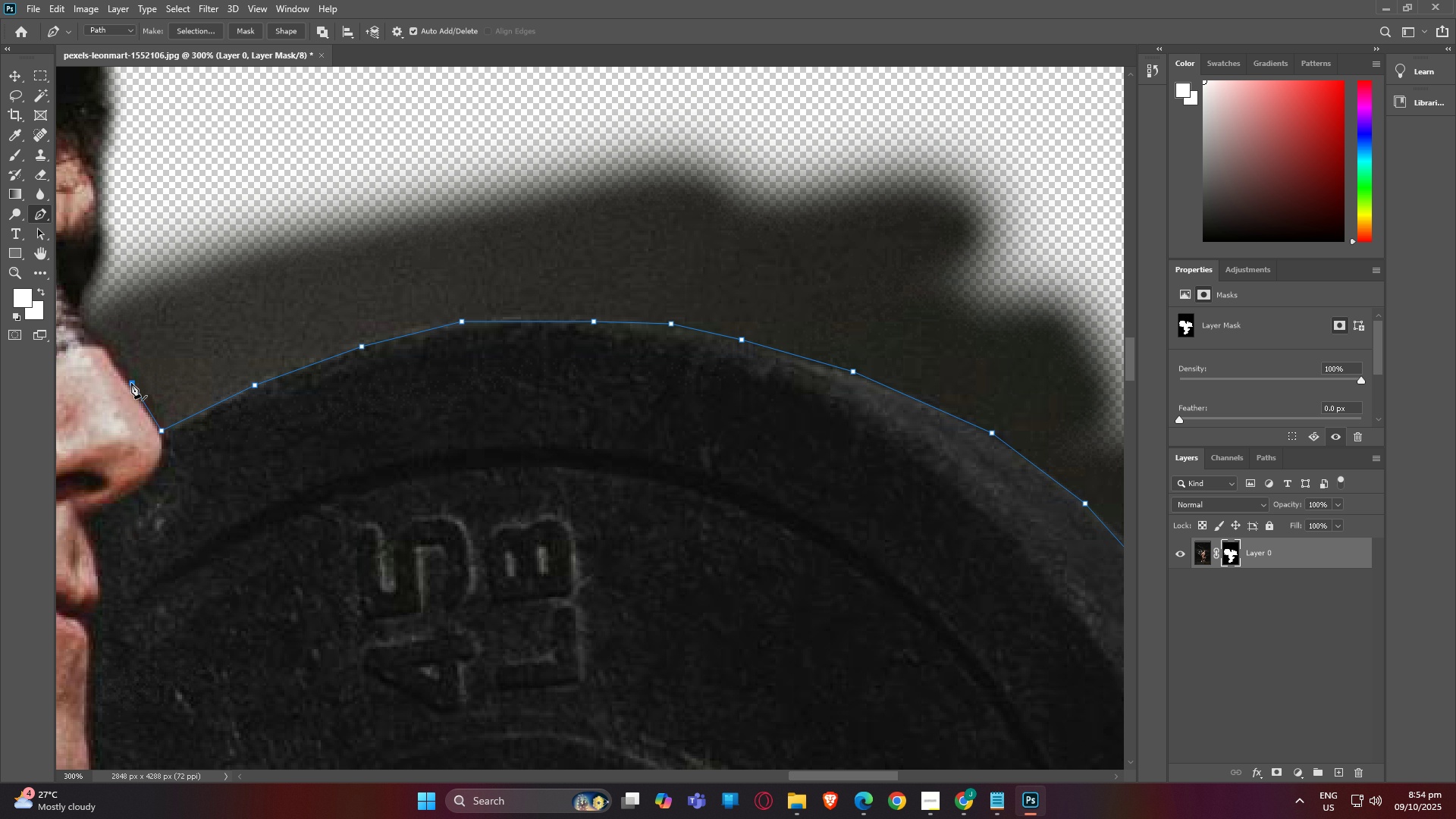 
type(hp)
 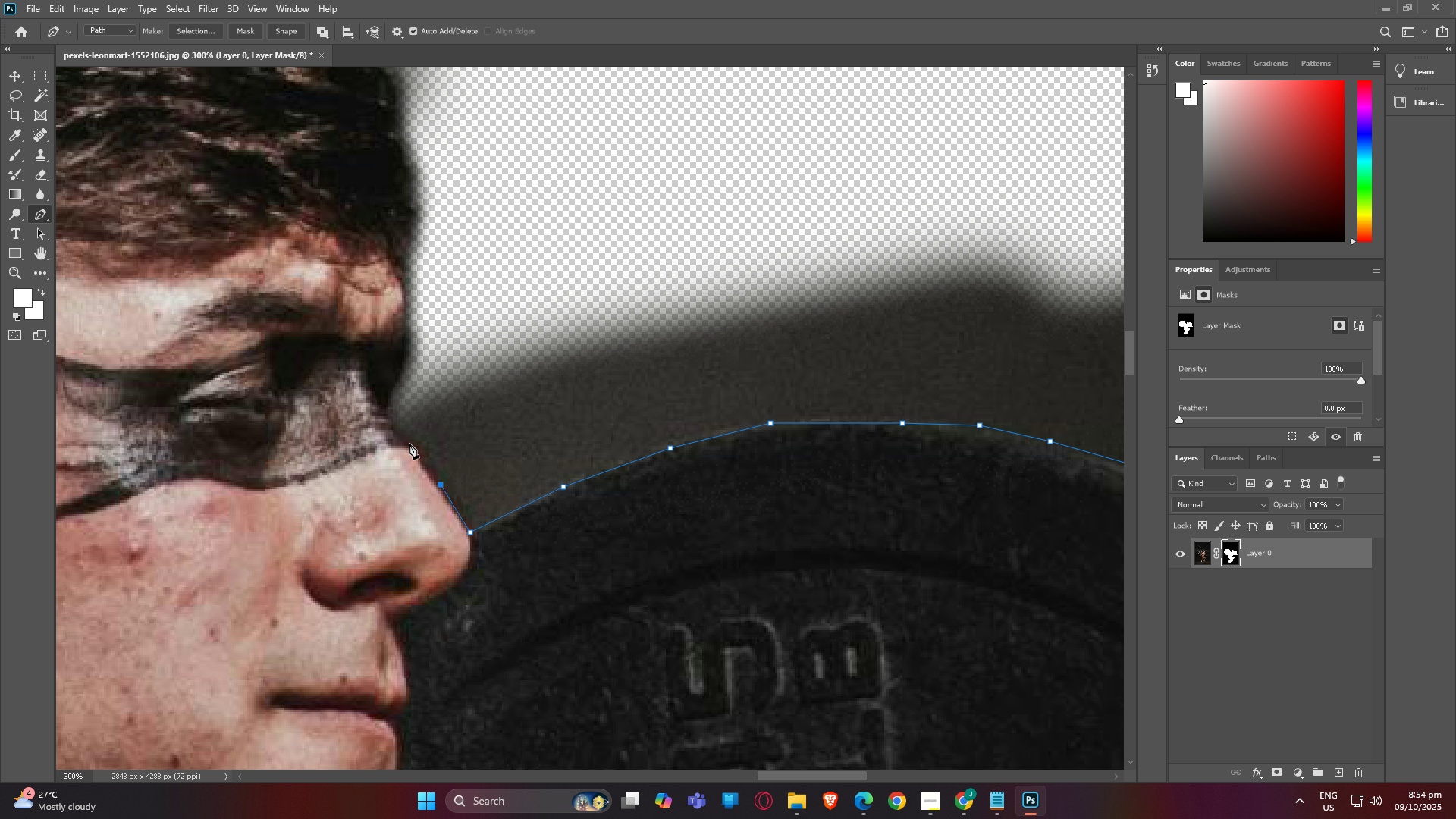 
left_click_drag(start_coordinate=[165, 328], to_coordinate=[453, 405])
 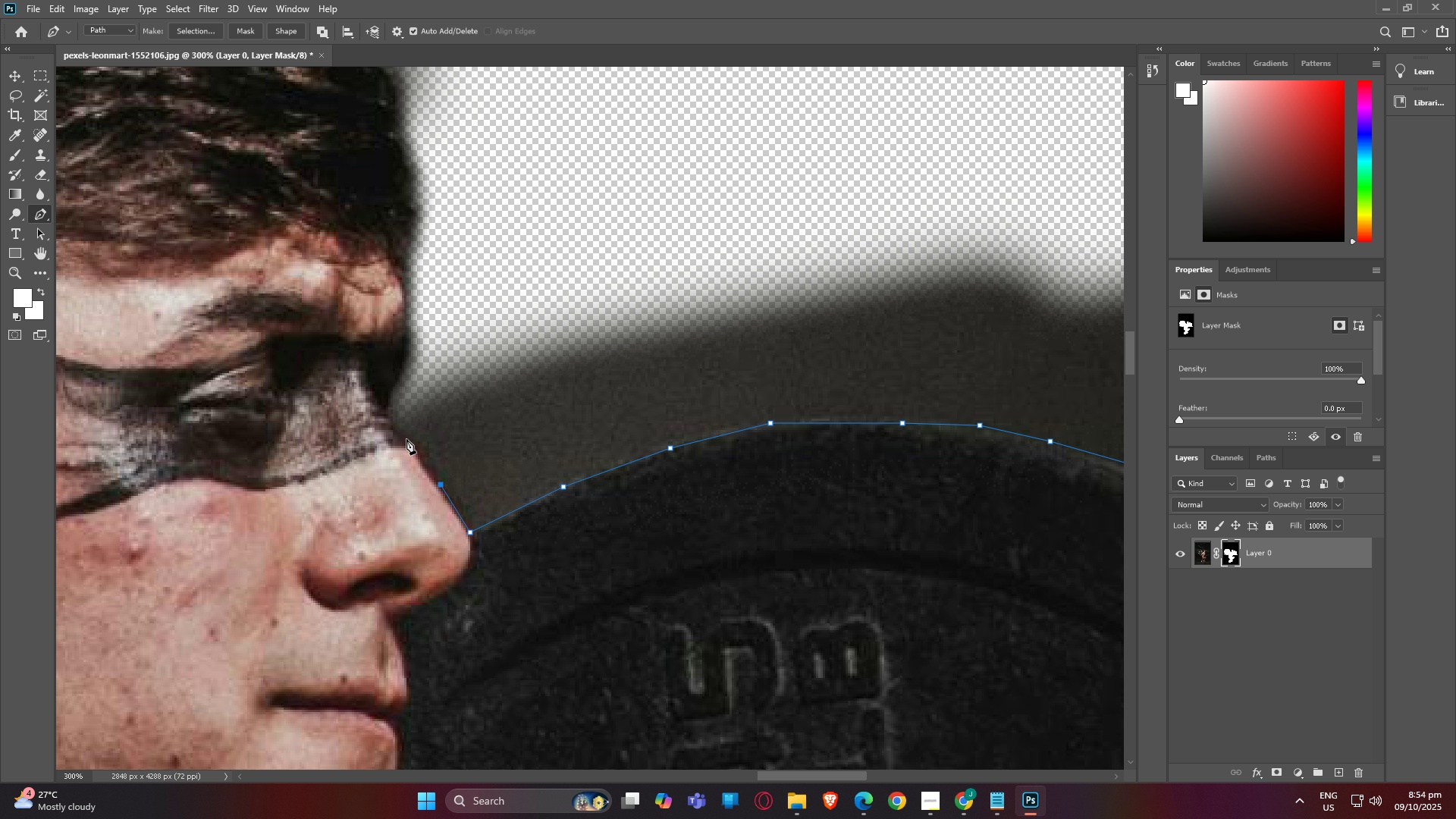 
left_click([405, 438])
 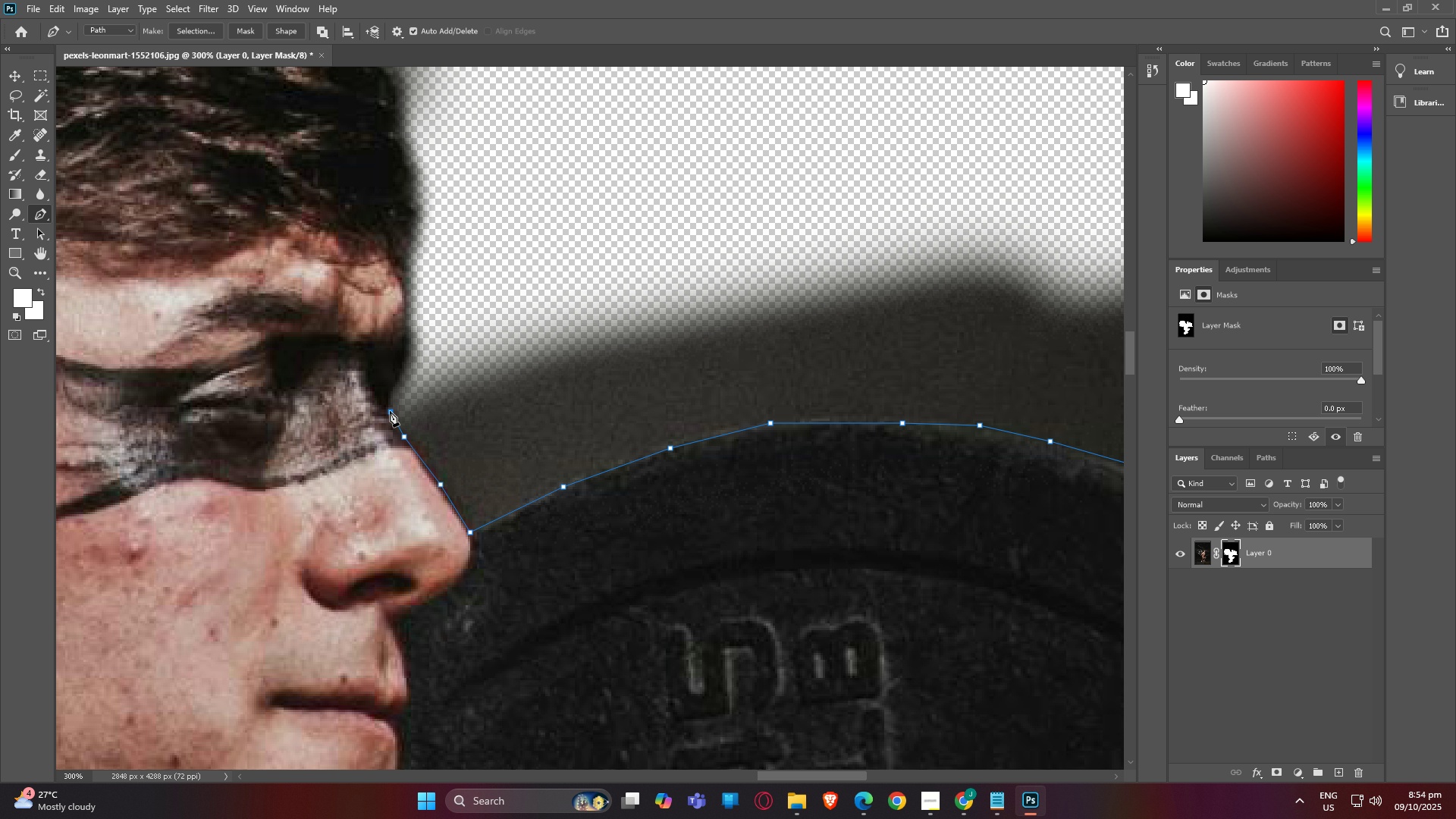 
left_click([390, 411])
 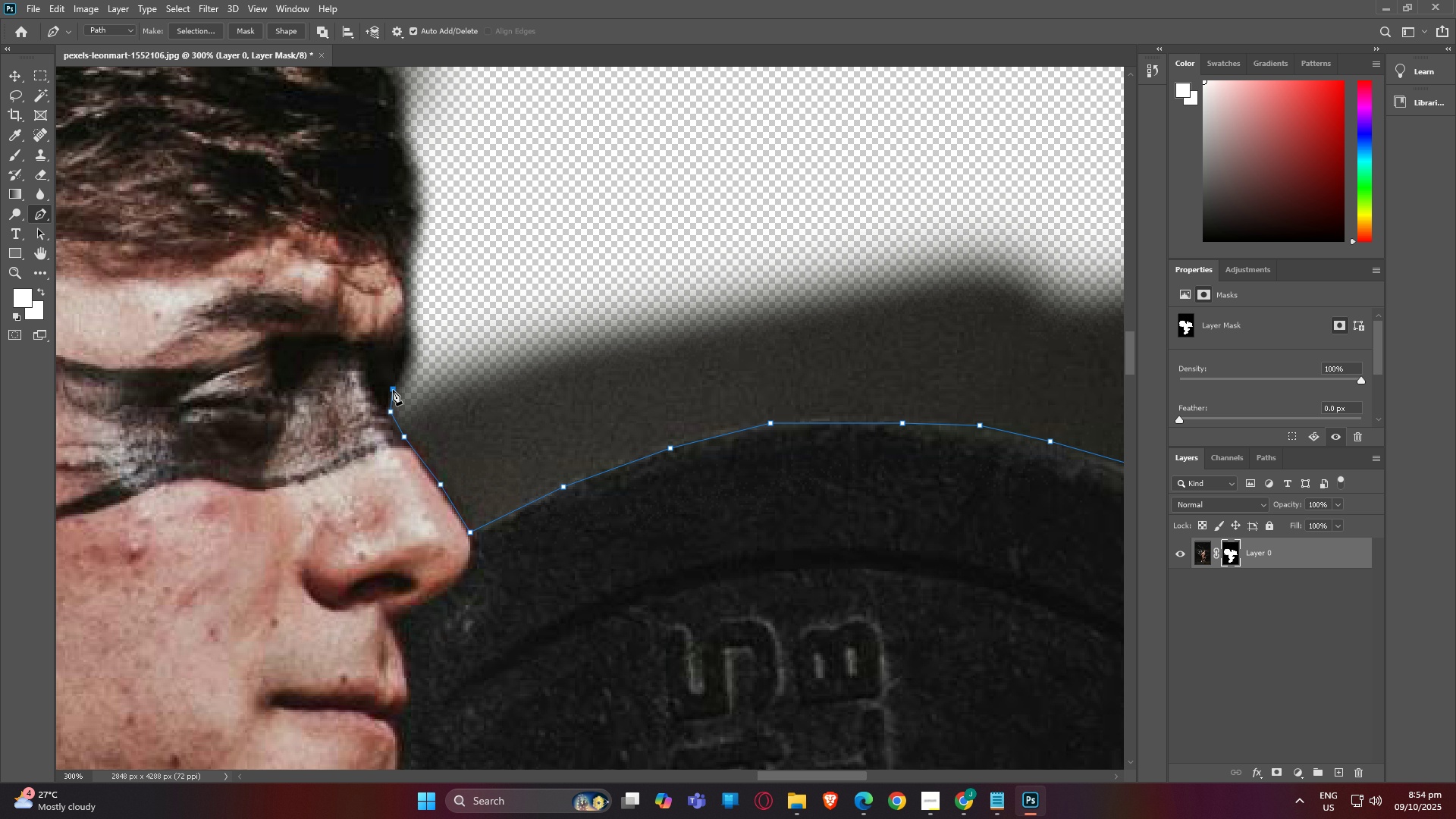 
left_click([393, 390])
 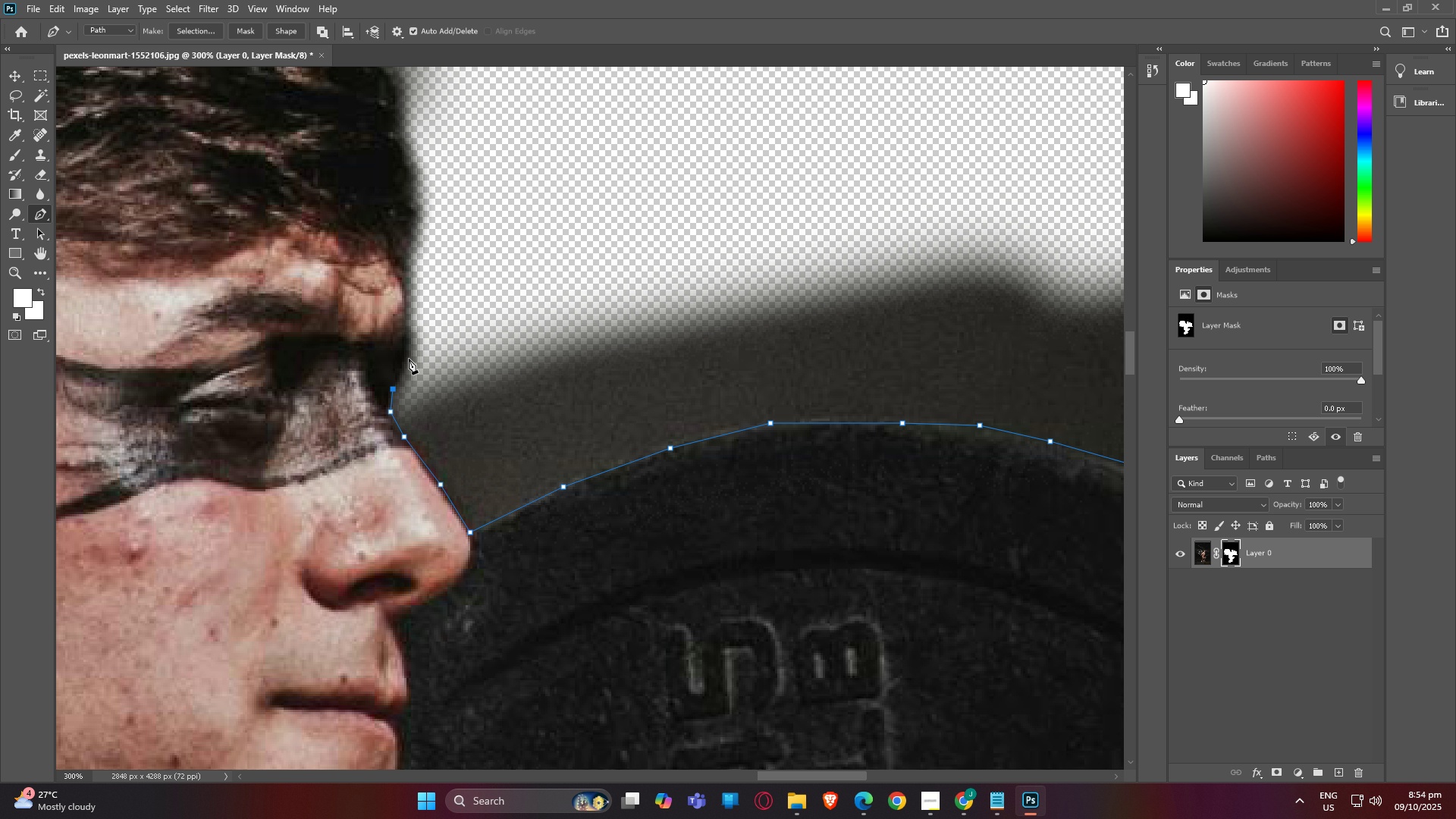 
left_click([409, 359])
 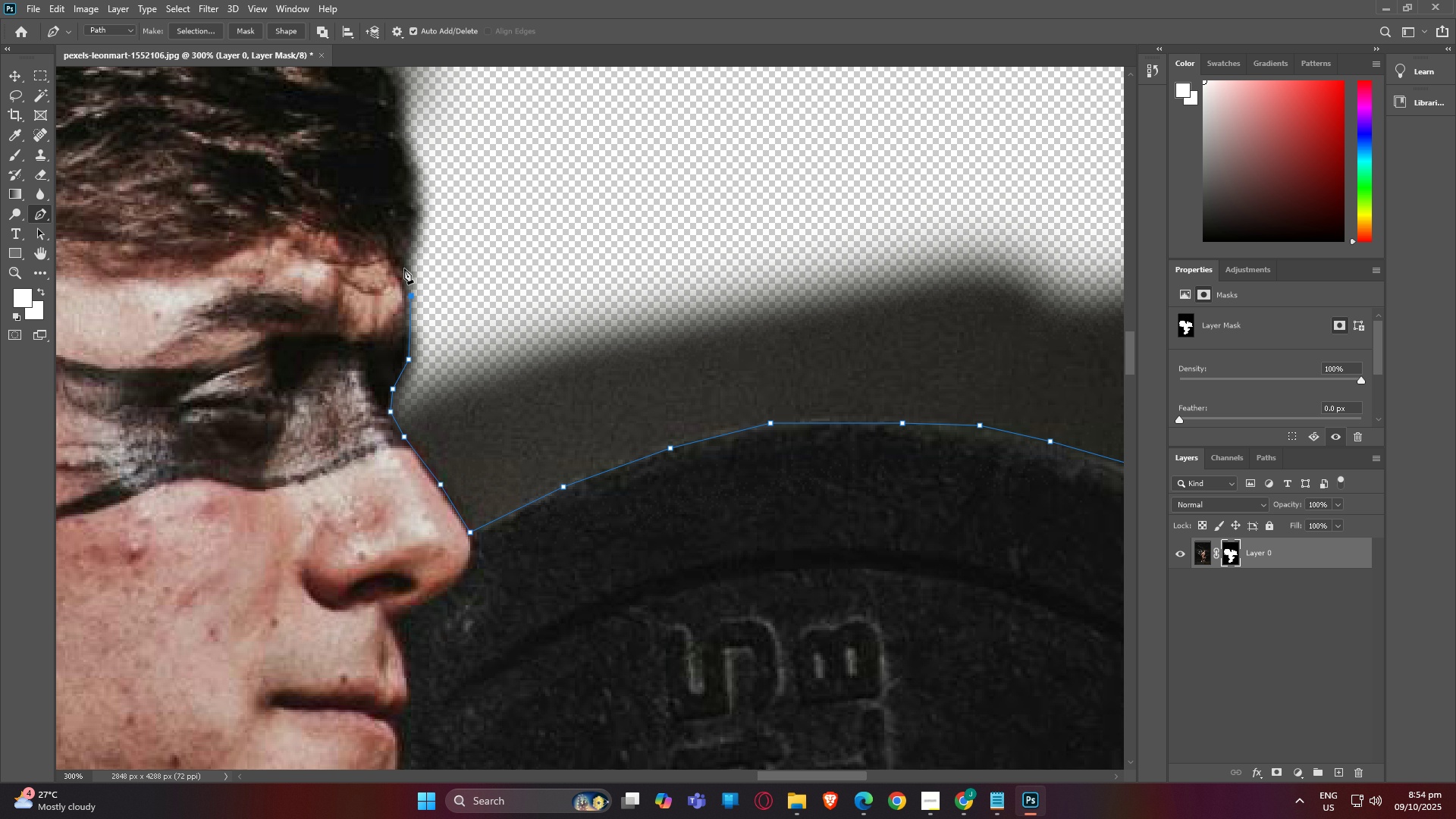 
double_click([402, 261])
 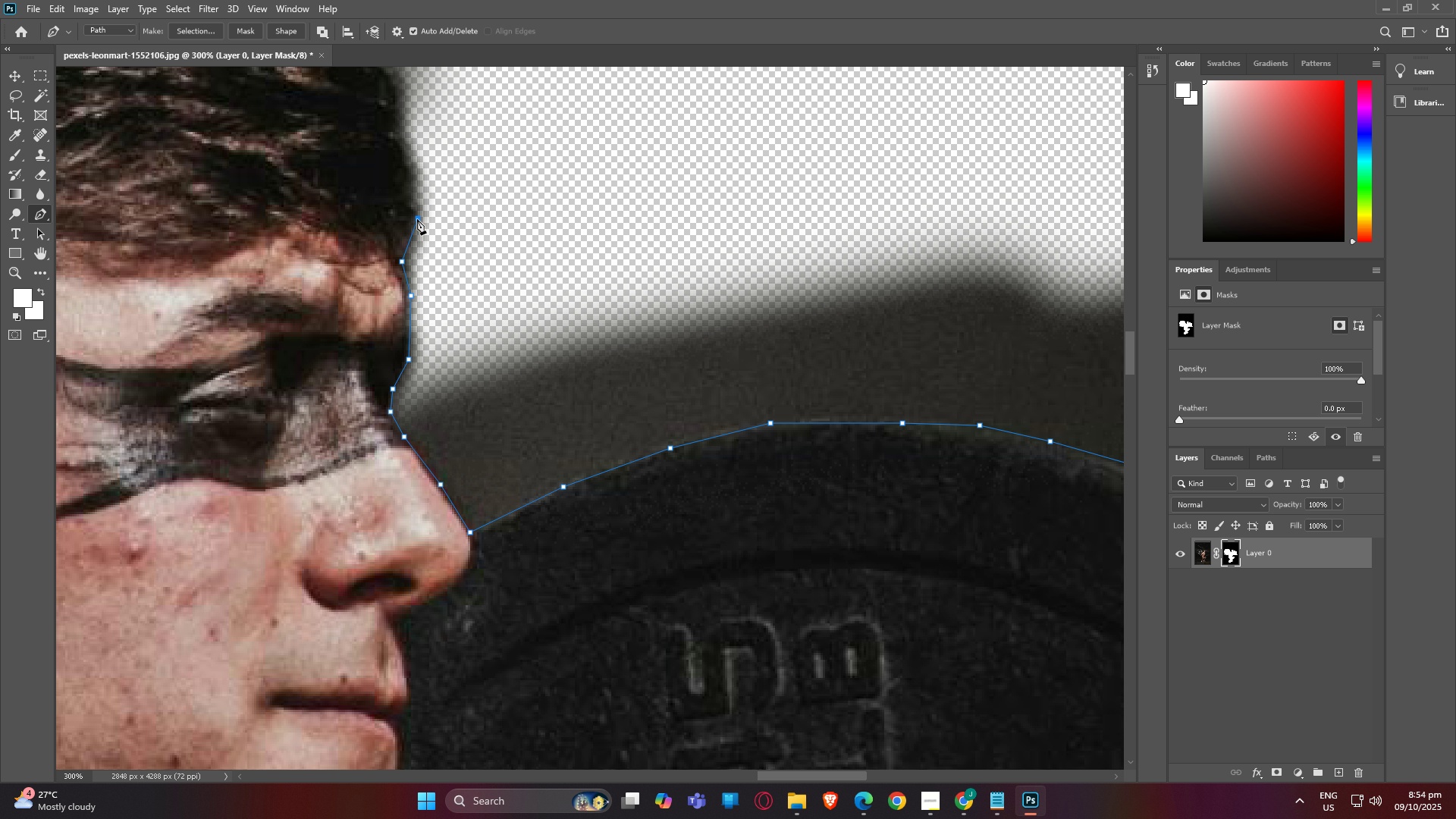 
left_click([417, 219])
 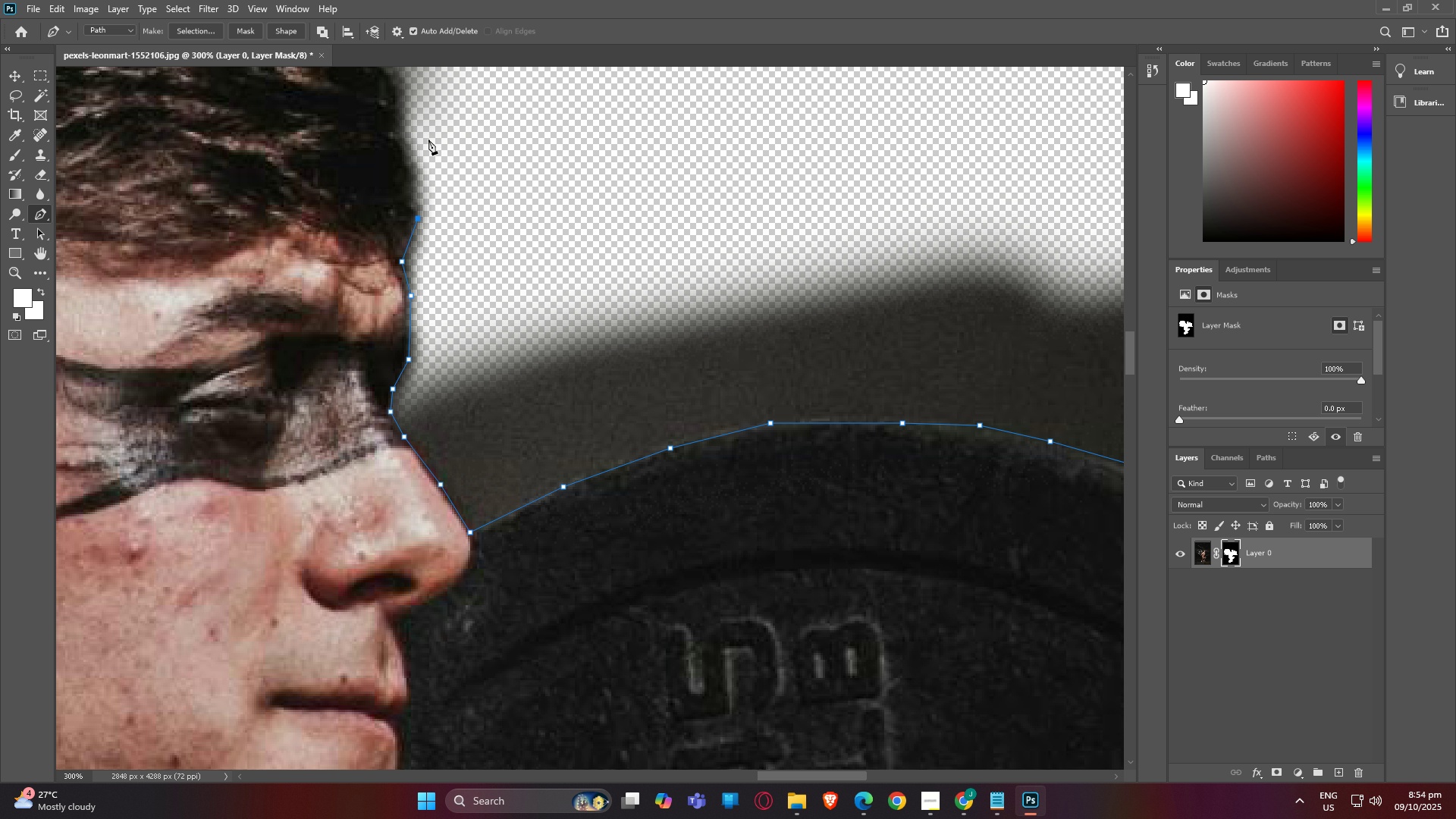 
hold_key(key=AltLeft, duration=1.3)
scroll: coordinate [390, 80], scroll_direction: down, amount: 14.0
 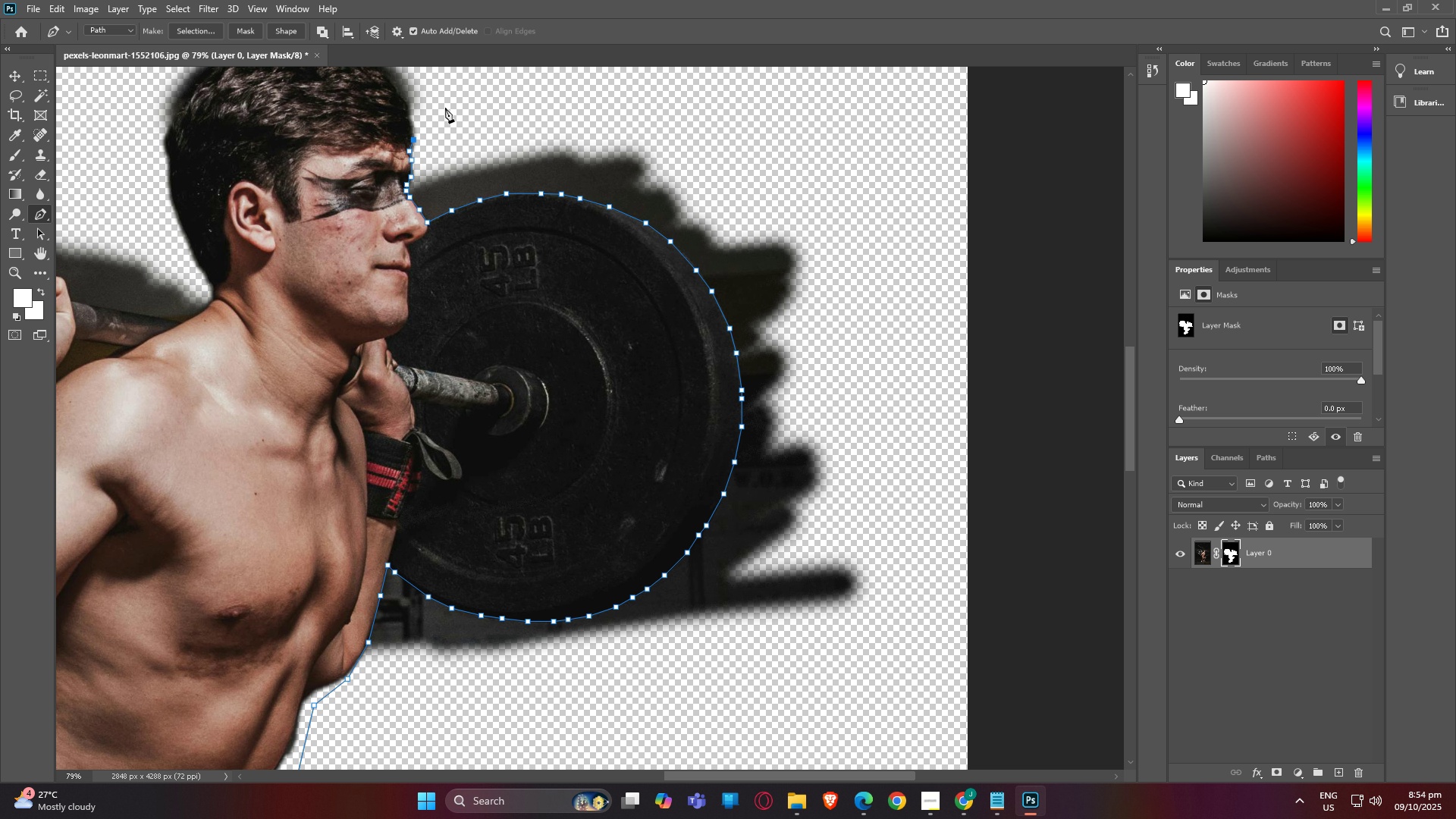 
key(H)
 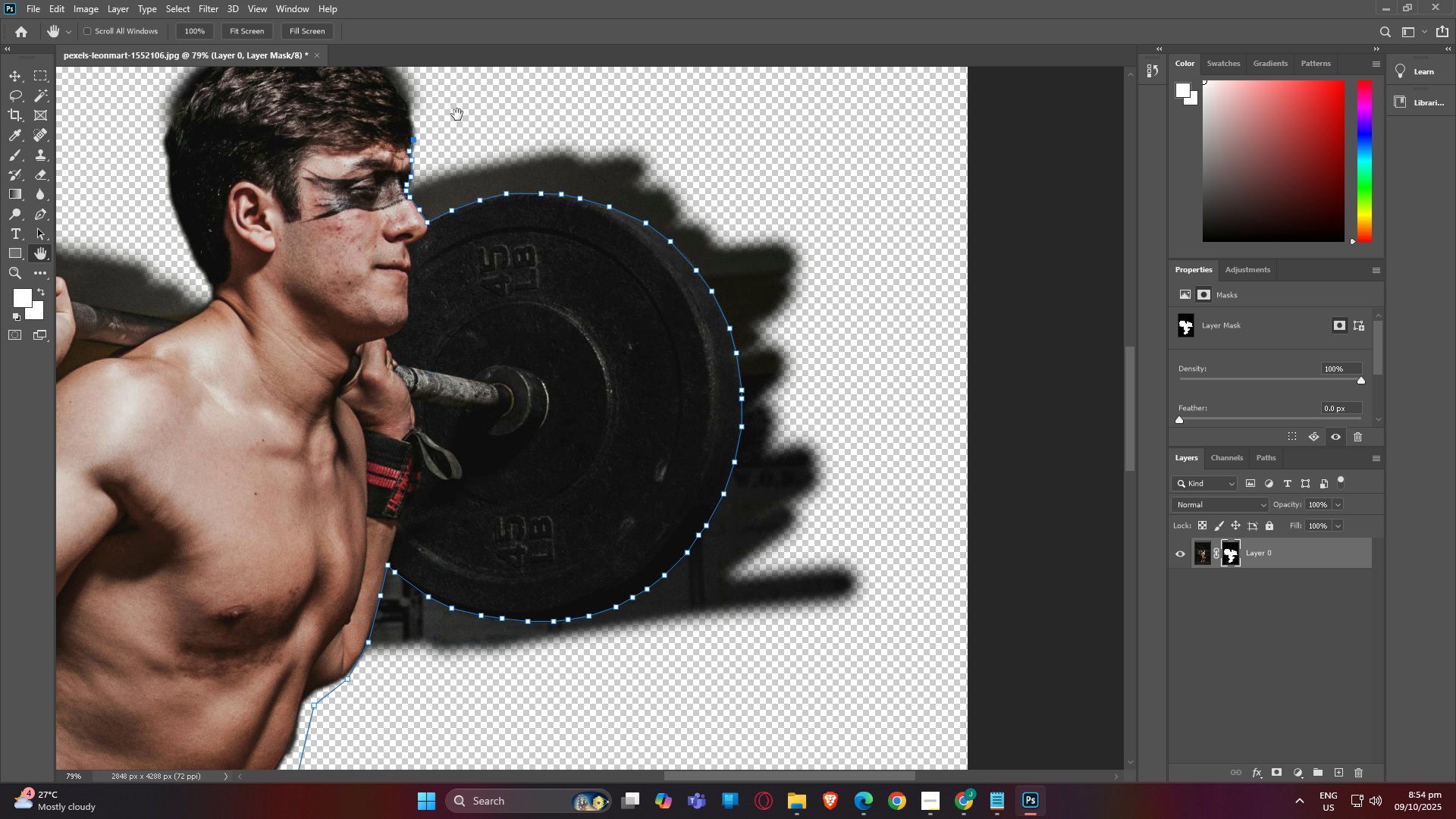 
left_click_drag(start_coordinate=[457, 115], to_coordinate=[564, 384])
 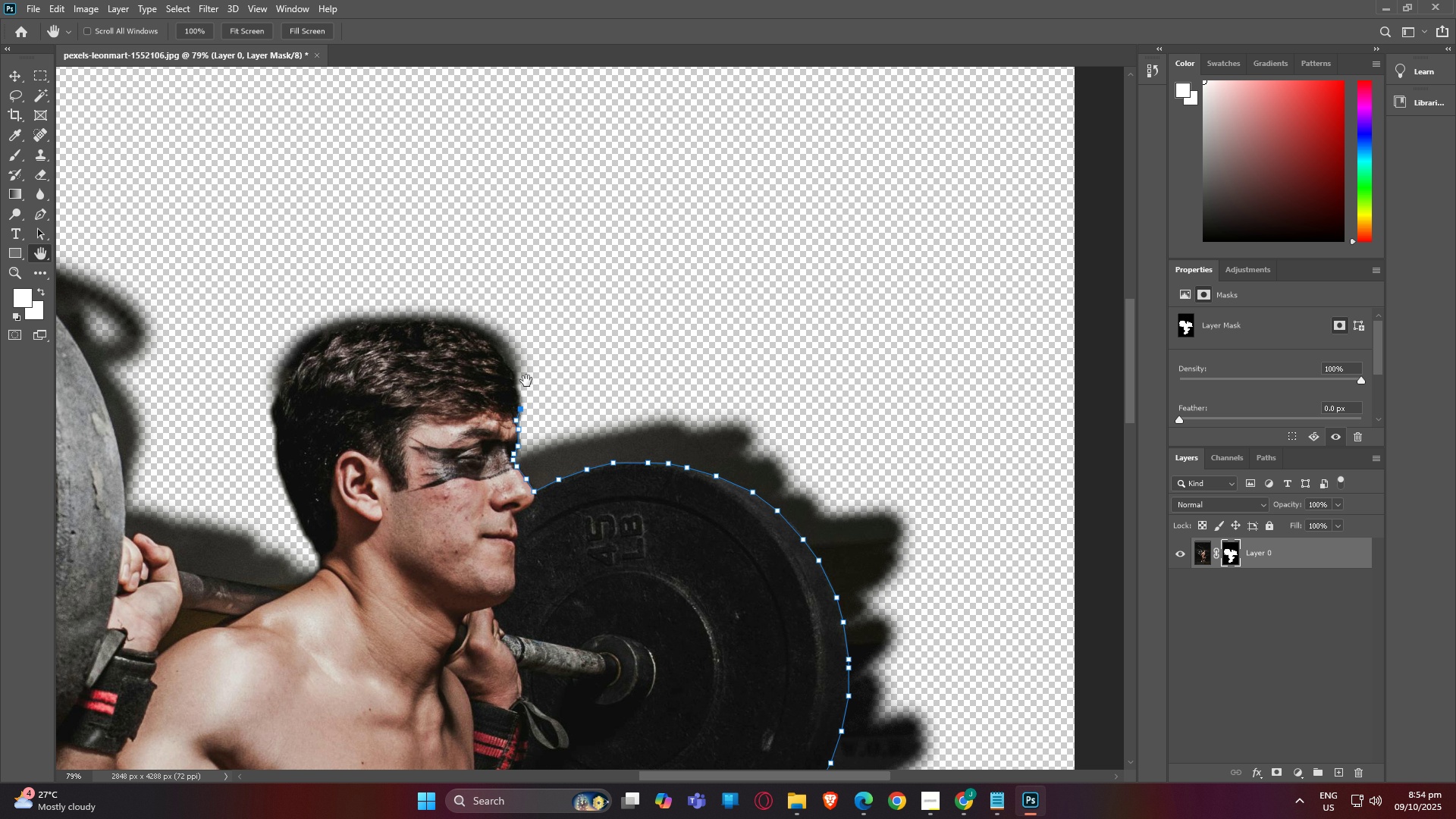 
hold_key(key=AltLeft, duration=1.23)
scroll: coordinate [507, 400], scroll_direction: up, amount: 17.0
 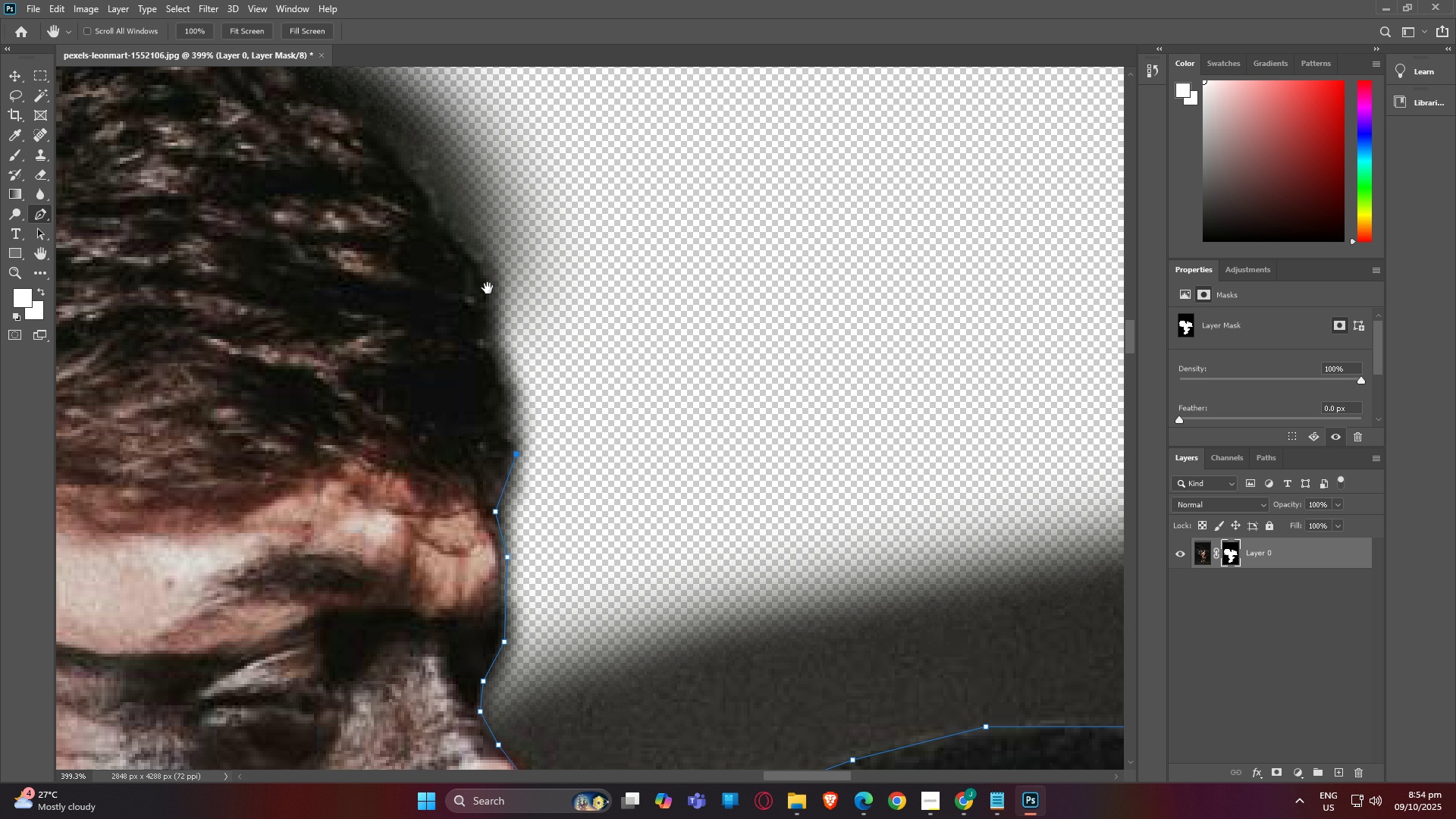 
key(P)
 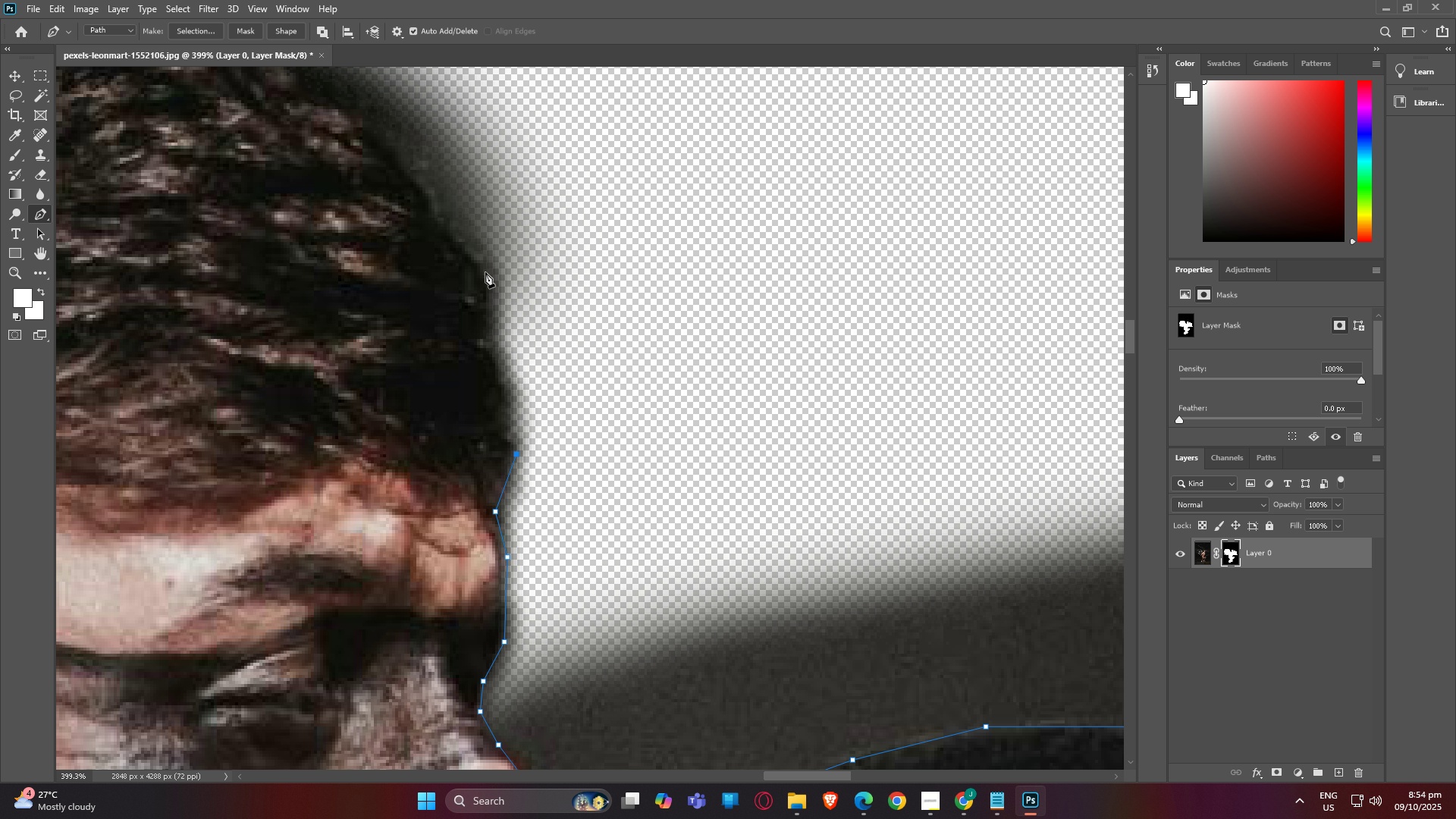 
left_click([502, 242])
 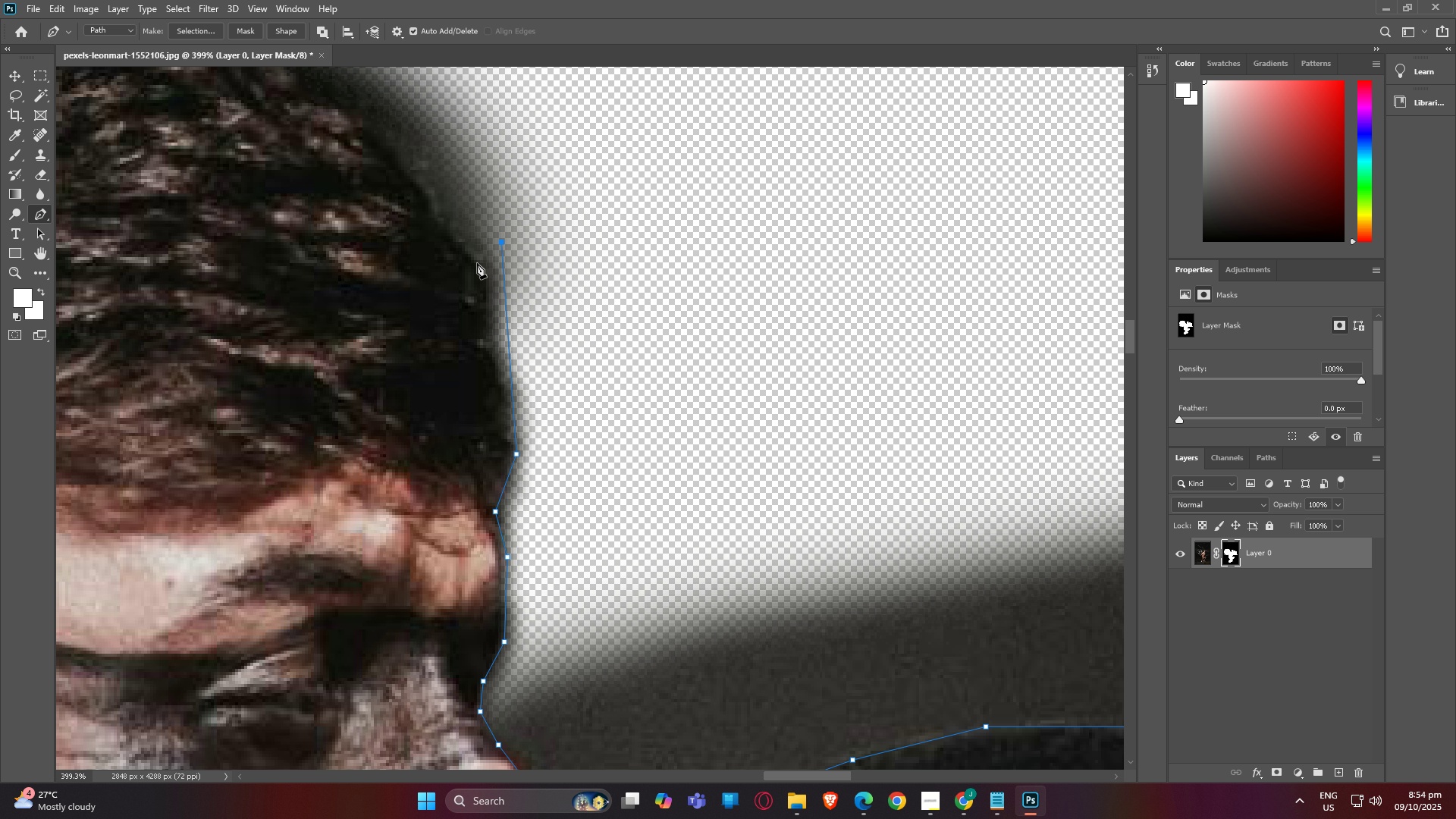 
left_click([478, 261])
 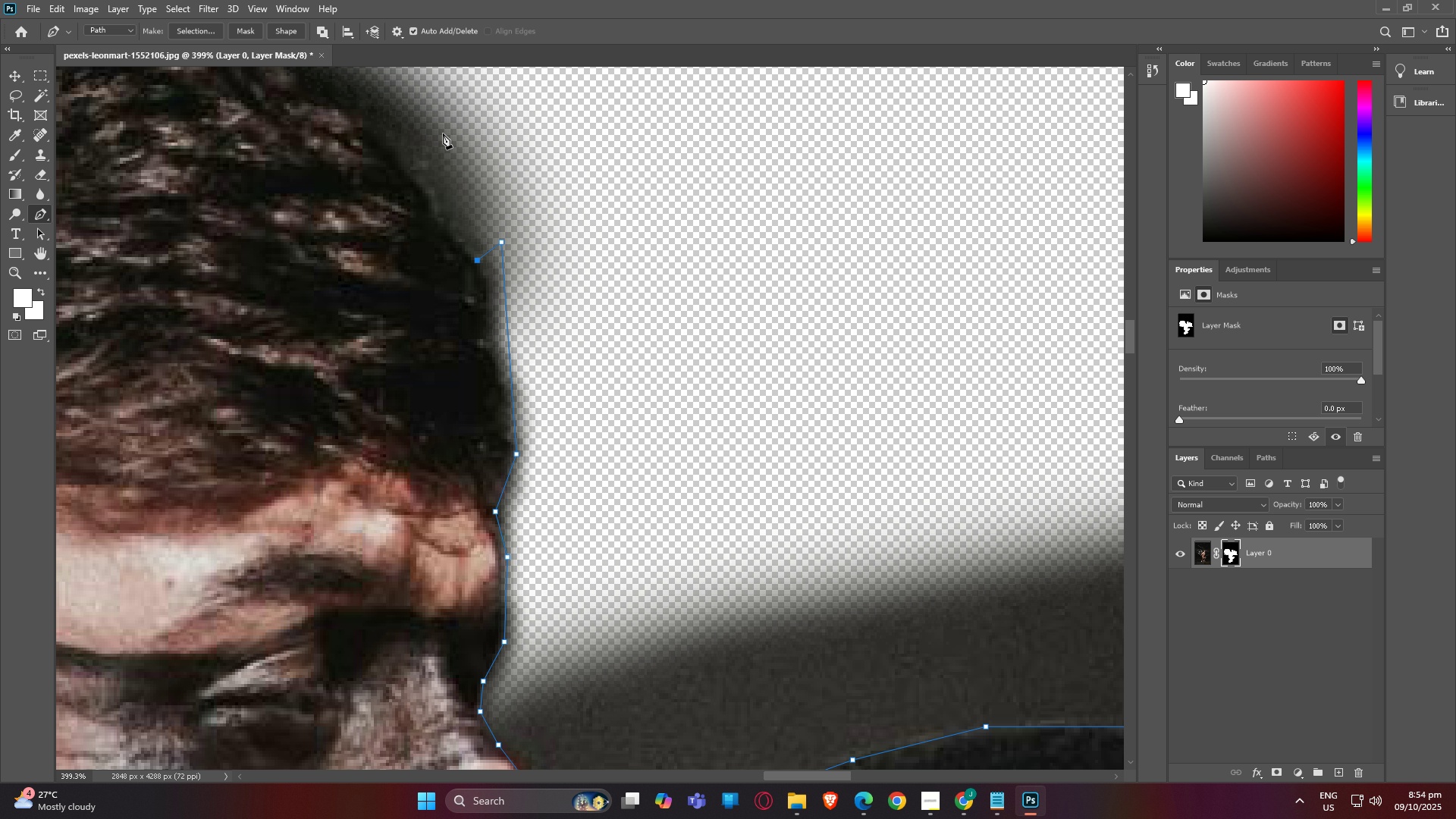 
left_click([429, 127])
 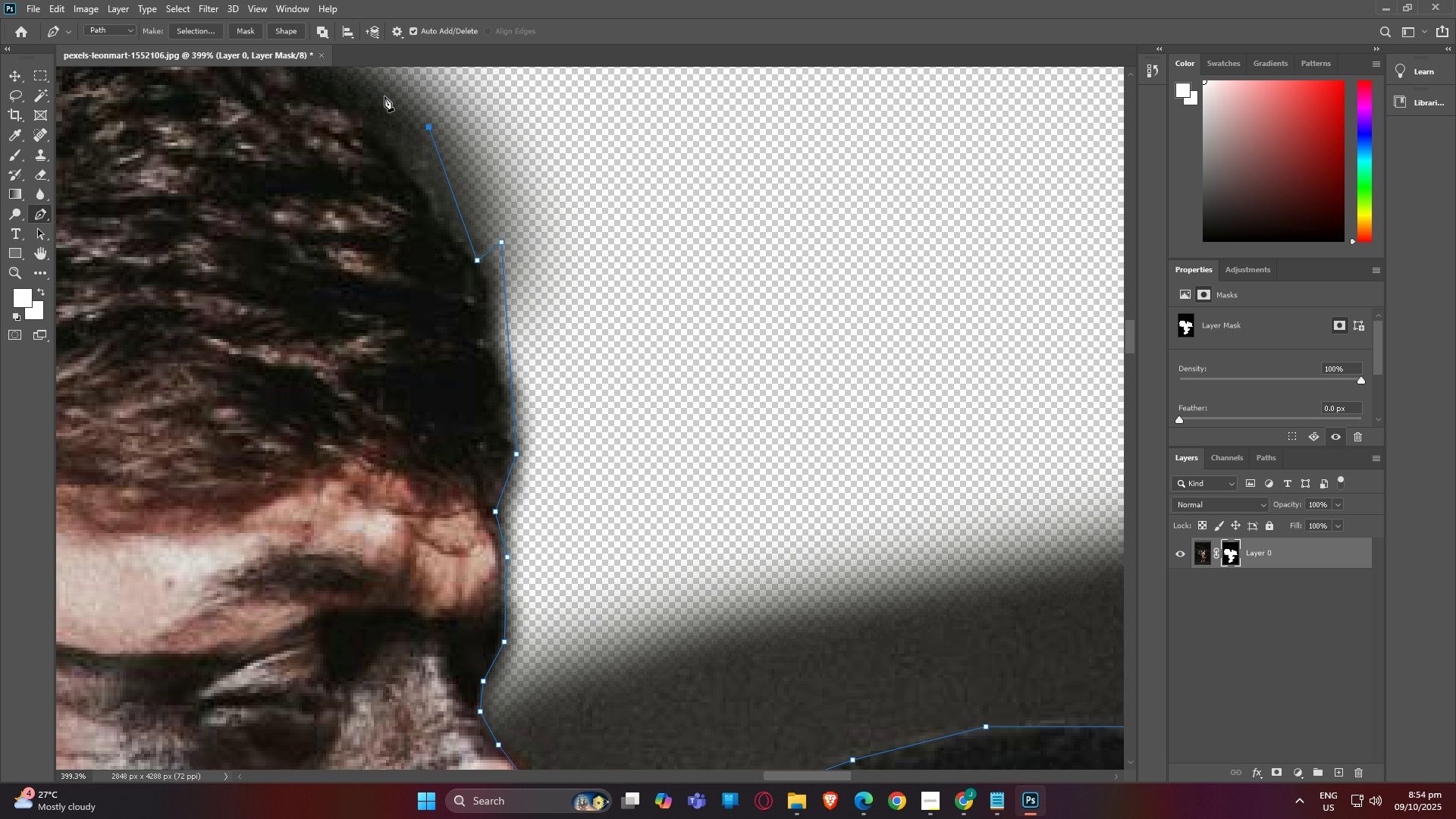 
left_click([384, 96])
 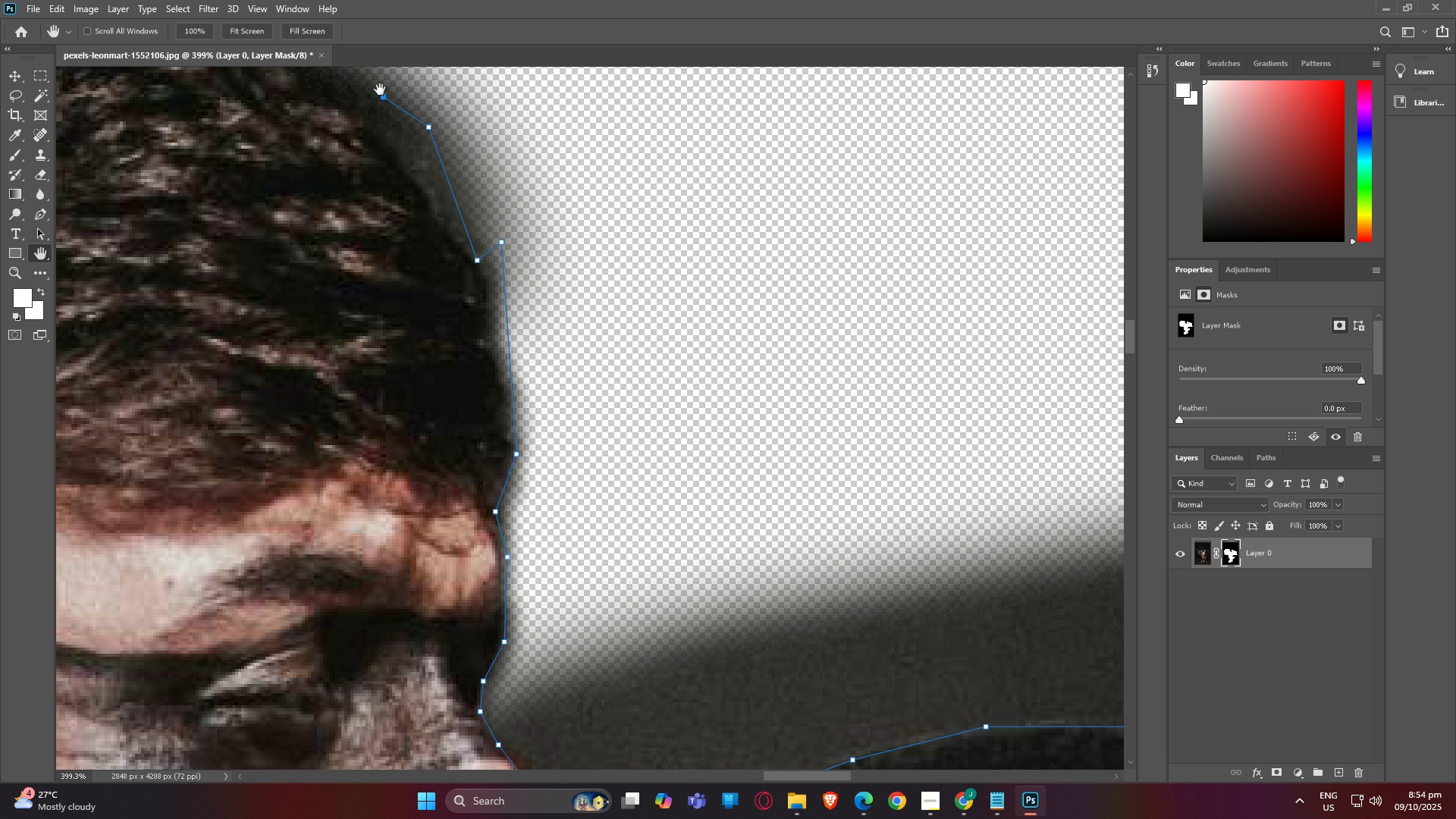 
type(hp)
 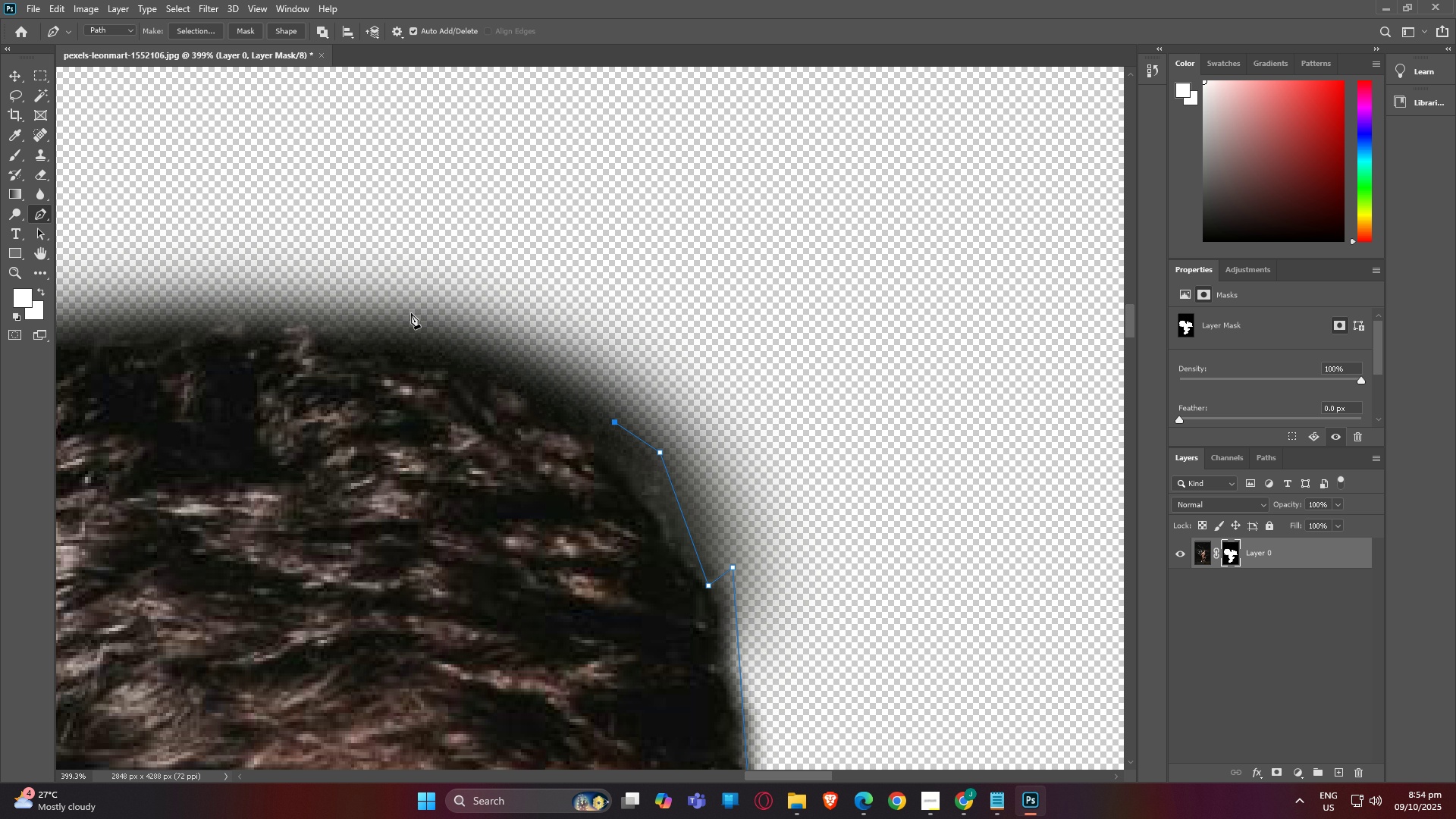 
left_click_drag(start_coordinate=[381, 93], to_coordinate=[613, 419])
 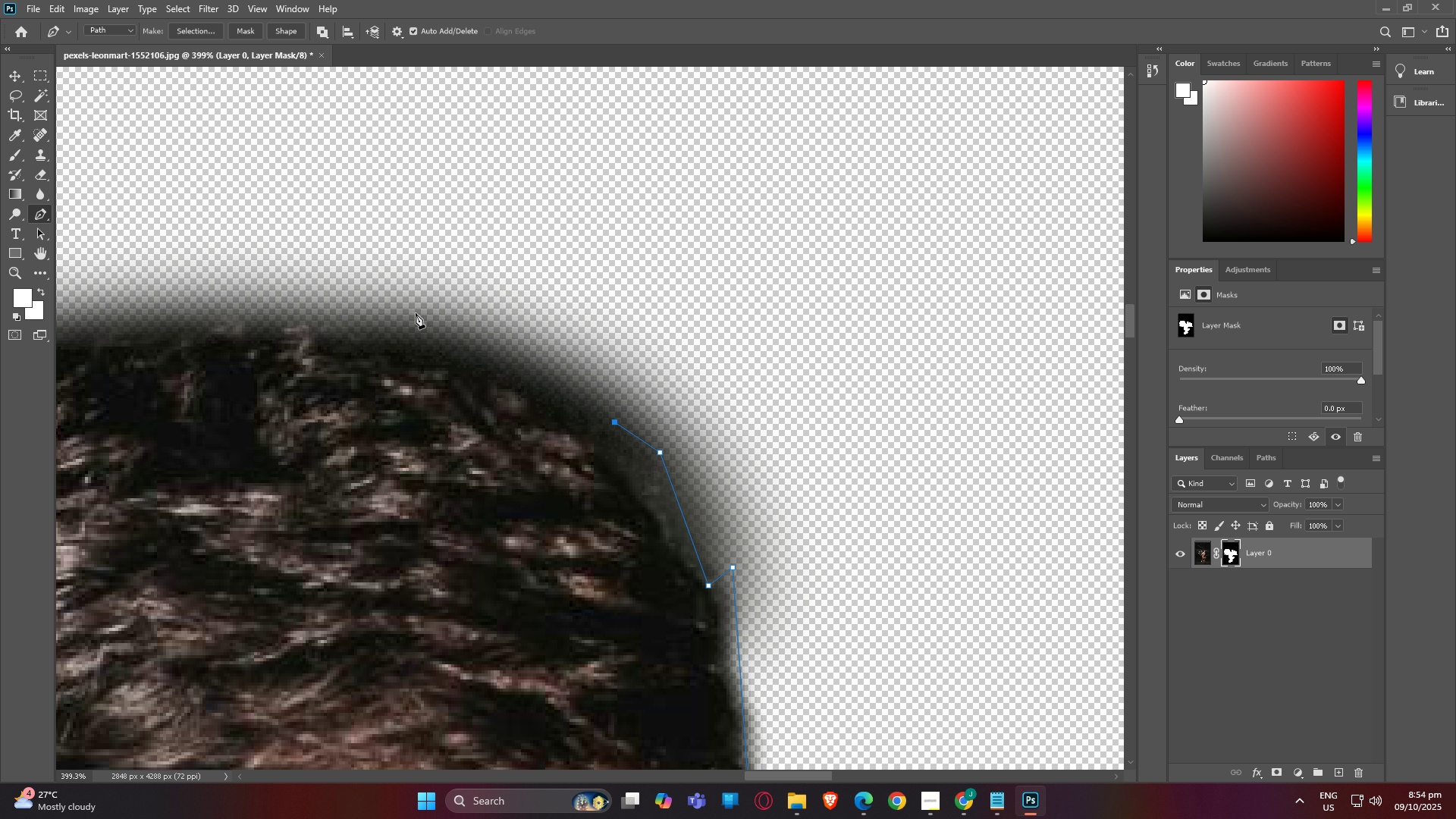 
left_click([407, 315])
 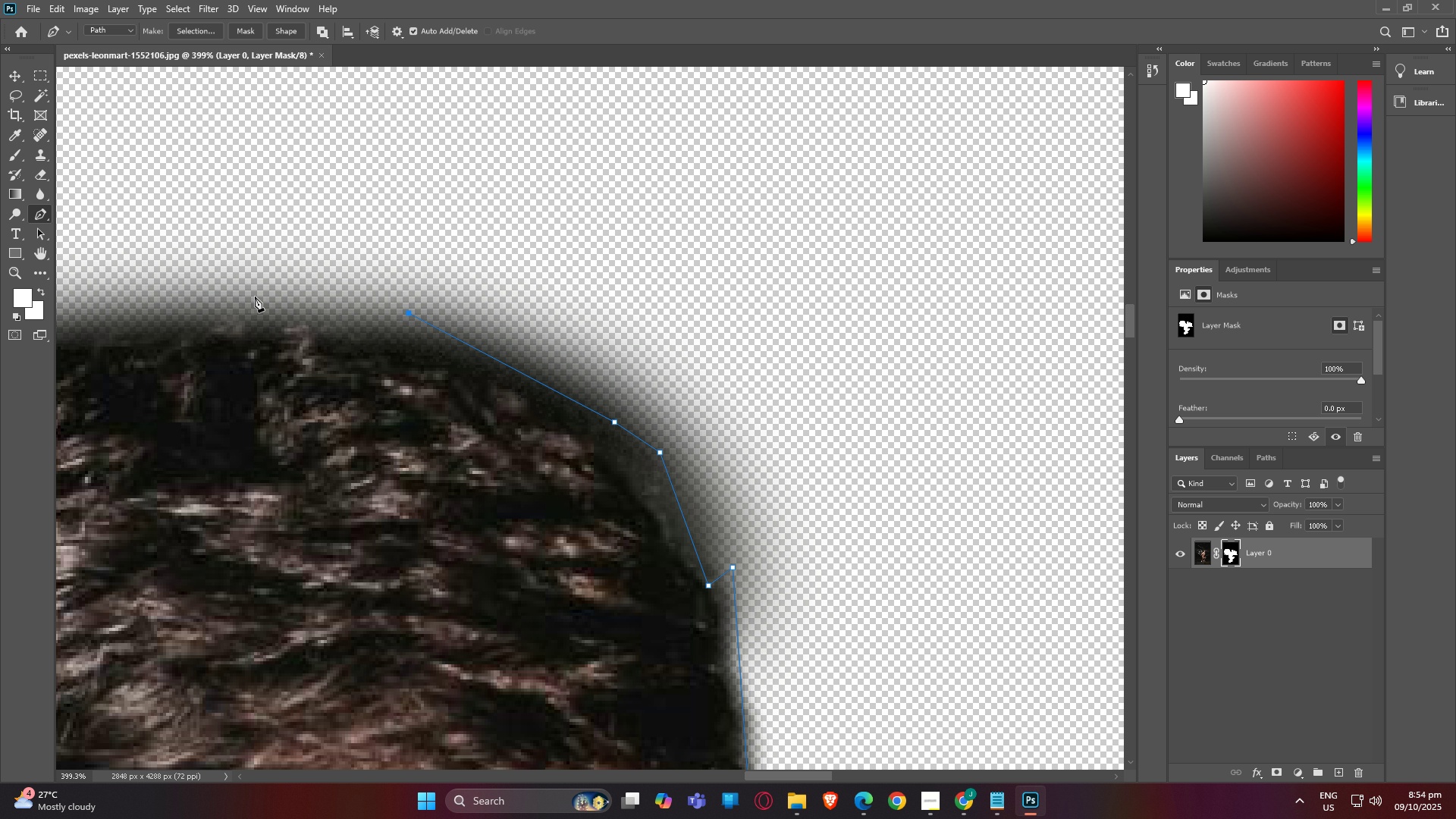 
left_click([254, 296])
 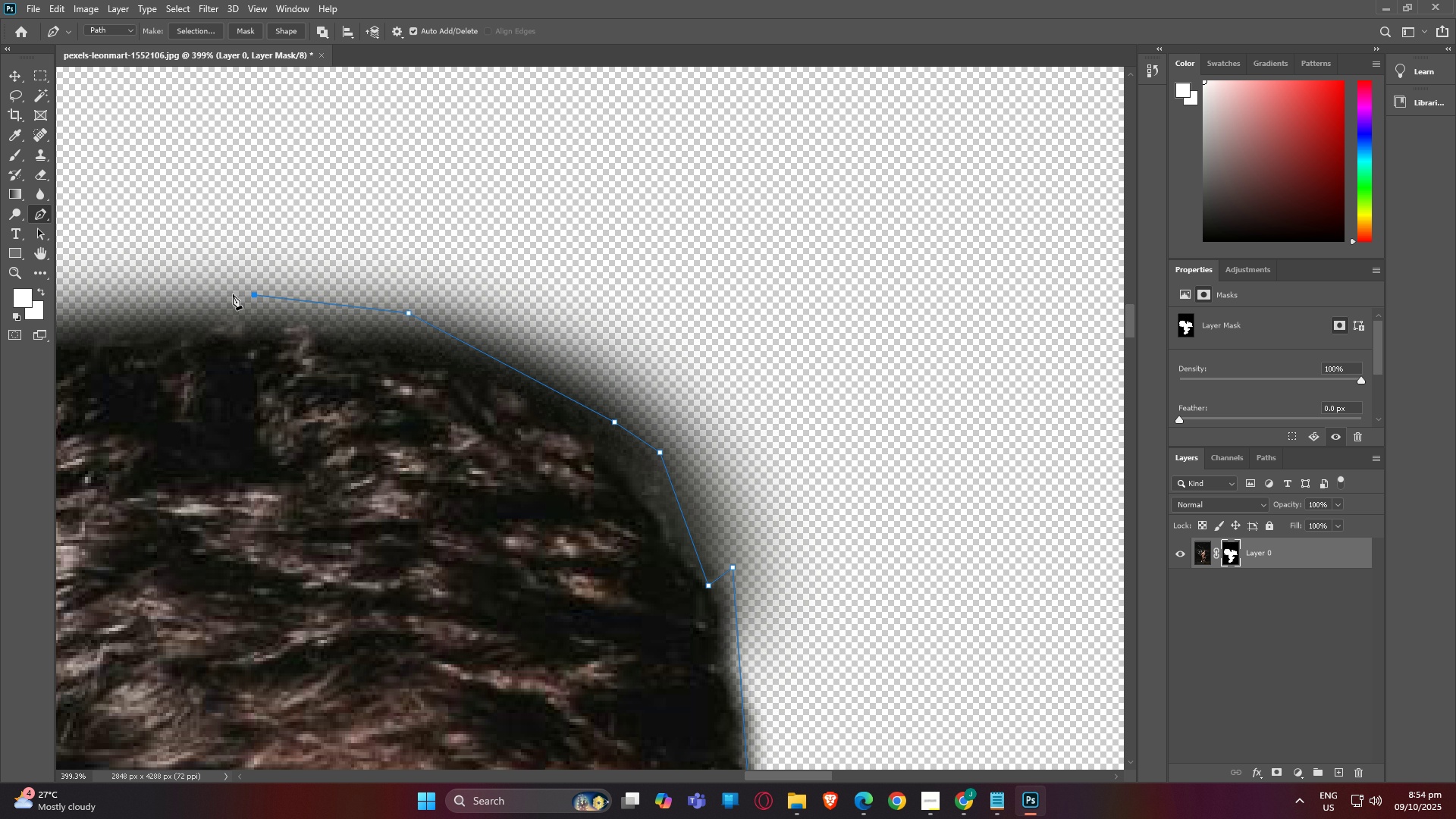 
type(hp)
 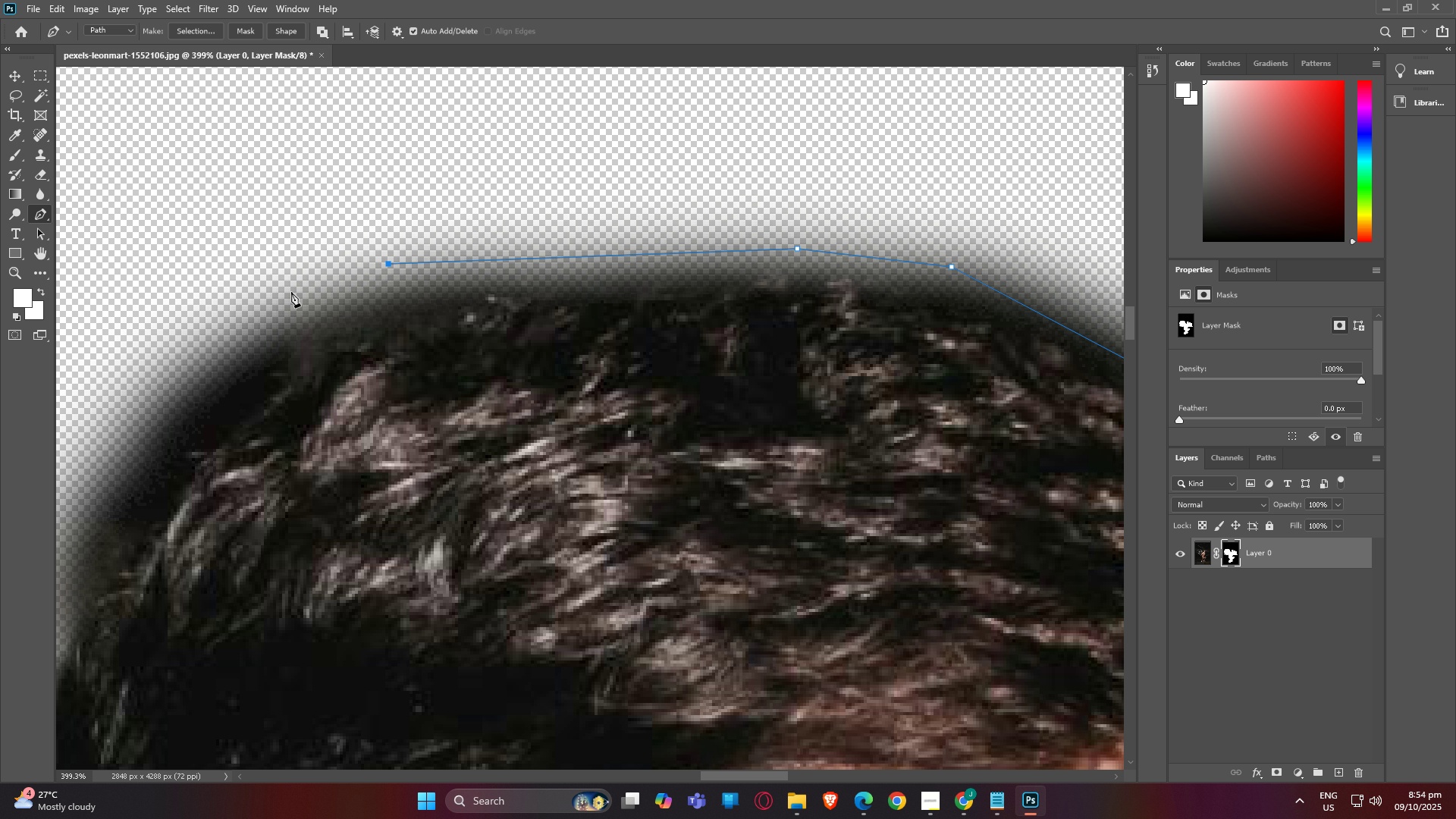 
left_click_drag(start_coordinate=[184, 294], to_coordinate=[581, 254])
 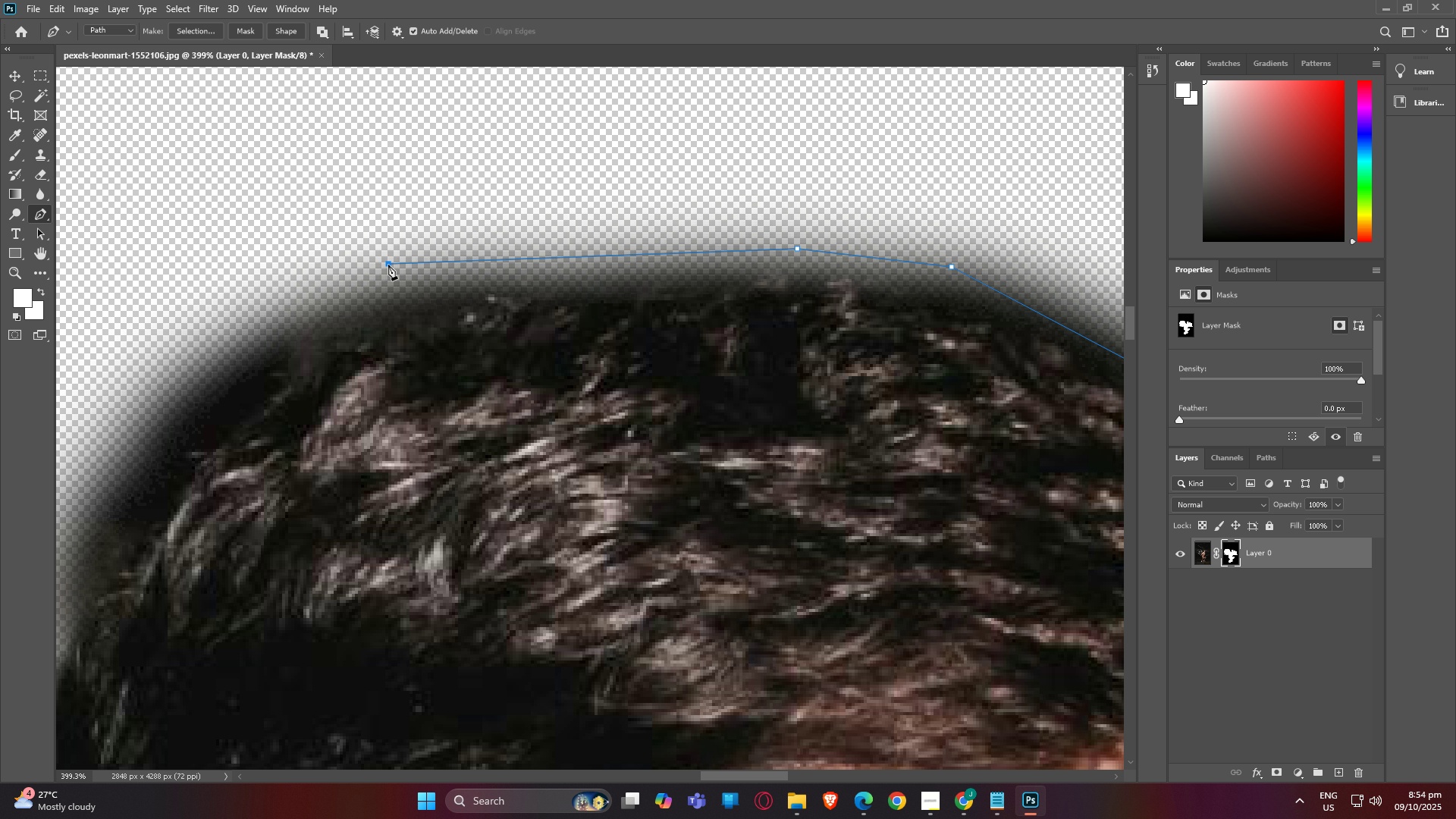 
left_click([388, 265])
 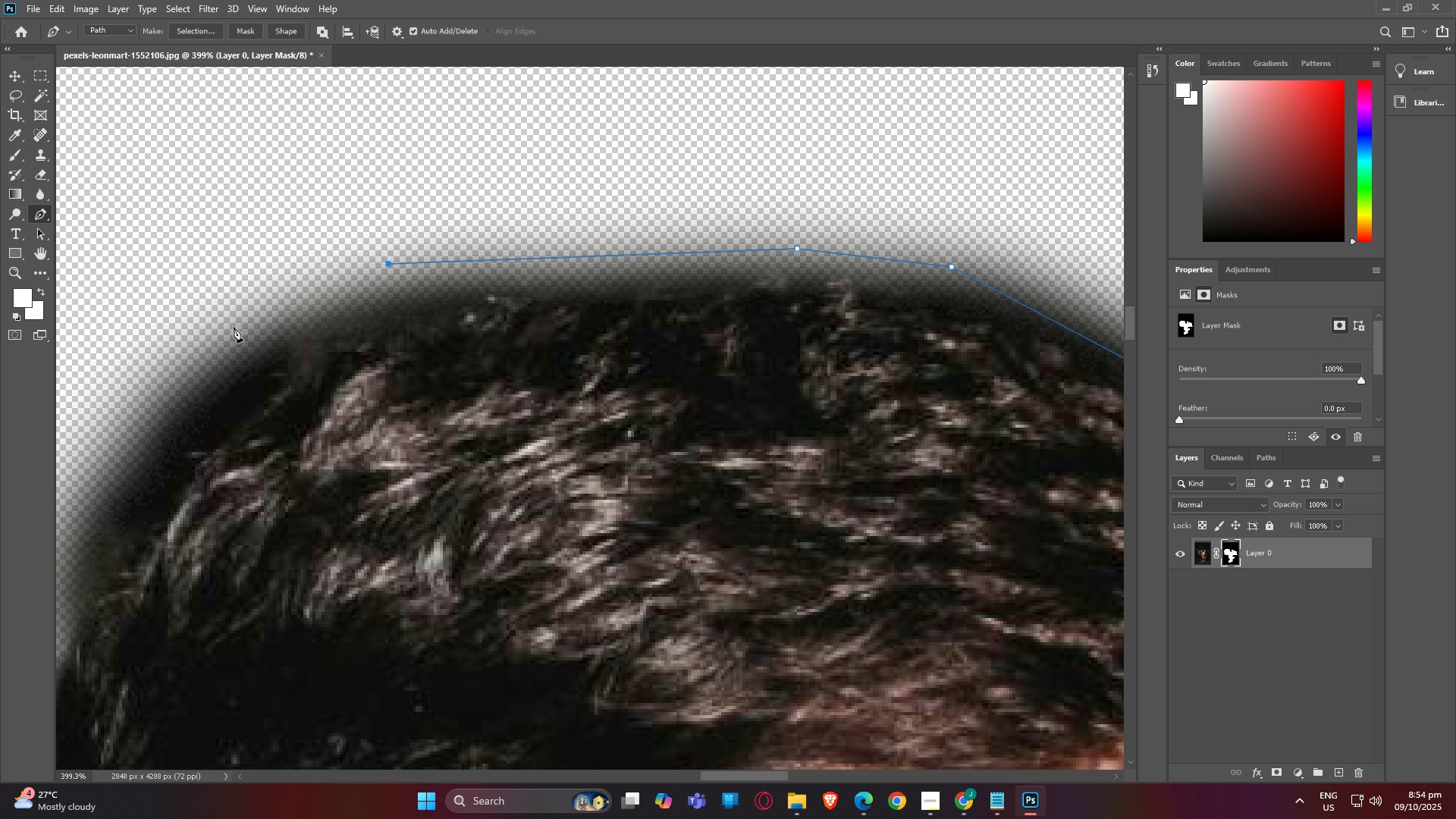 
left_click([234, 327])
 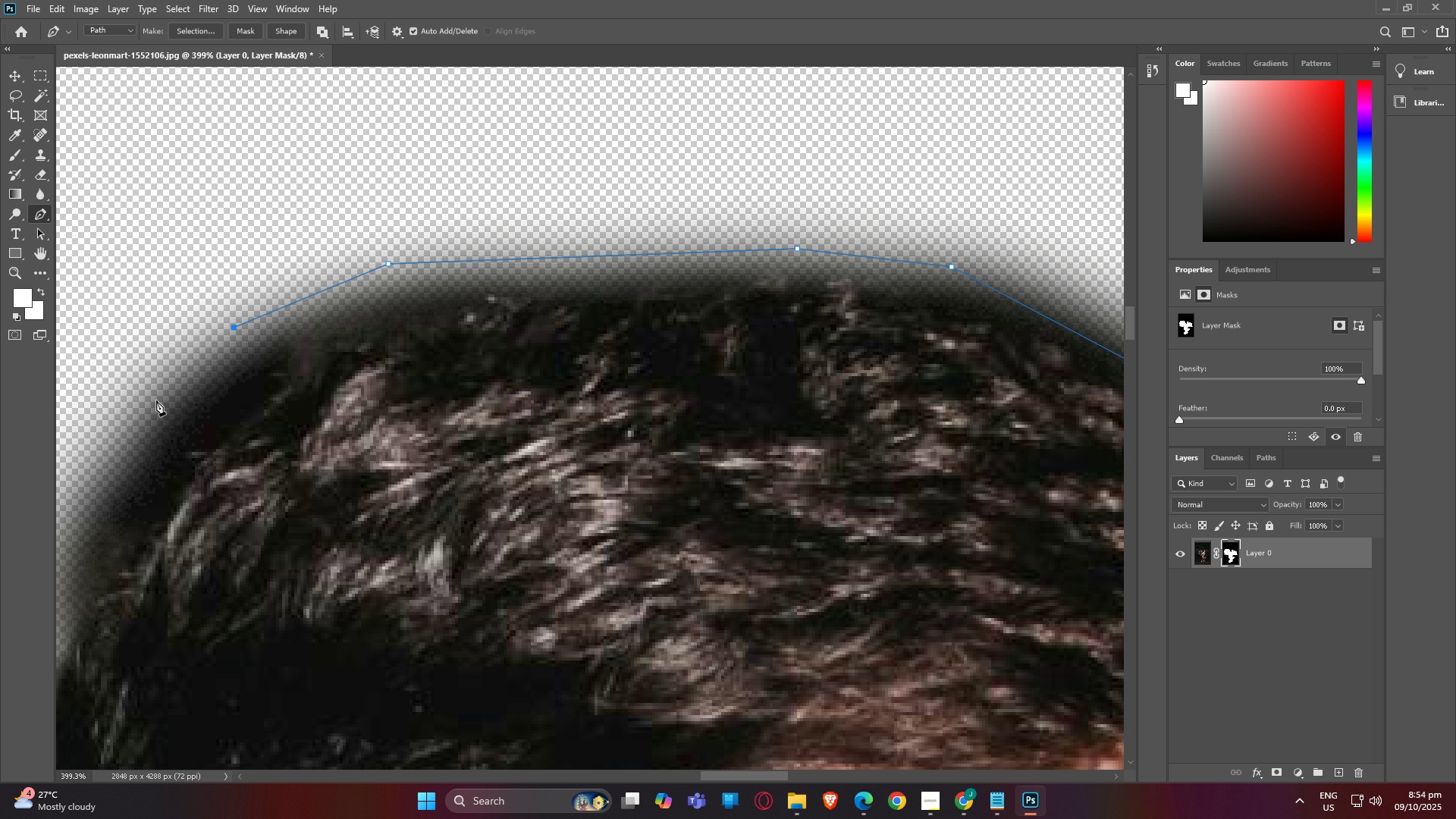 
type(hp)
 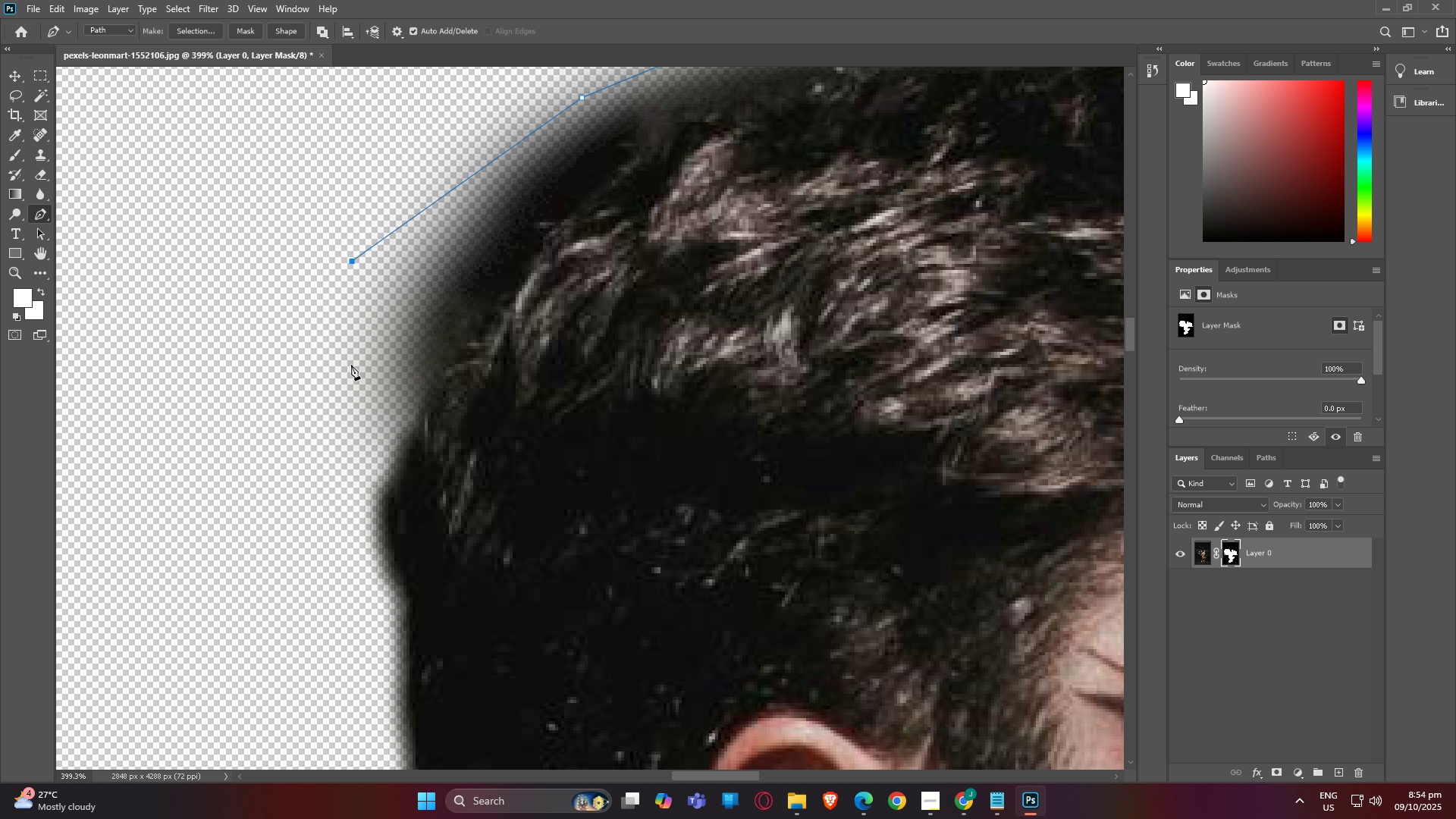 
left_click_drag(start_coordinate=[143, 402], to_coordinate=[388, 232])
 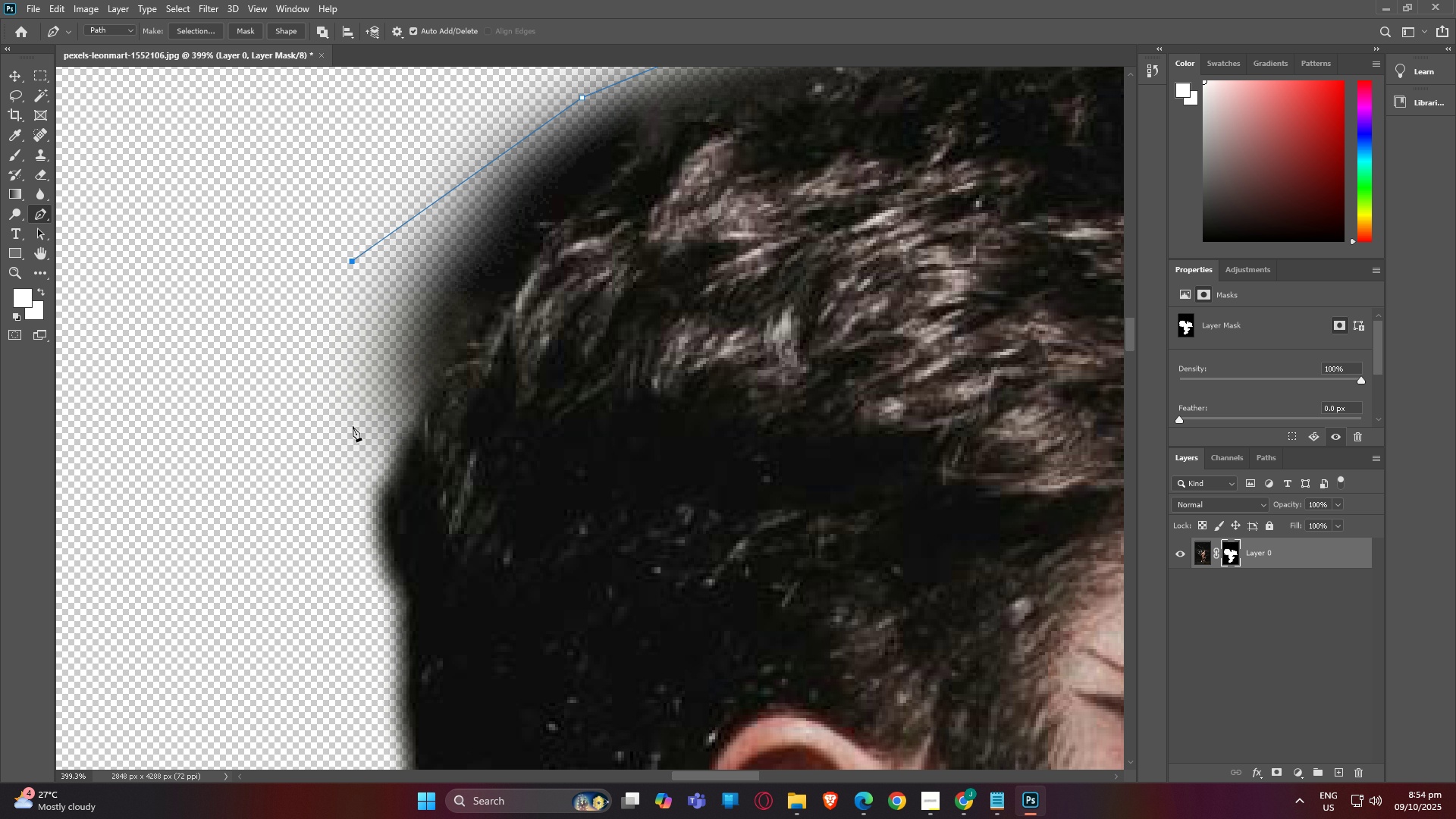 
left_click([350, 436])
 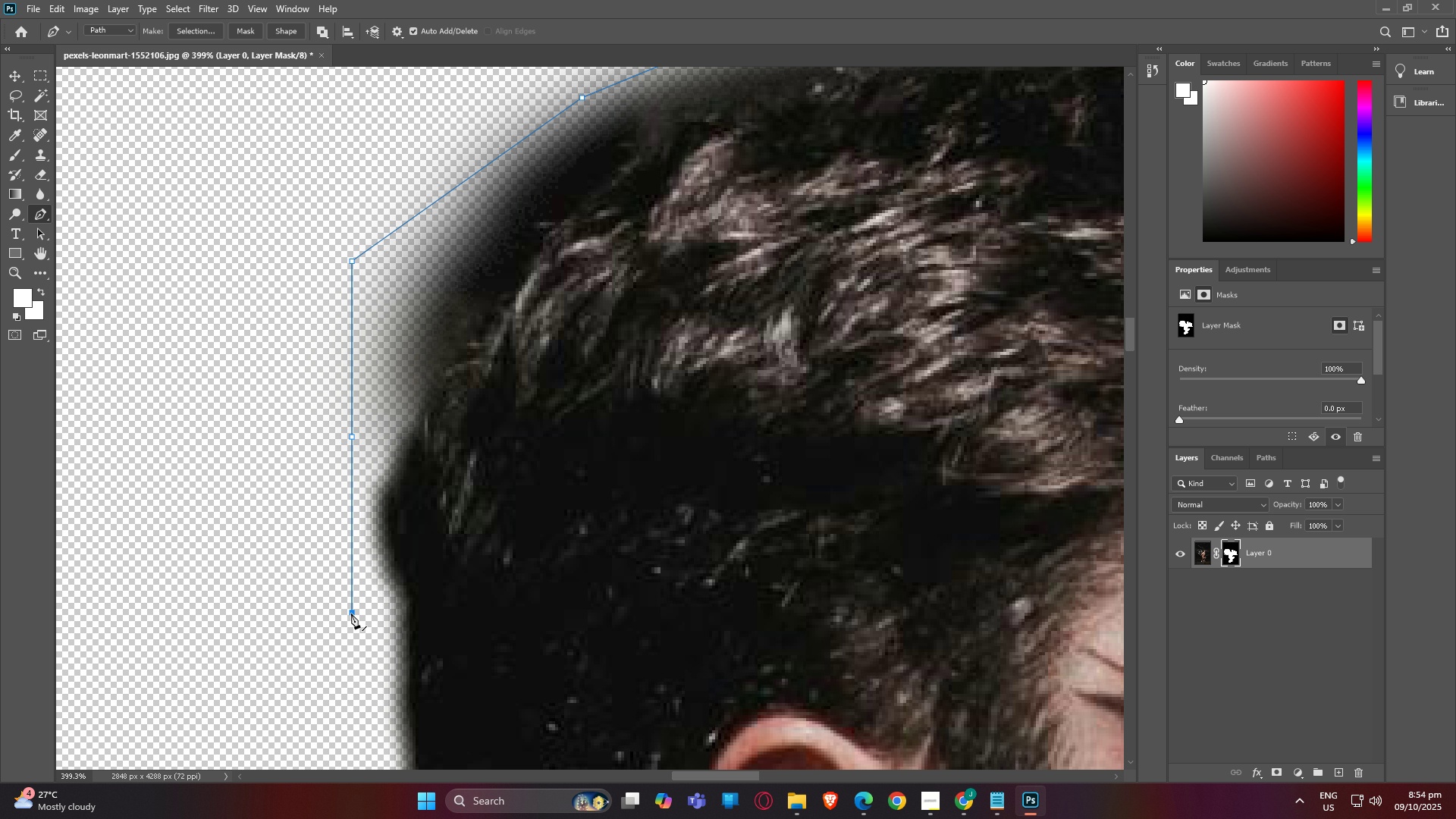 
type(hp)
 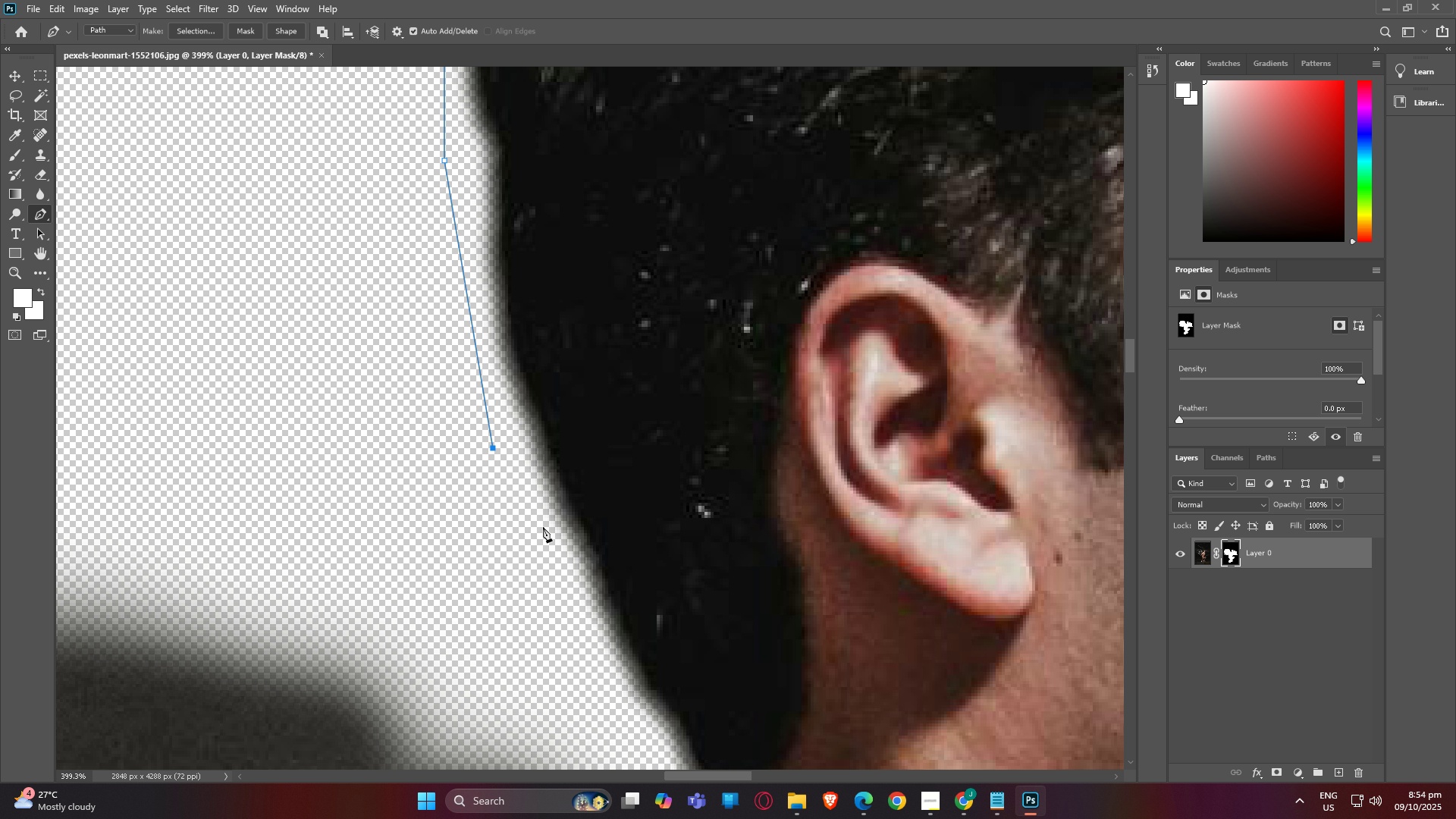 
left_click_drag(start_coordinate=[332, 628], to_coordinate=[397, 246])
 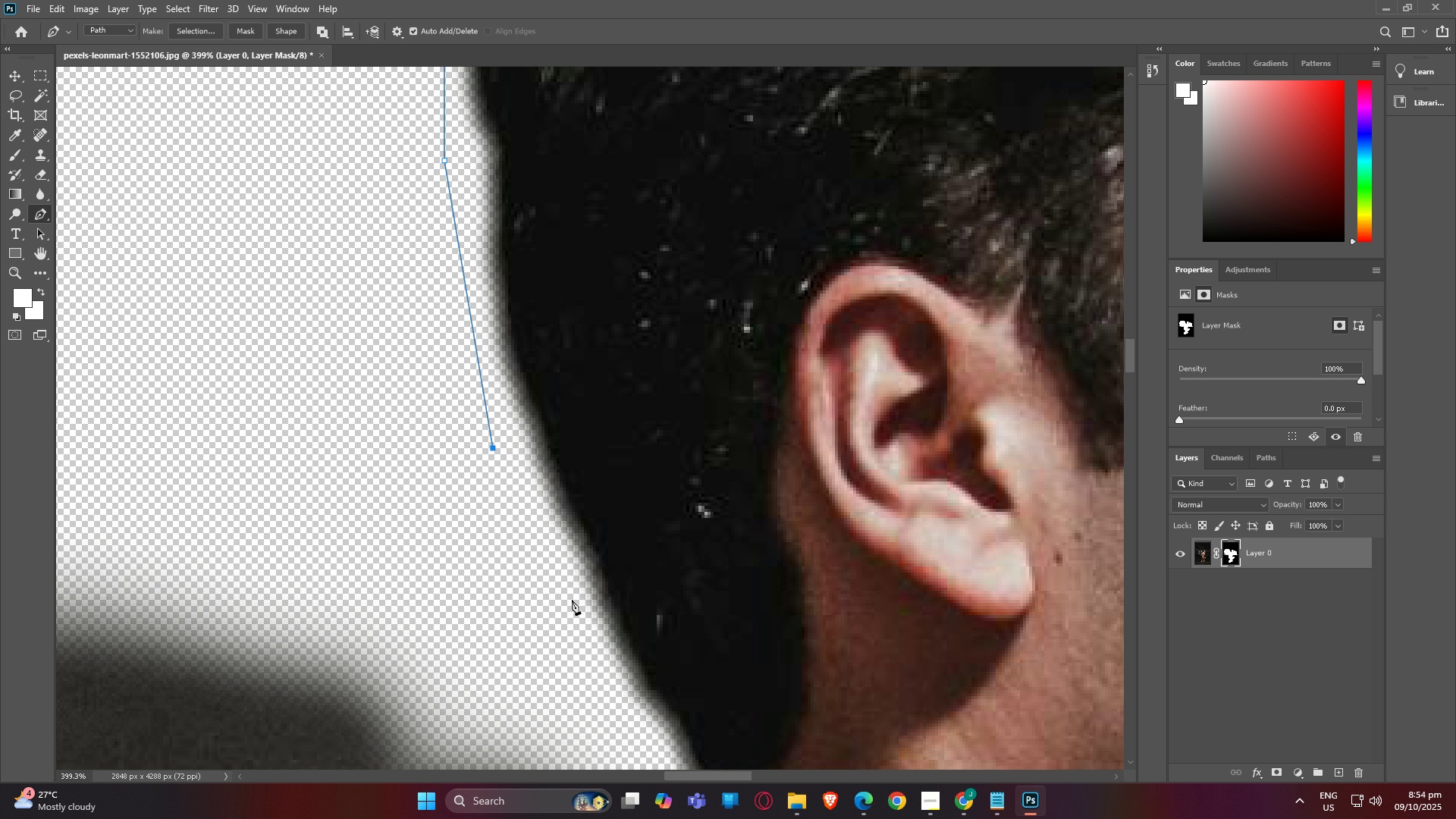 
double_click([563, 610])
 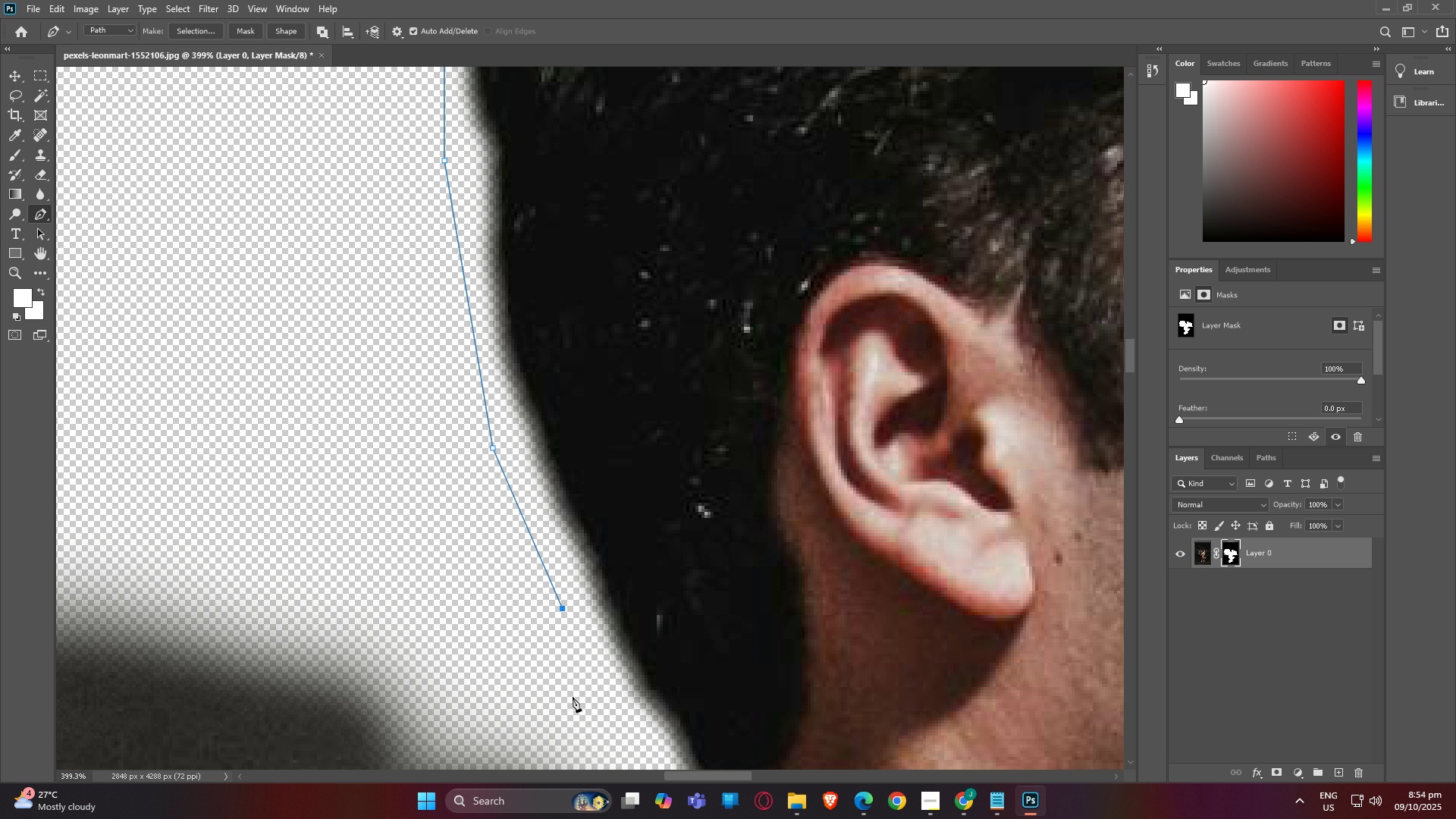 
key(H)
 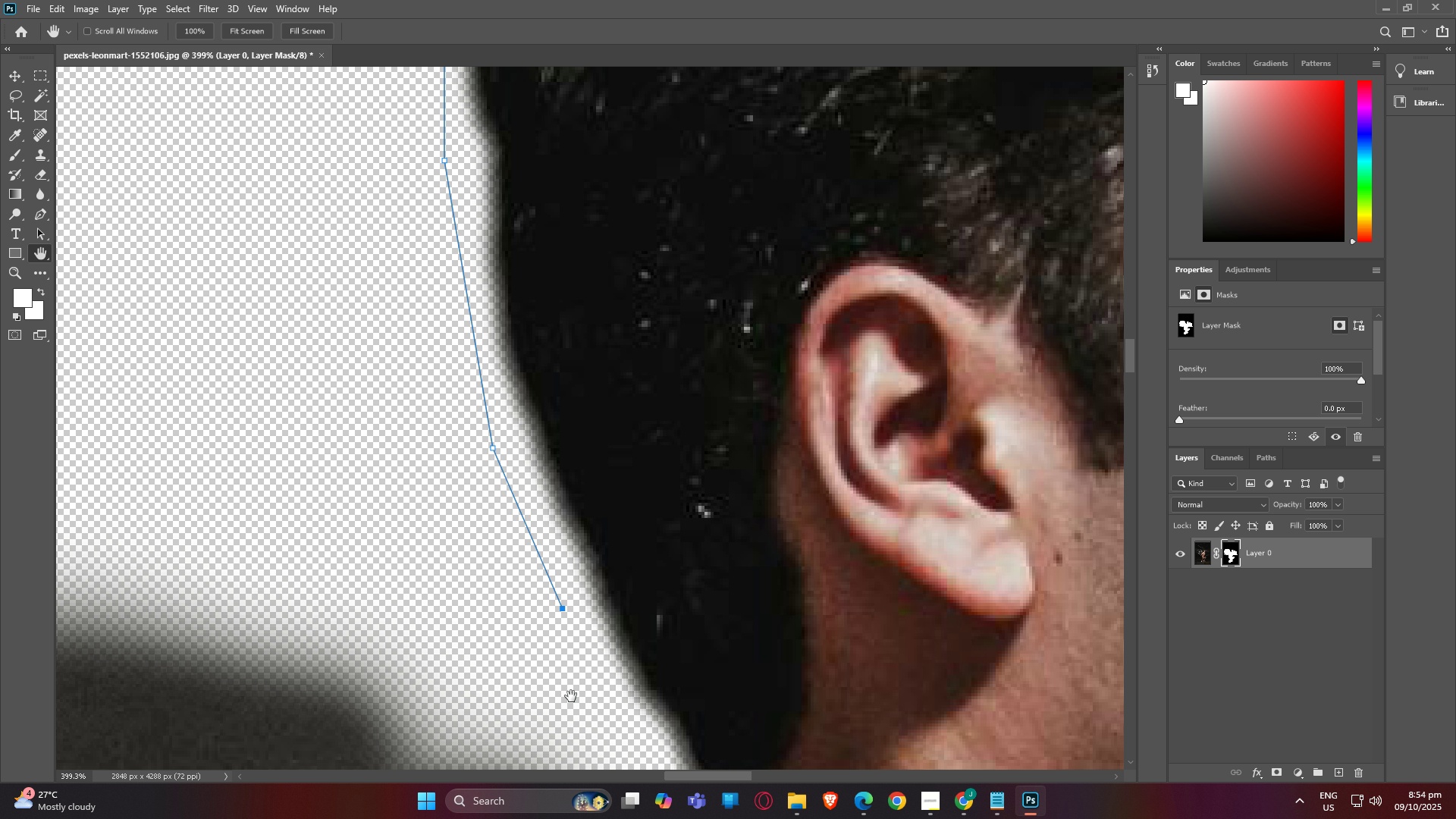 
left_click_drag(start_coordinate=[570, 698], to_coordinate=[507, 336])
 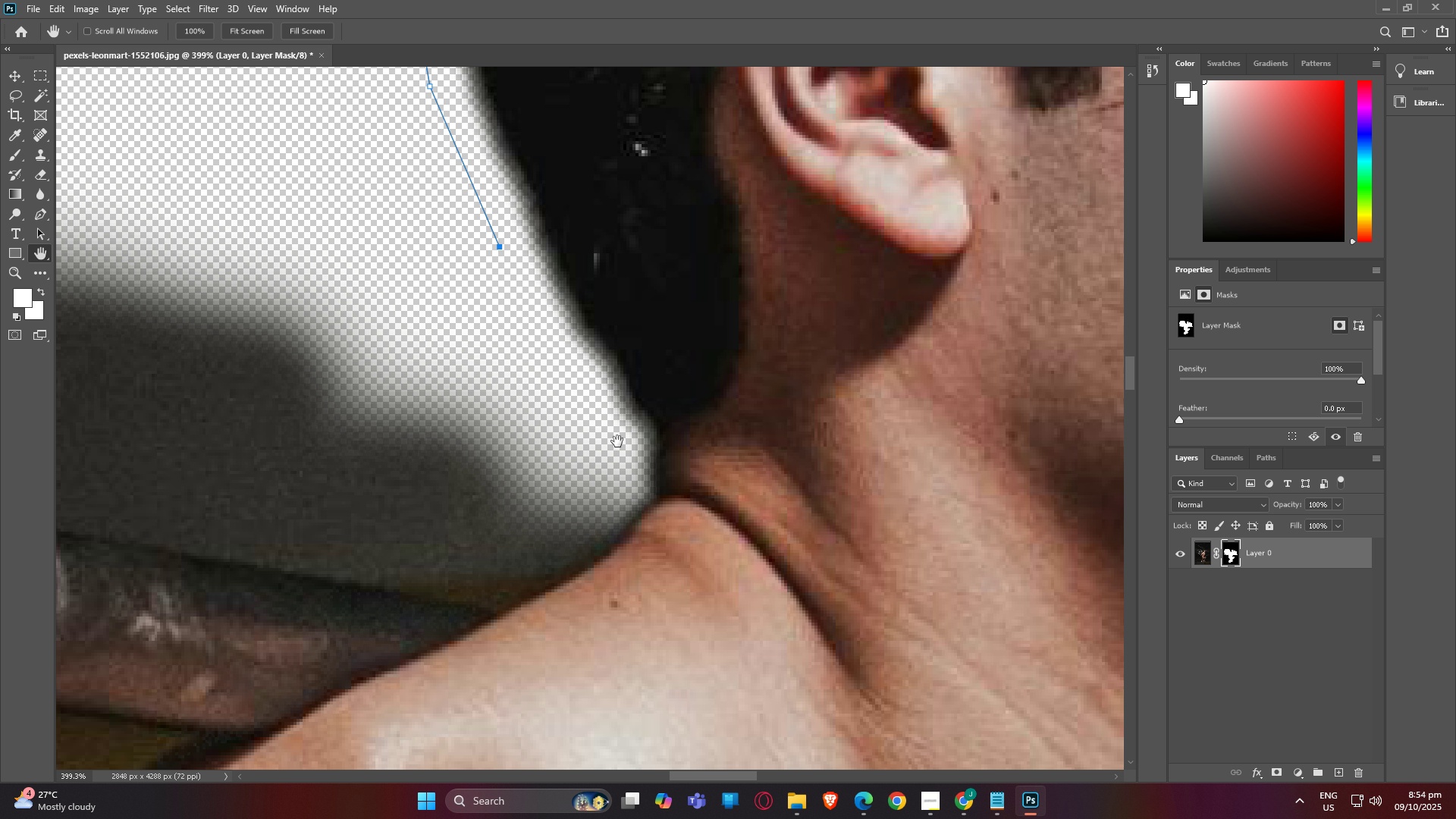 
left_click([615, 440])
 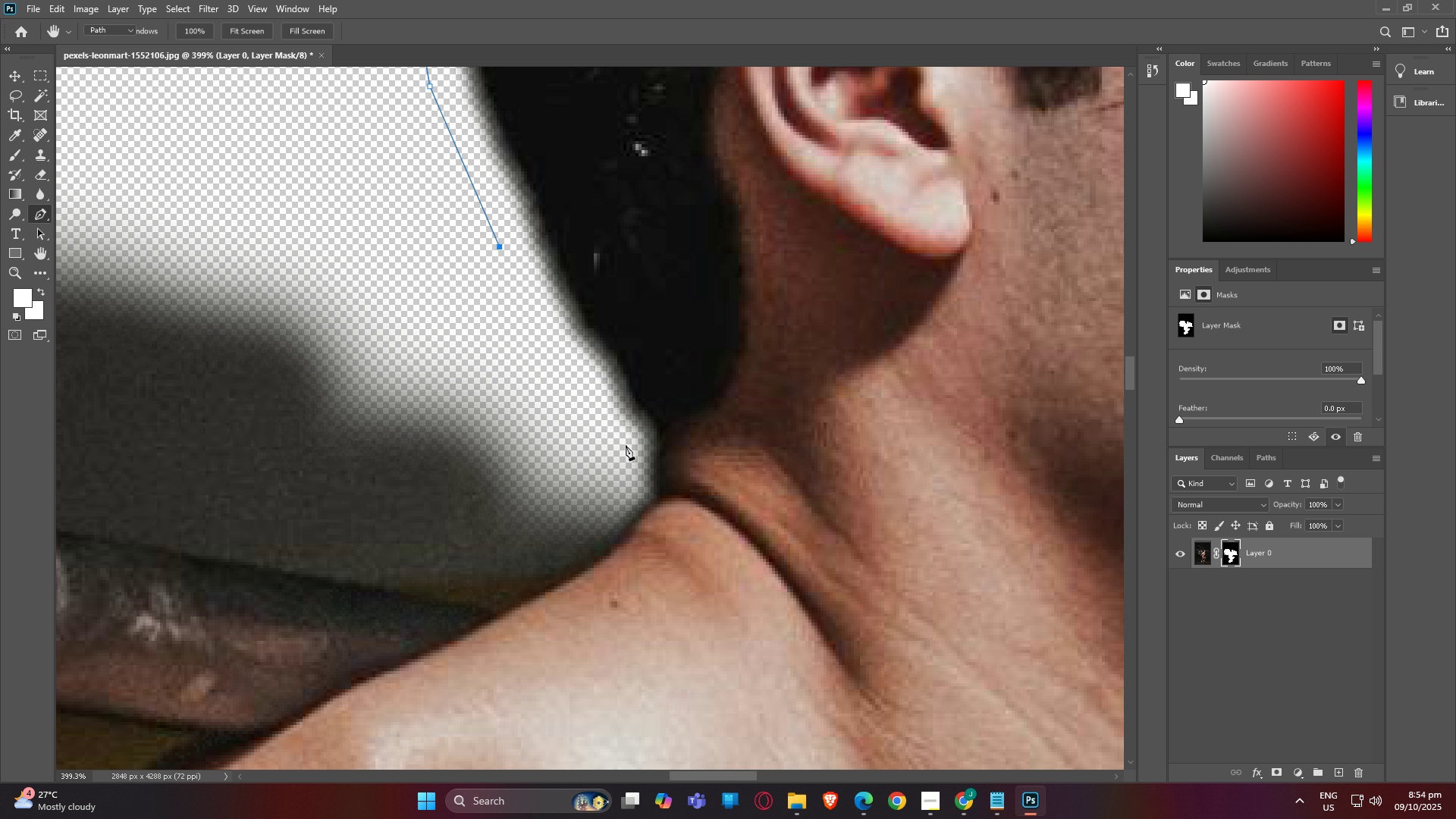 
key(P)
 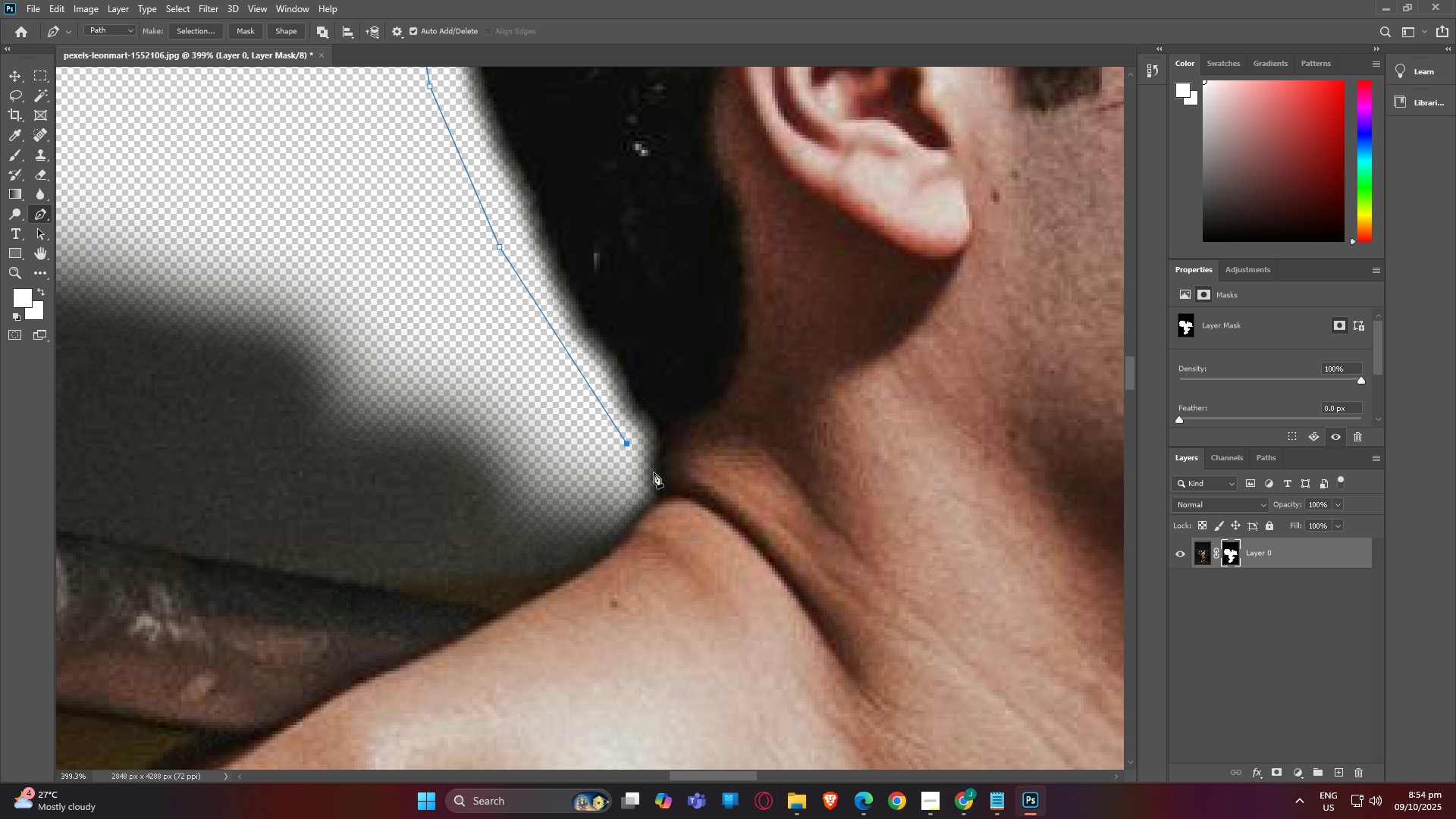 
double_click([654, 472])
 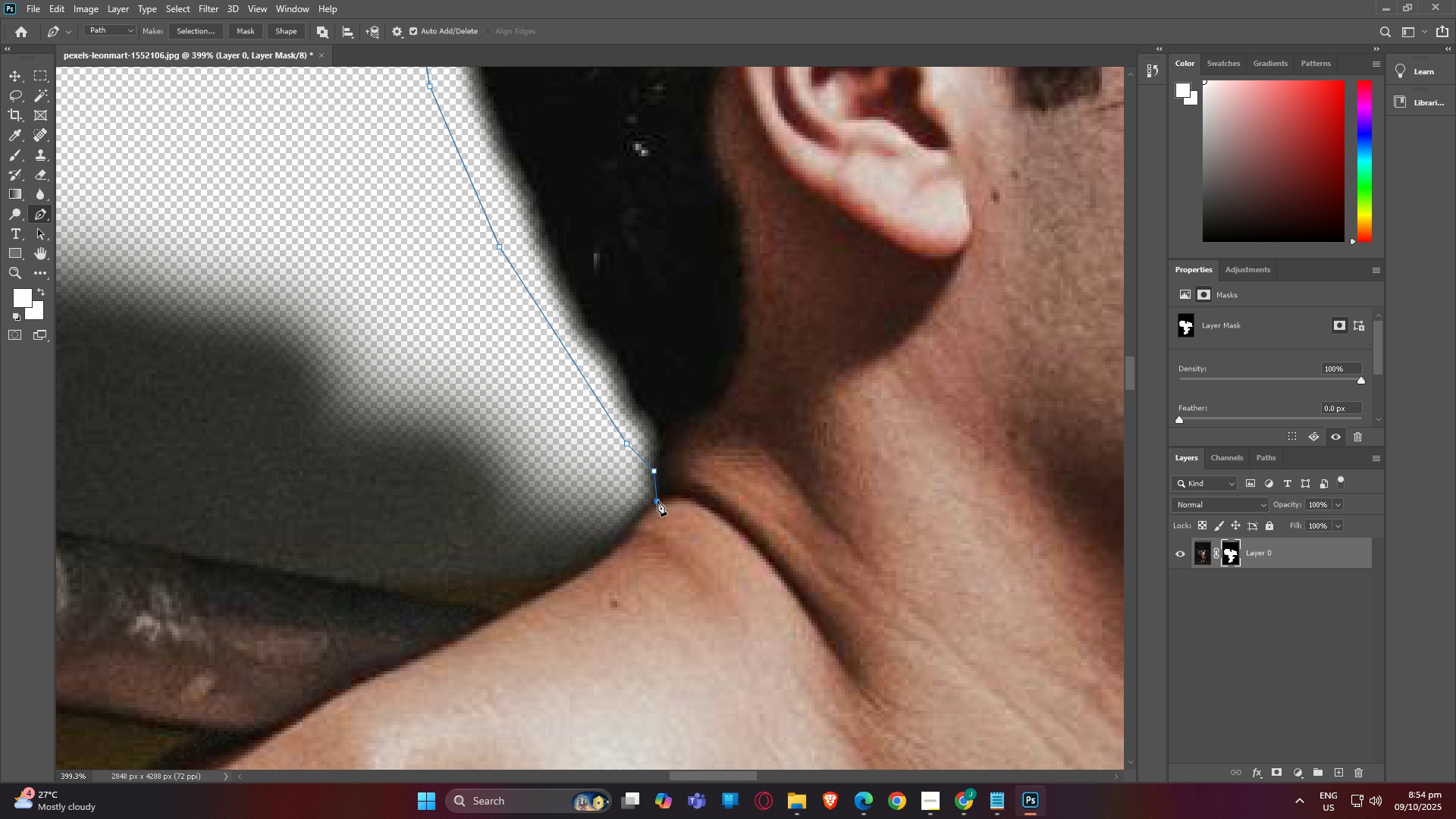 
left_click([657, 500])
 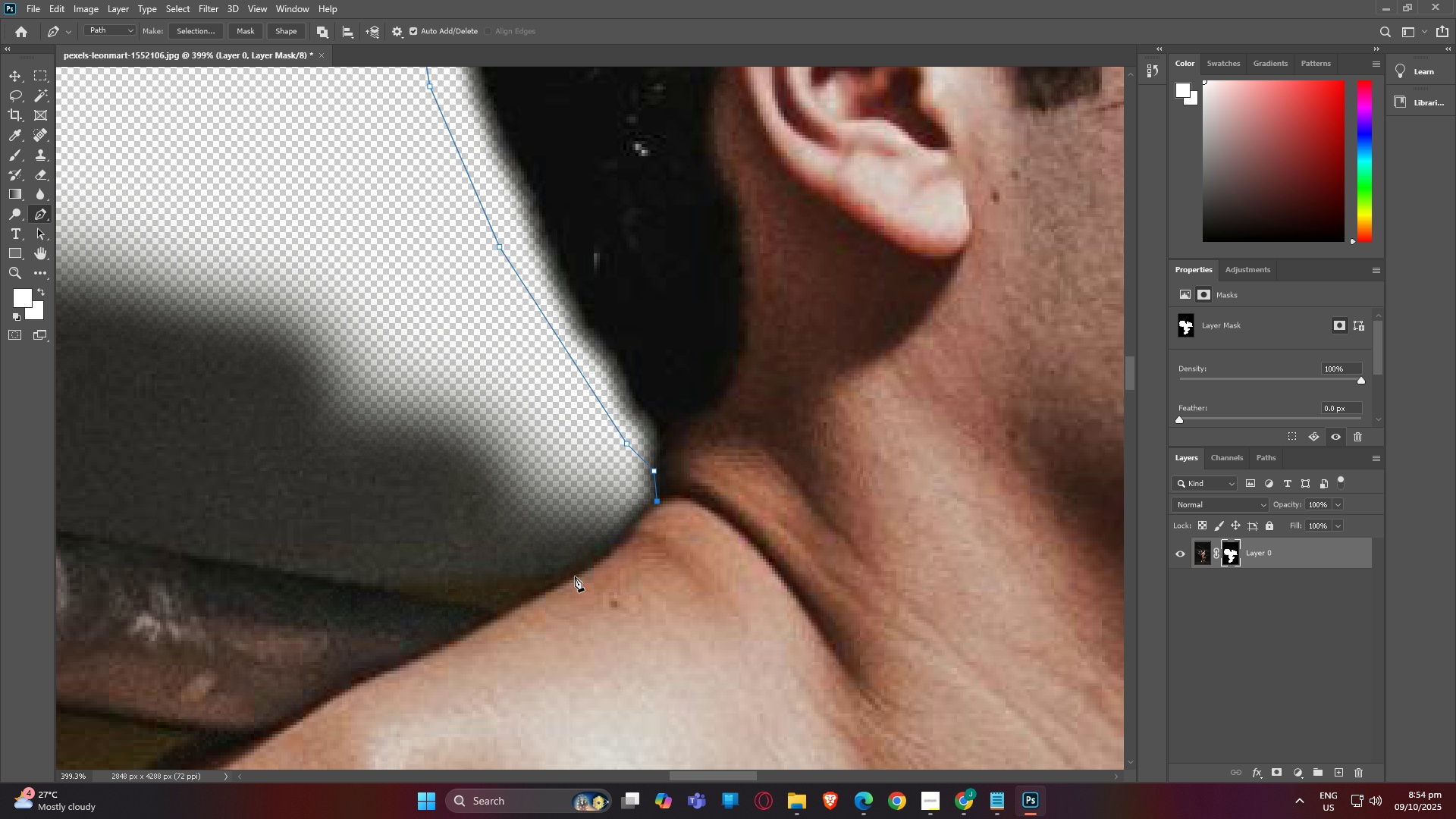 
left_click([574, 577])
 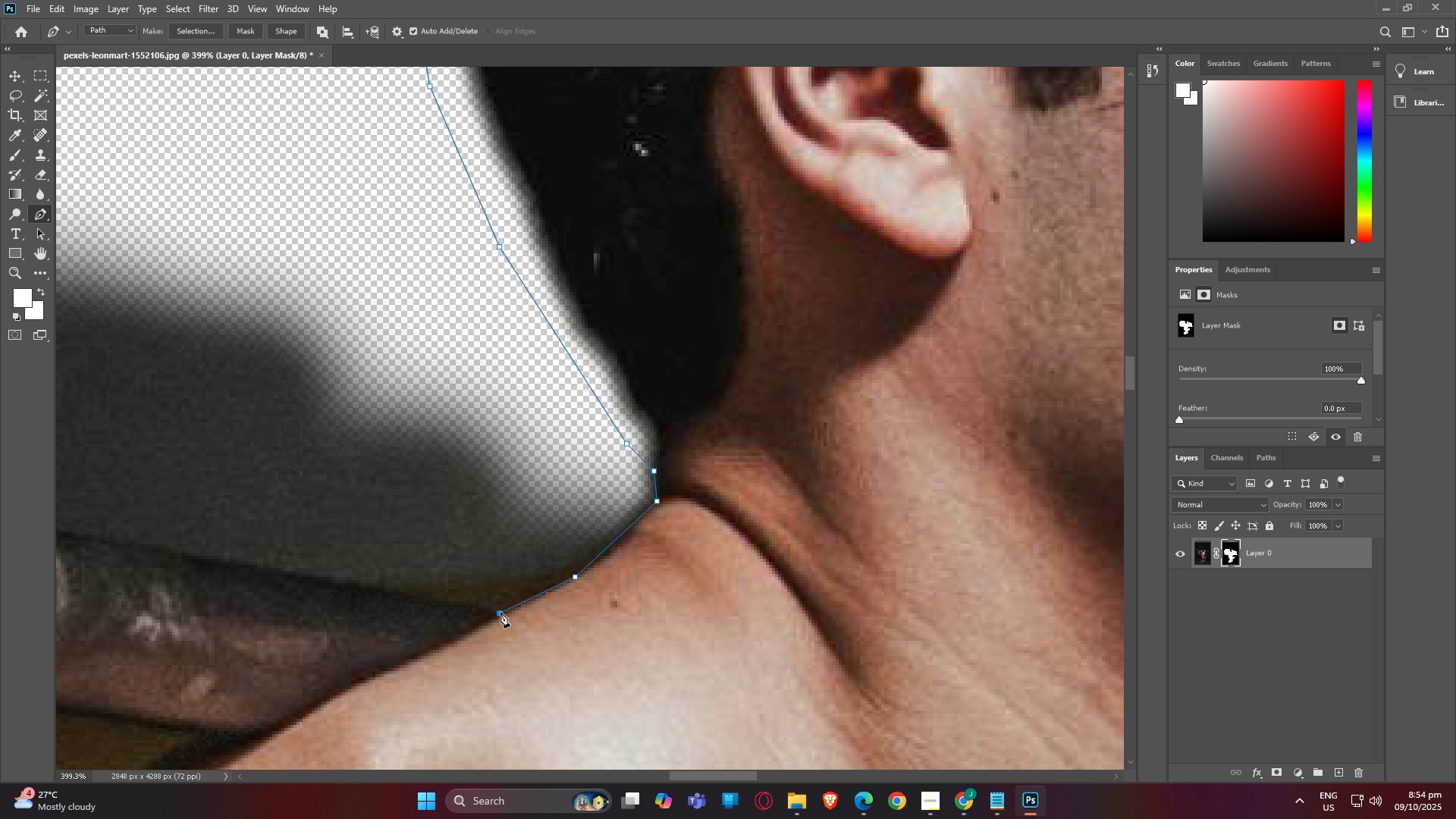 
left_click([500, 612])
 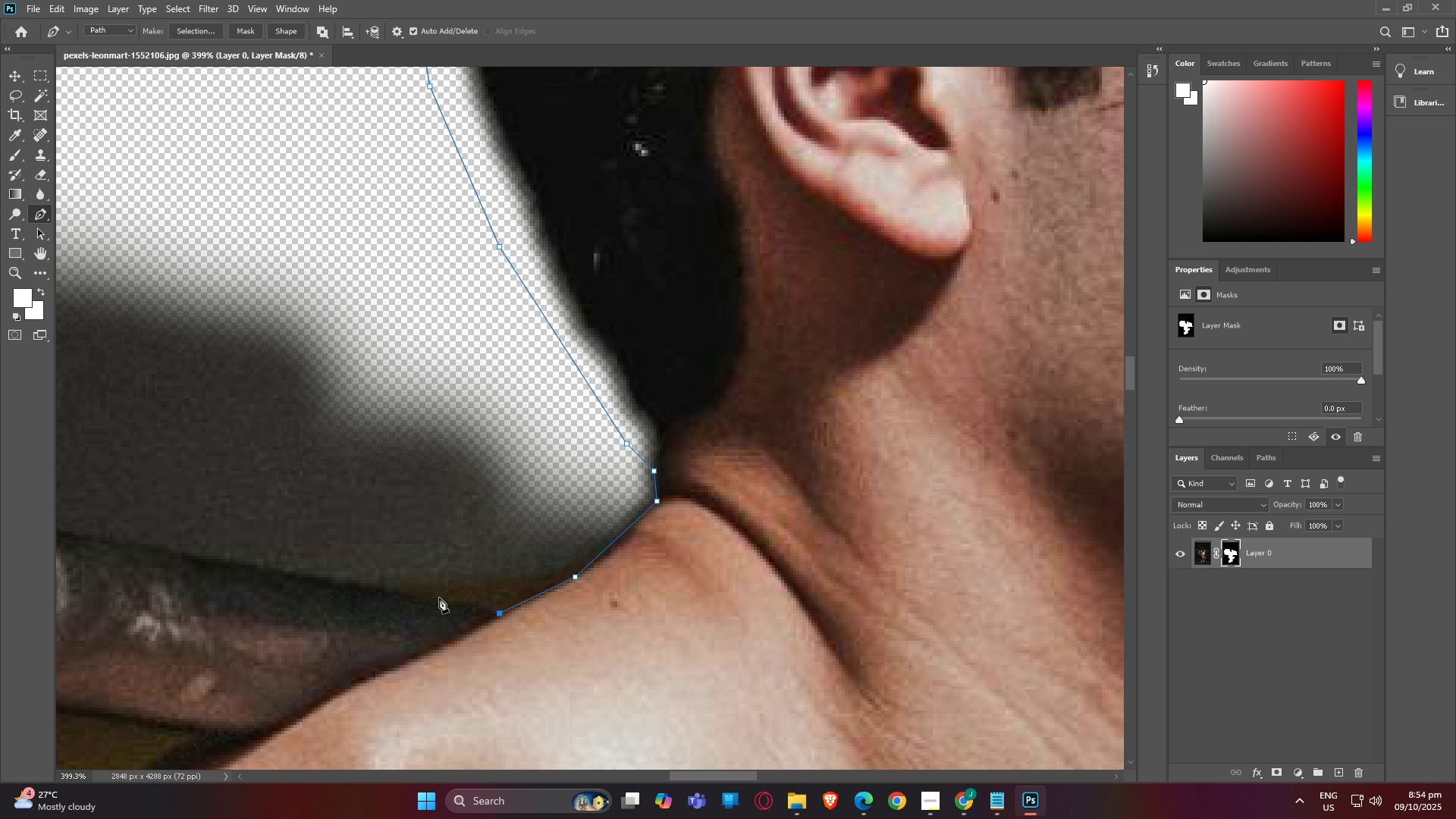 
left_click([439, 598])
 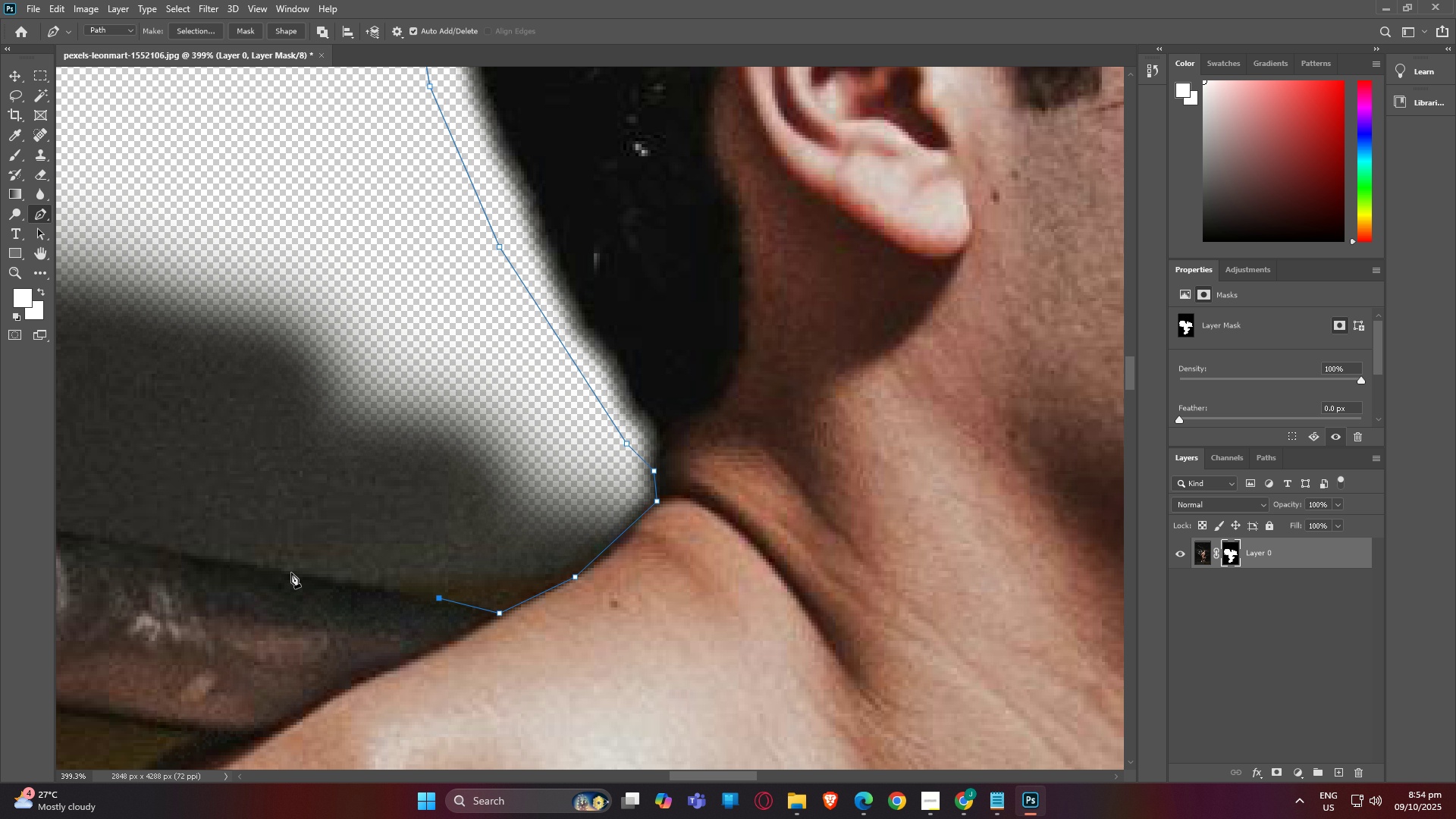 
left_click([285, 572])
 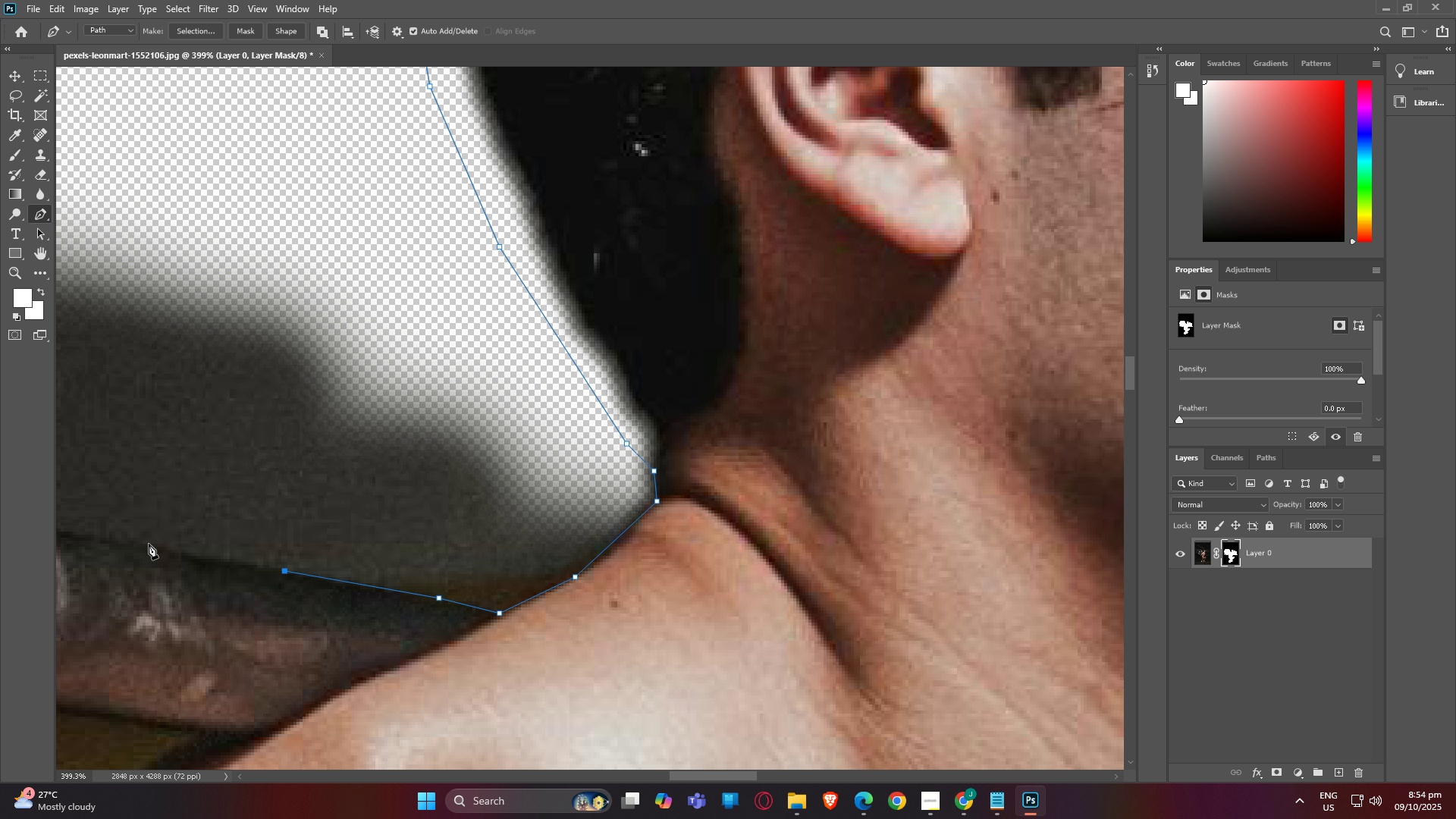 
left_click([149, 544])
 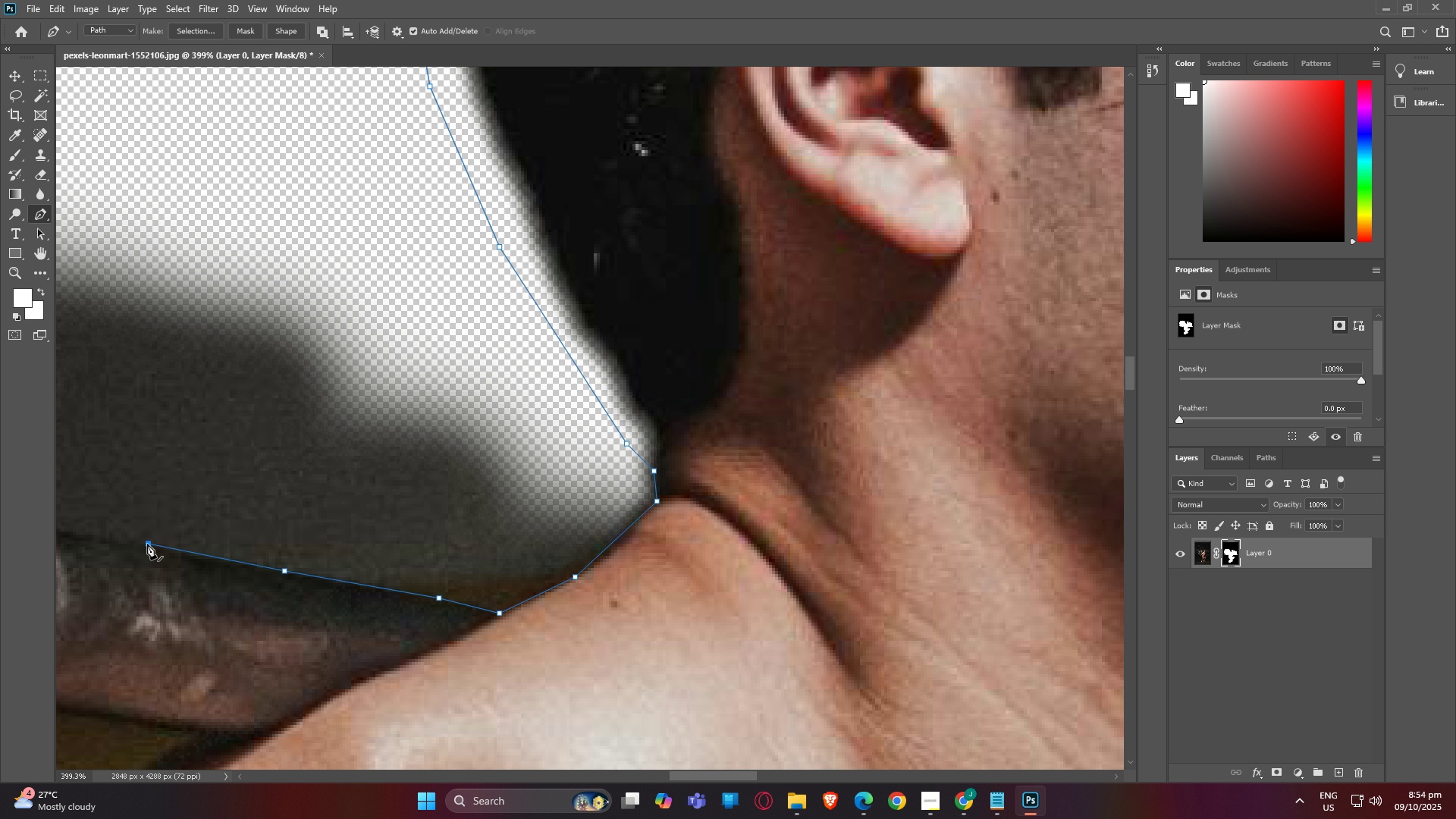 
type(hp)
 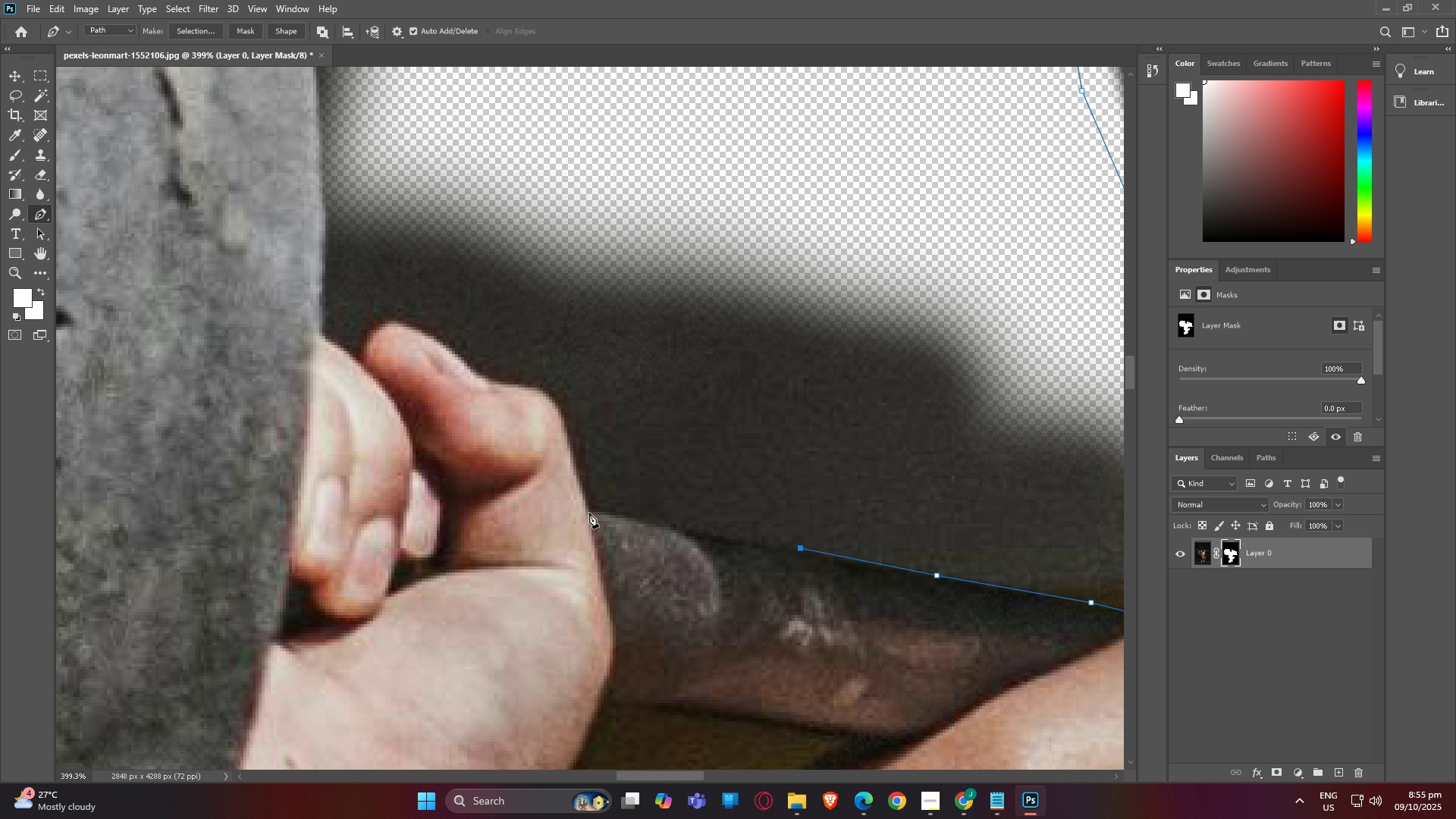 
left_click_drag(start_coordinate=[92, 436], to_coordinate=[720, 436])
 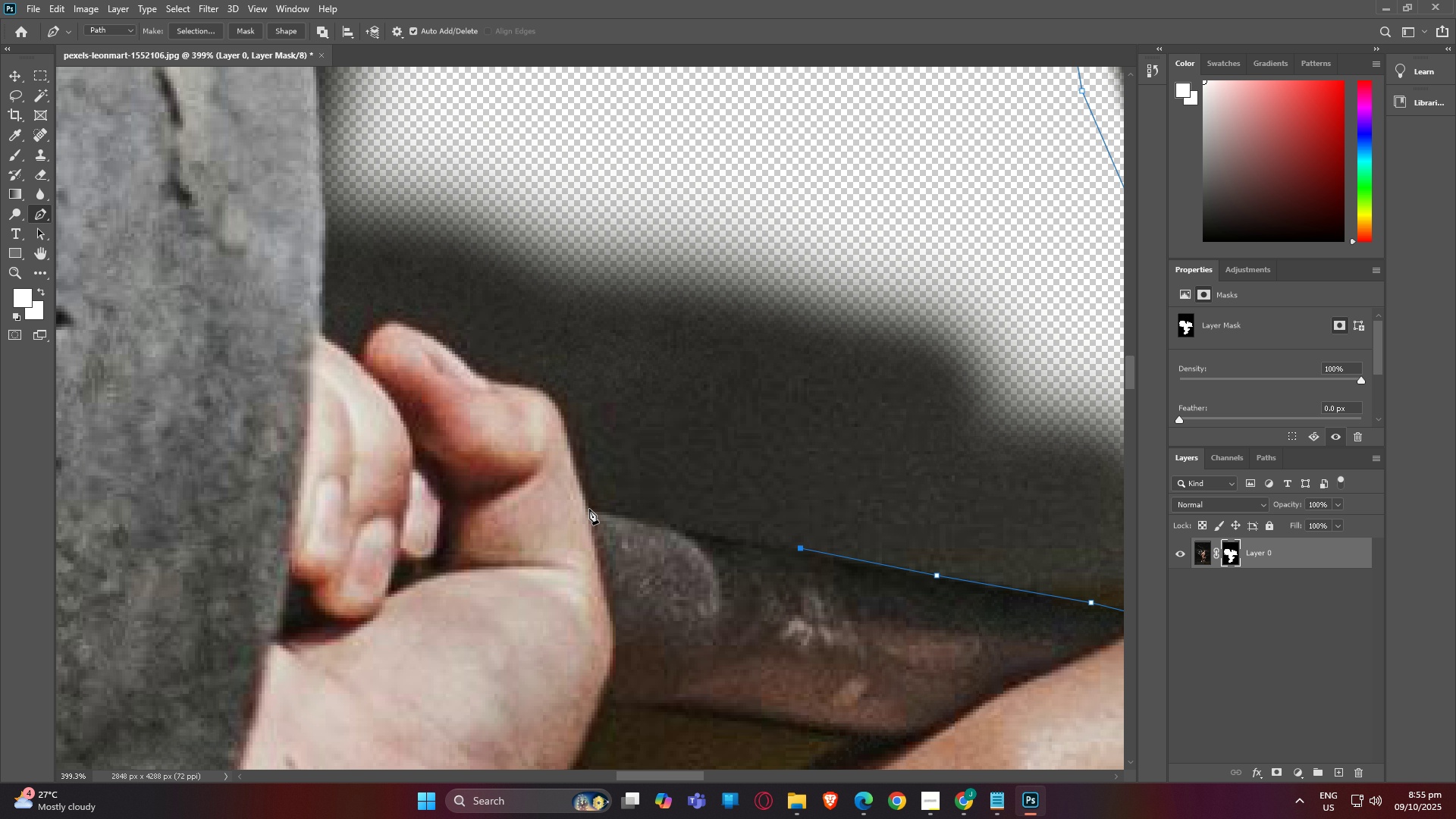 
left_click([589, 509])
 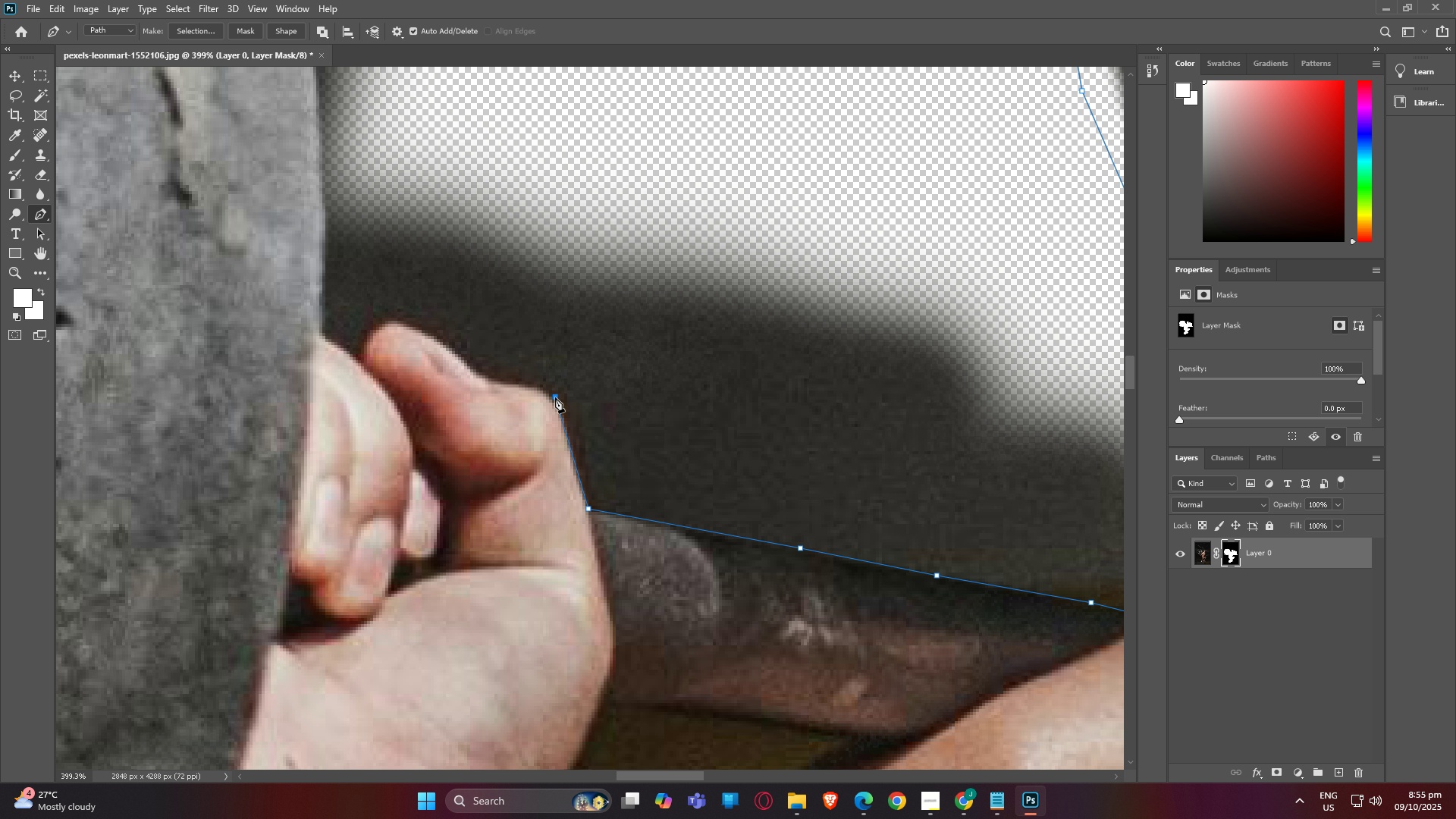 
left_click([555, 397])
 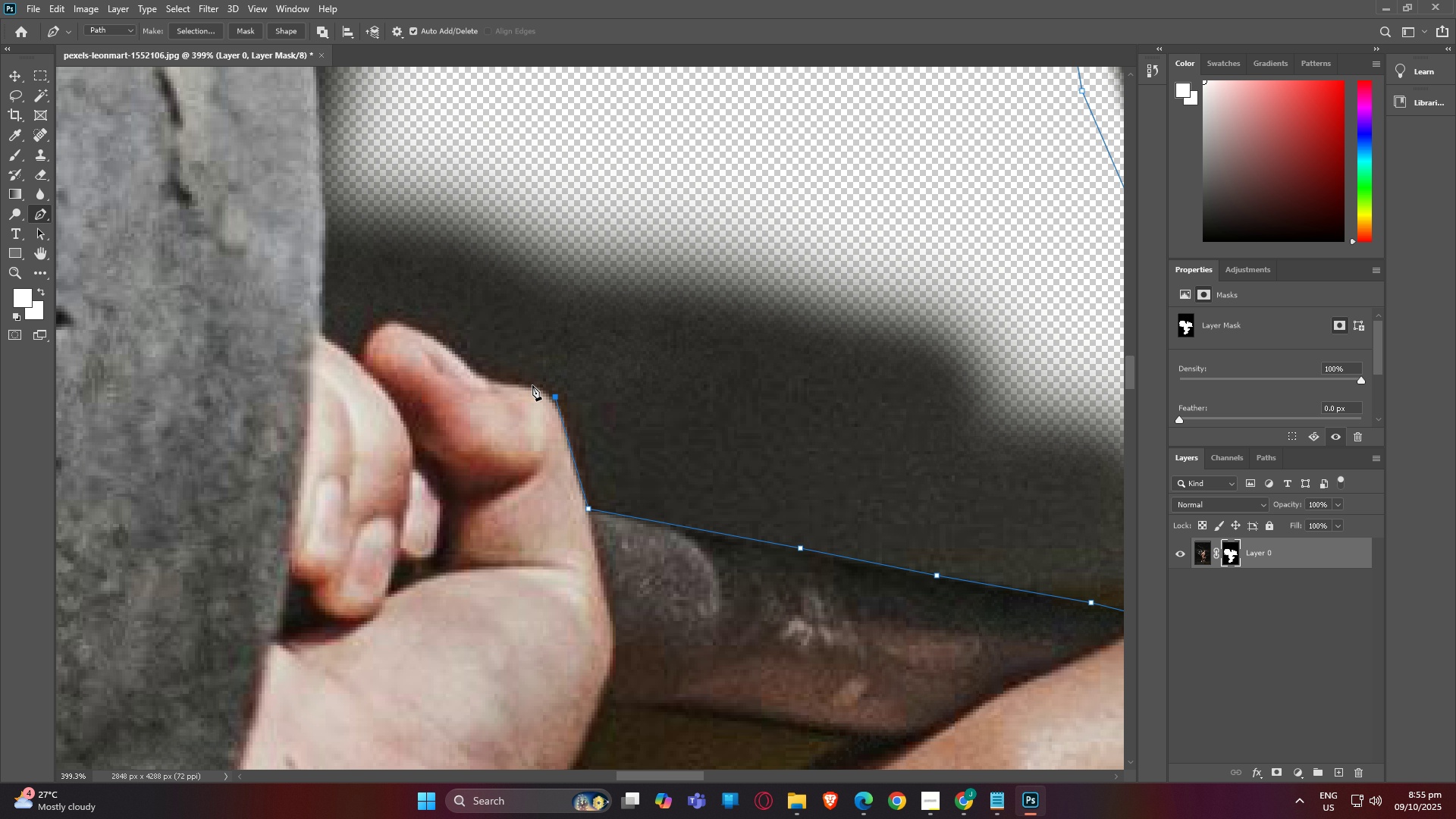 
left_click([531, 386])
 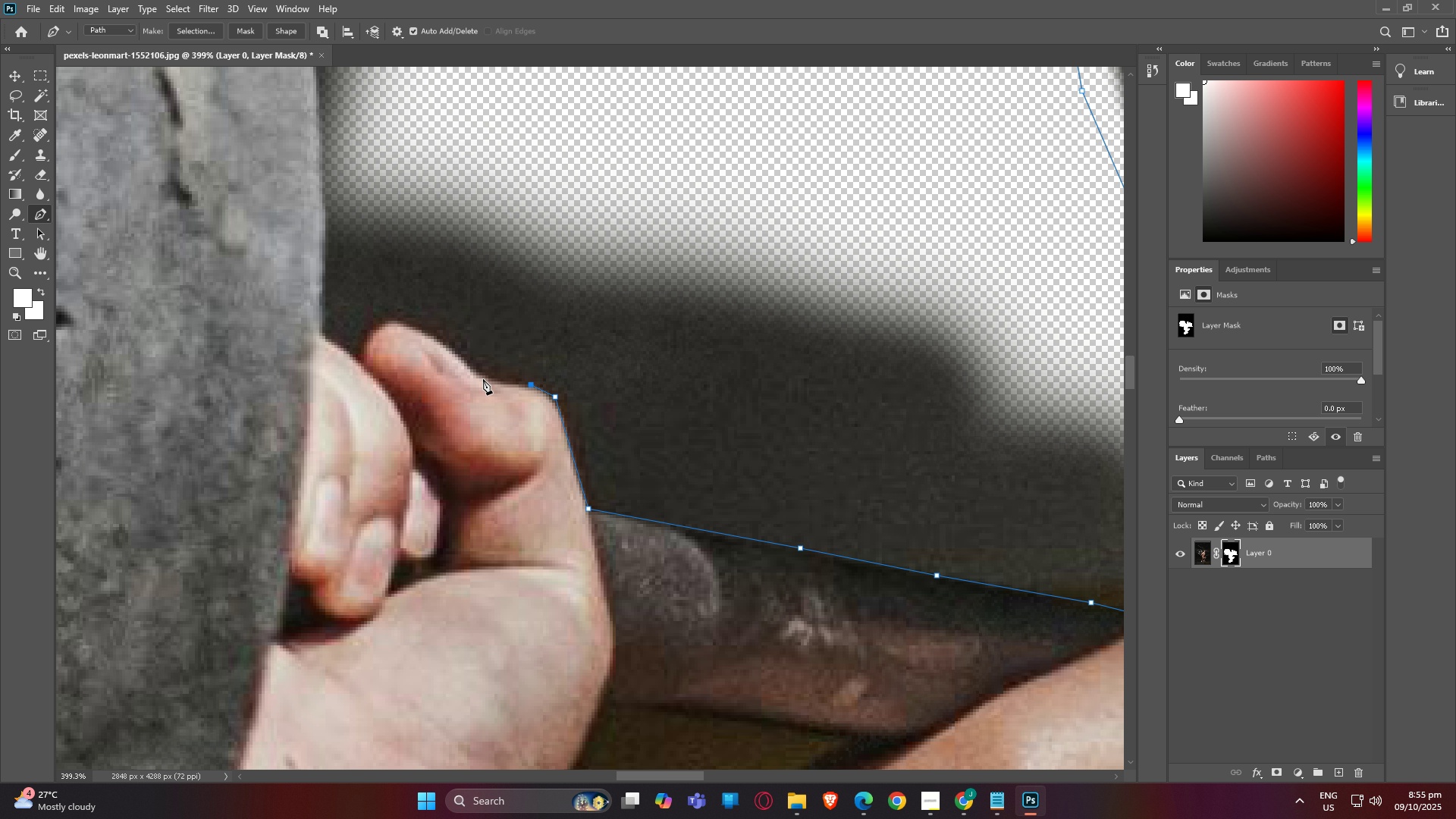 
left_click([483, 379])
 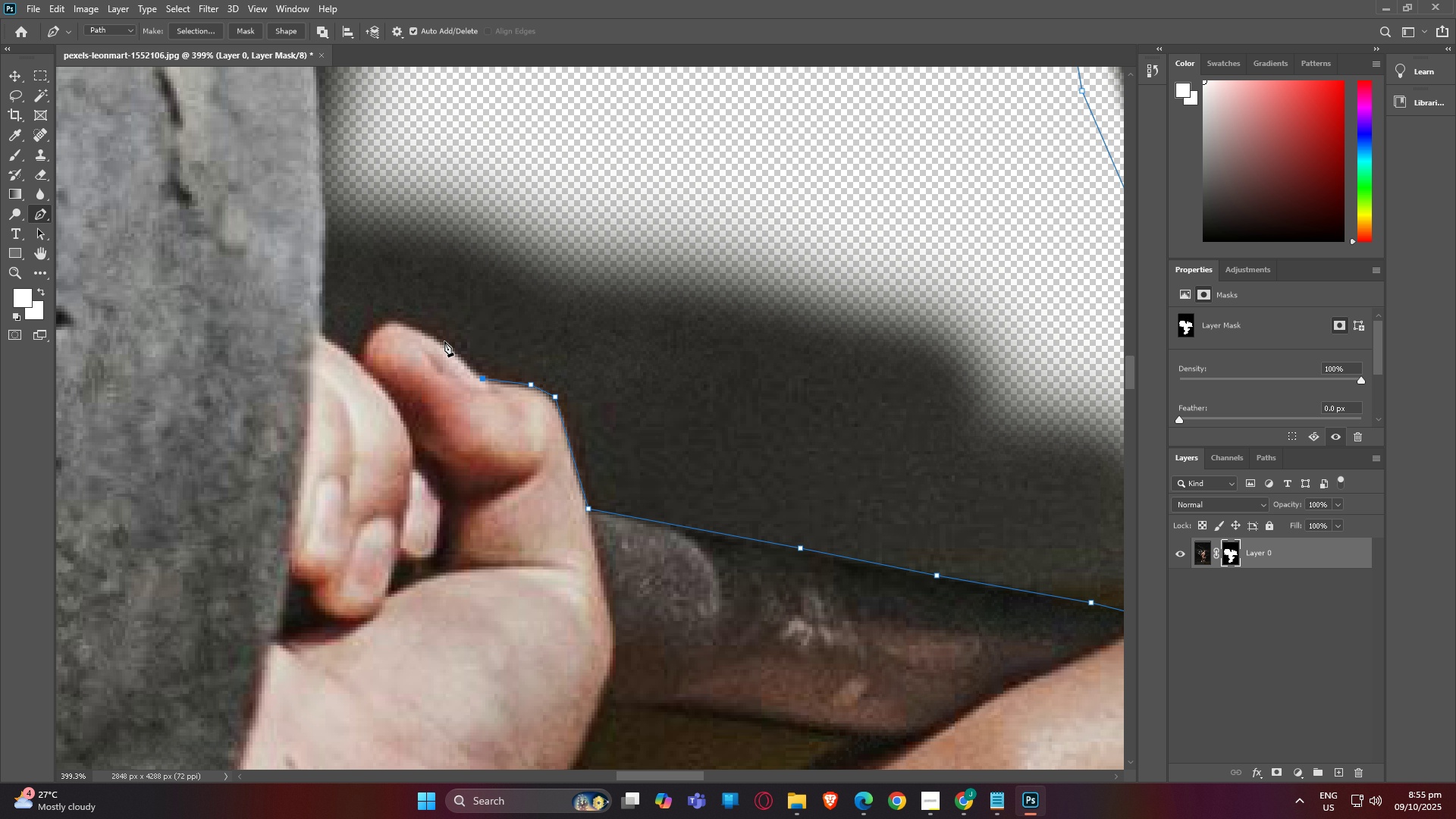 
left_click([444, 341])
 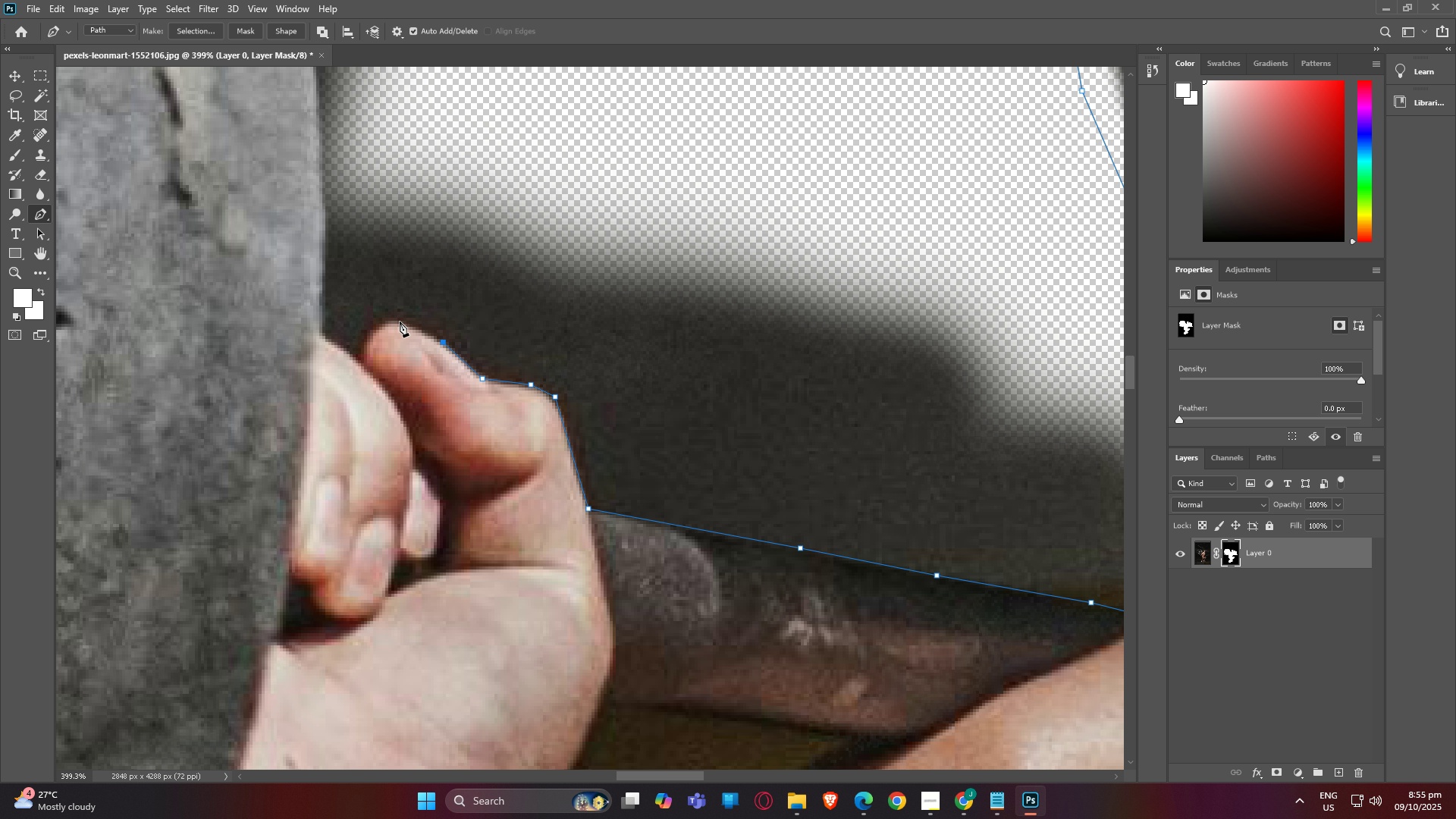 
left_click([400, 322])
 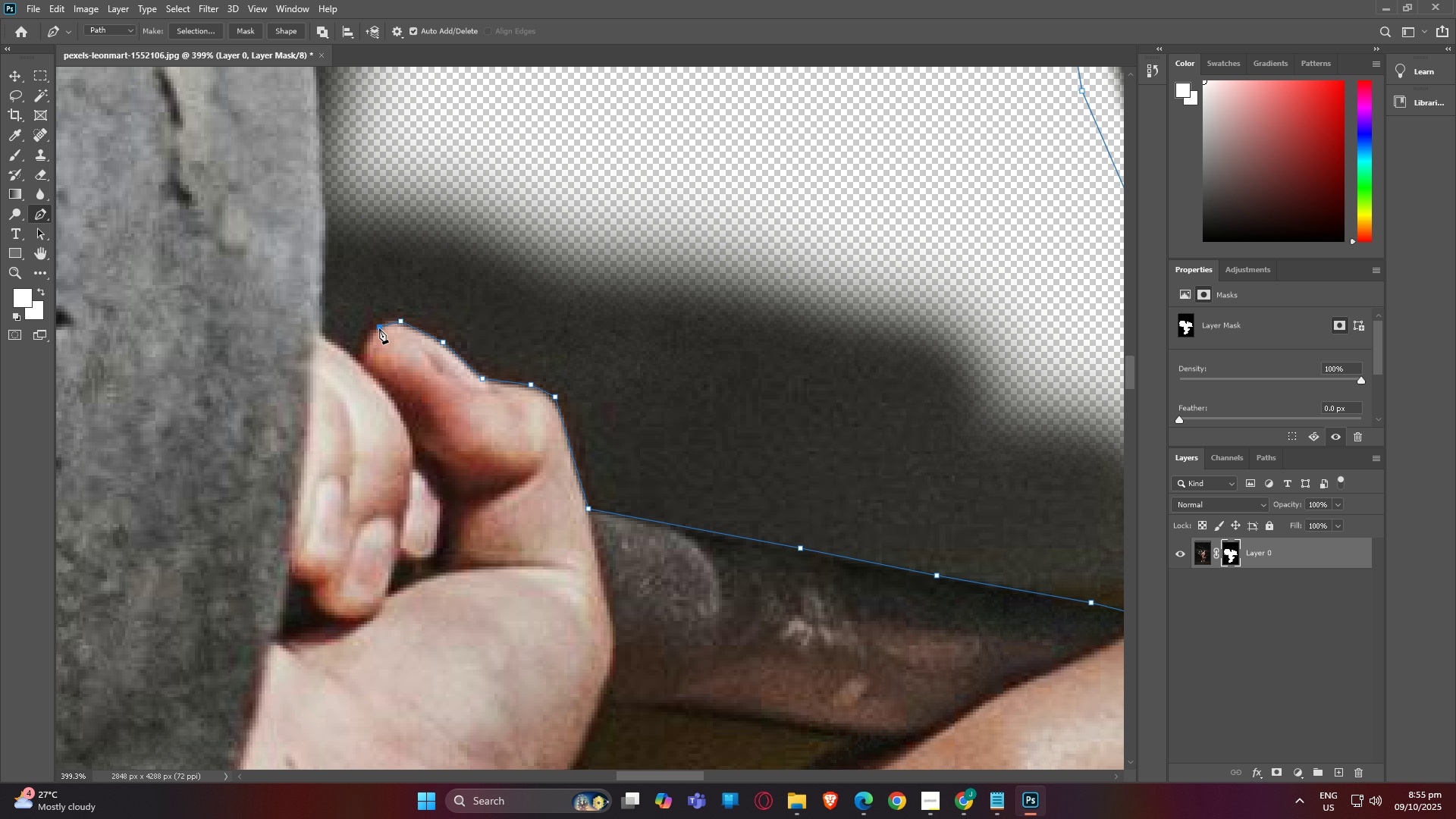 
left_click([379, 328])
 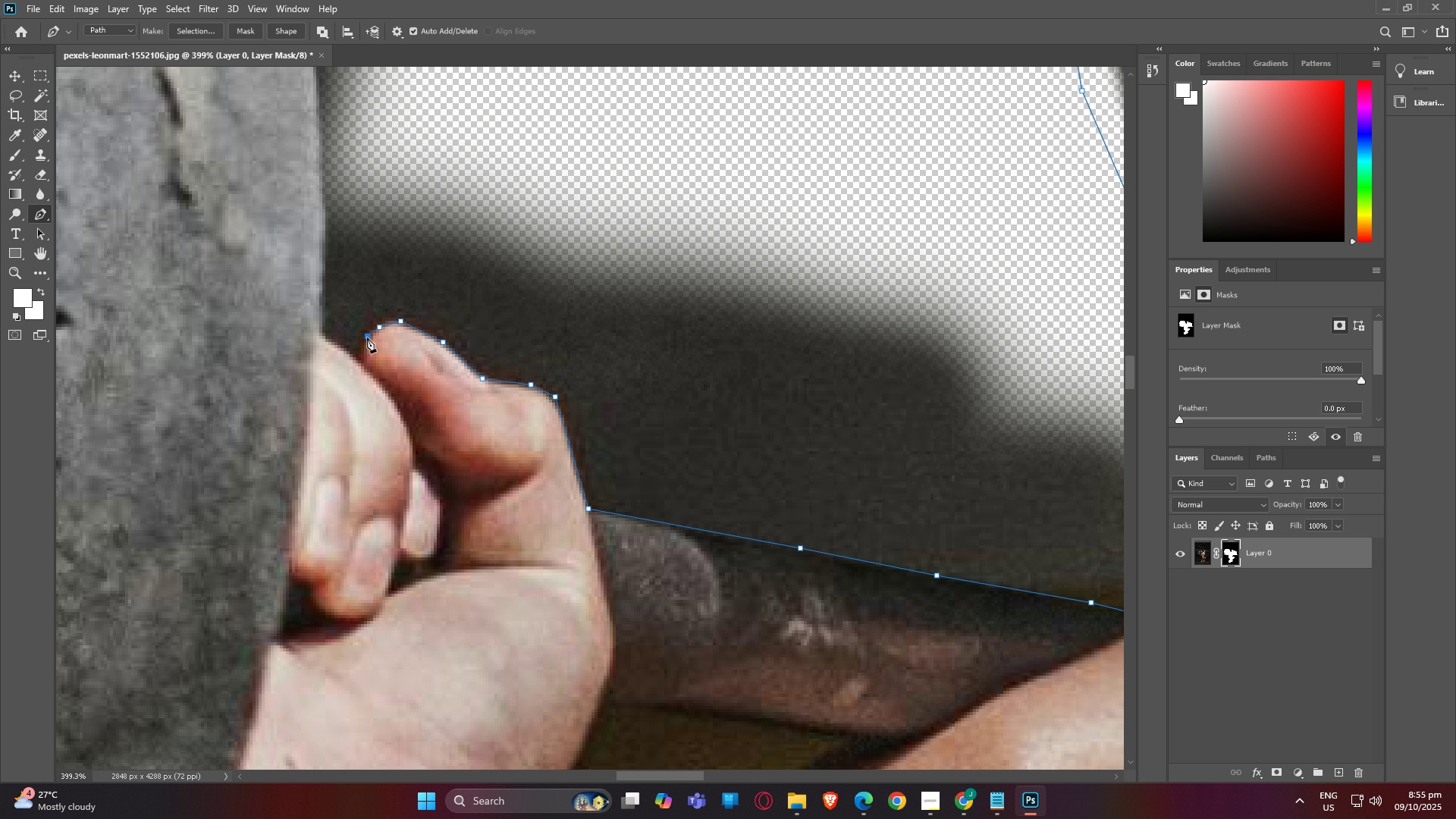 
double_click([367, 337])
 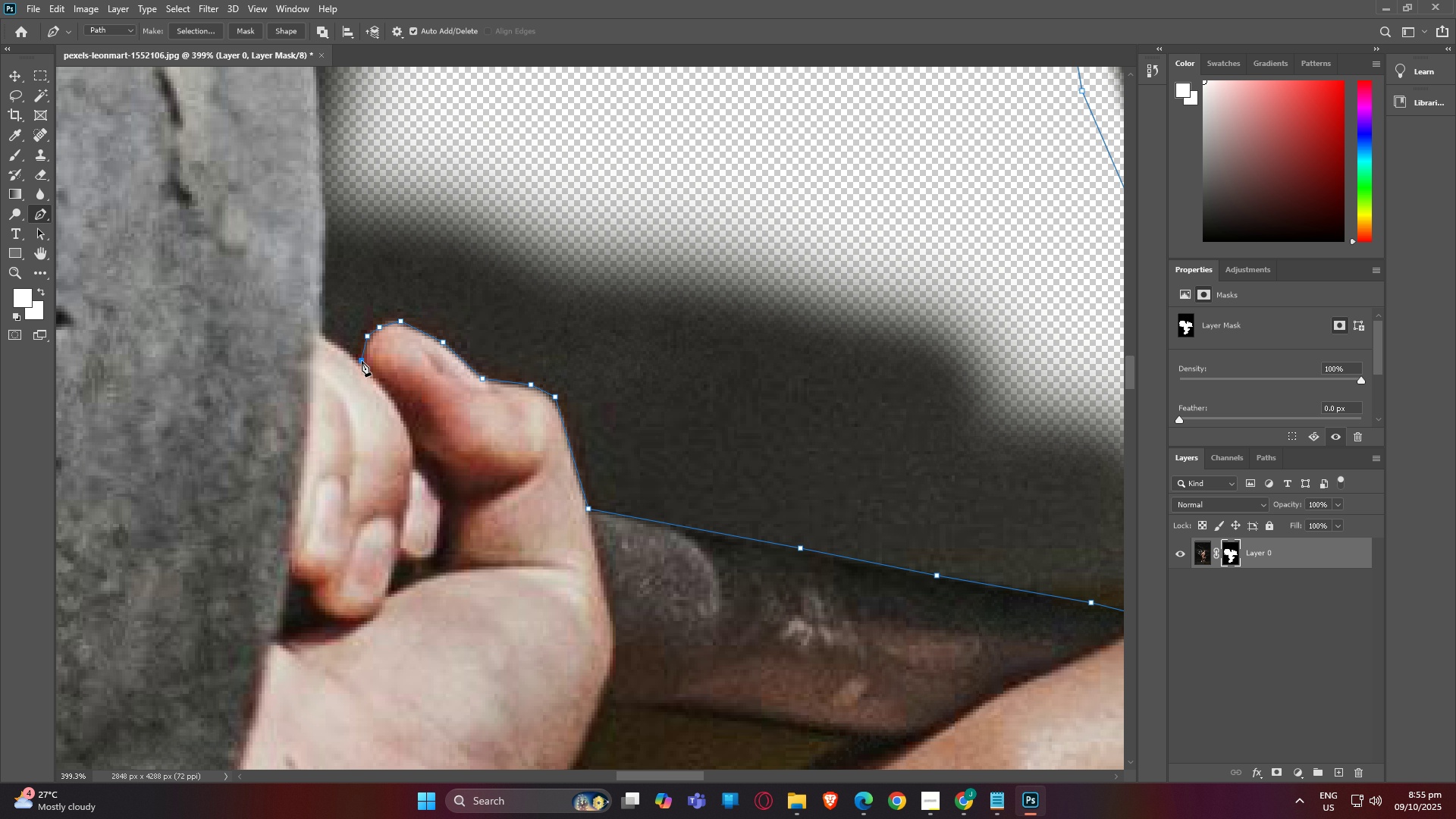 
left_click([362, 361])
 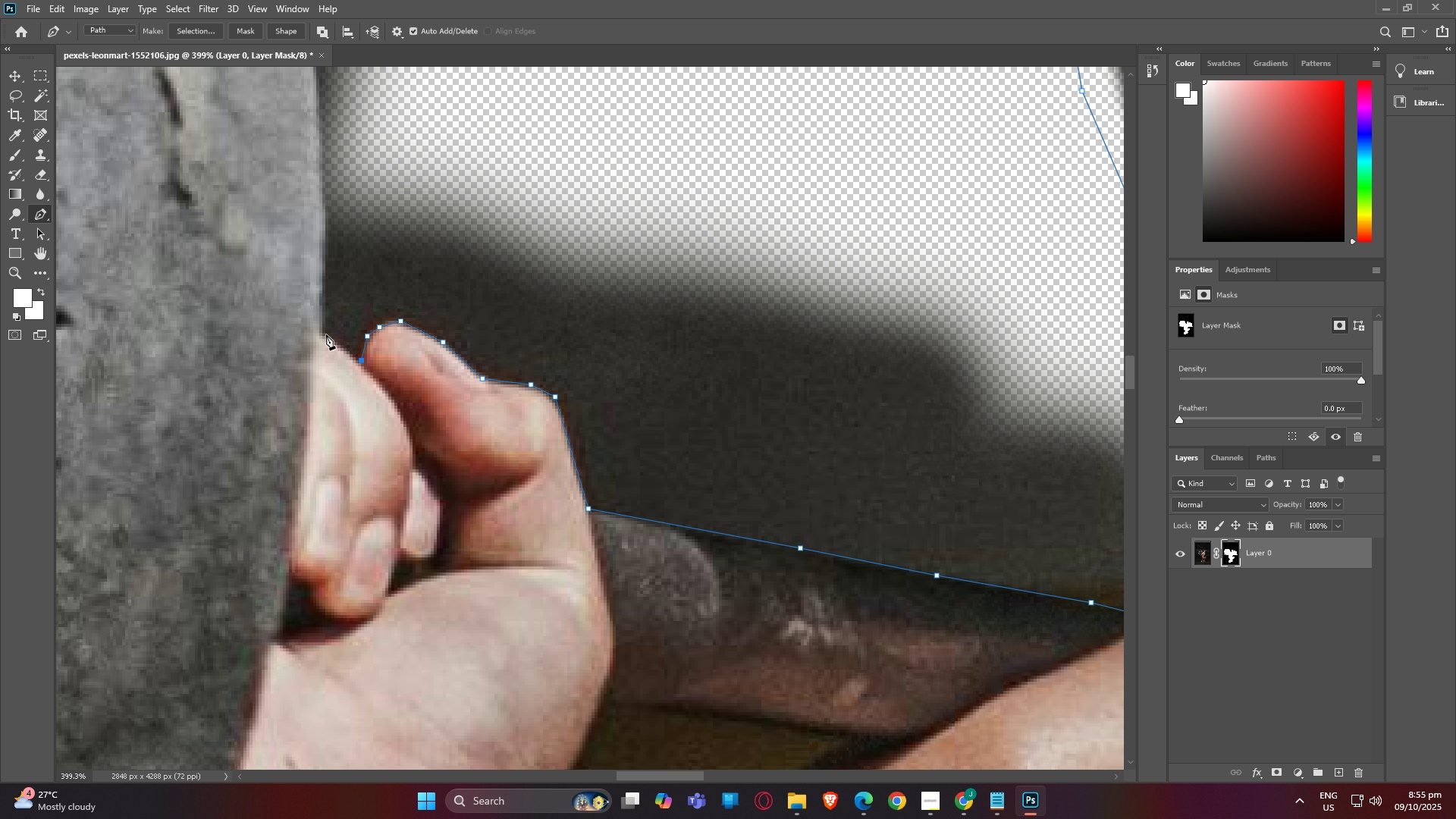 
left_click([325, 334])
 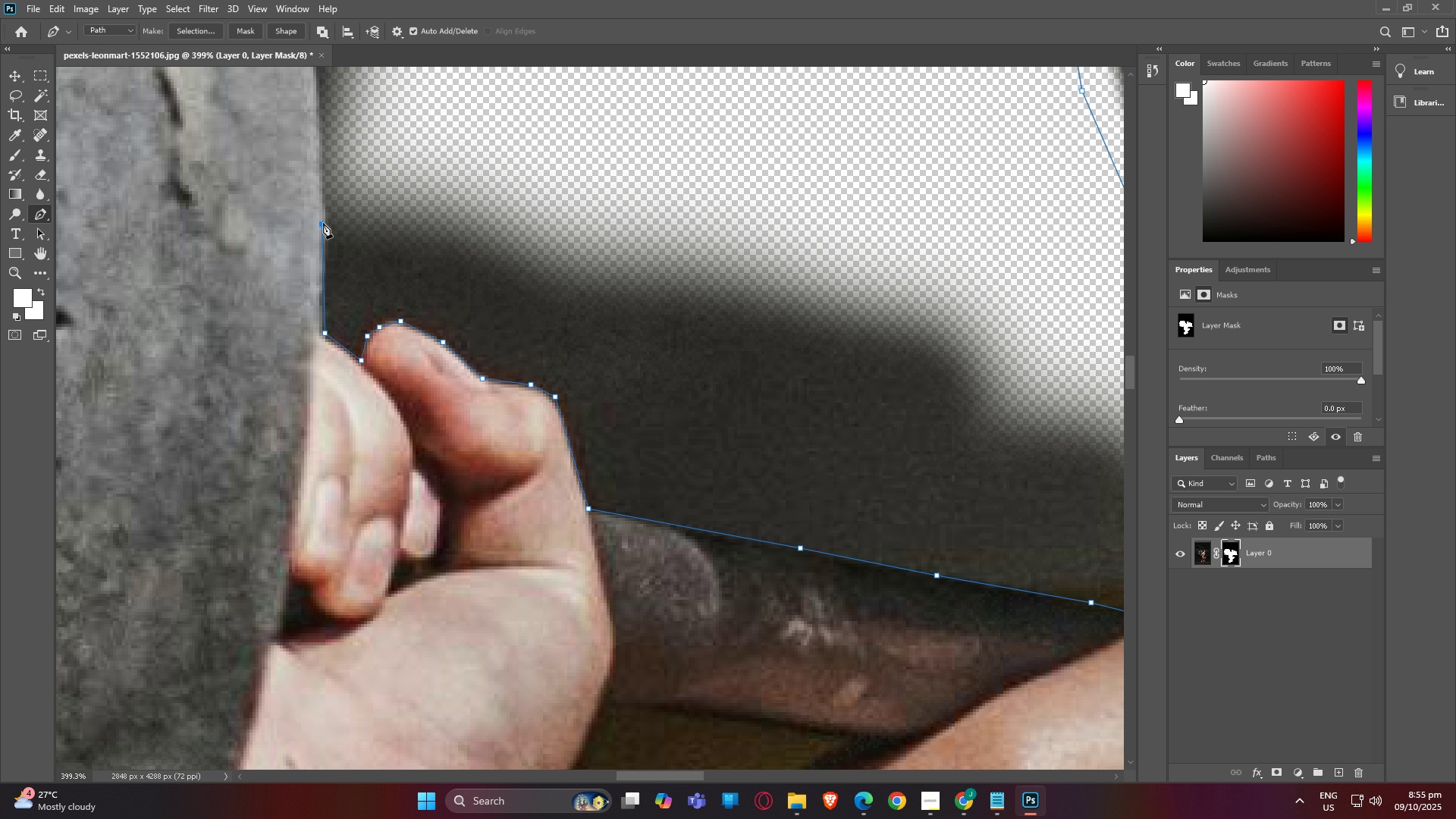 
type(hp)
 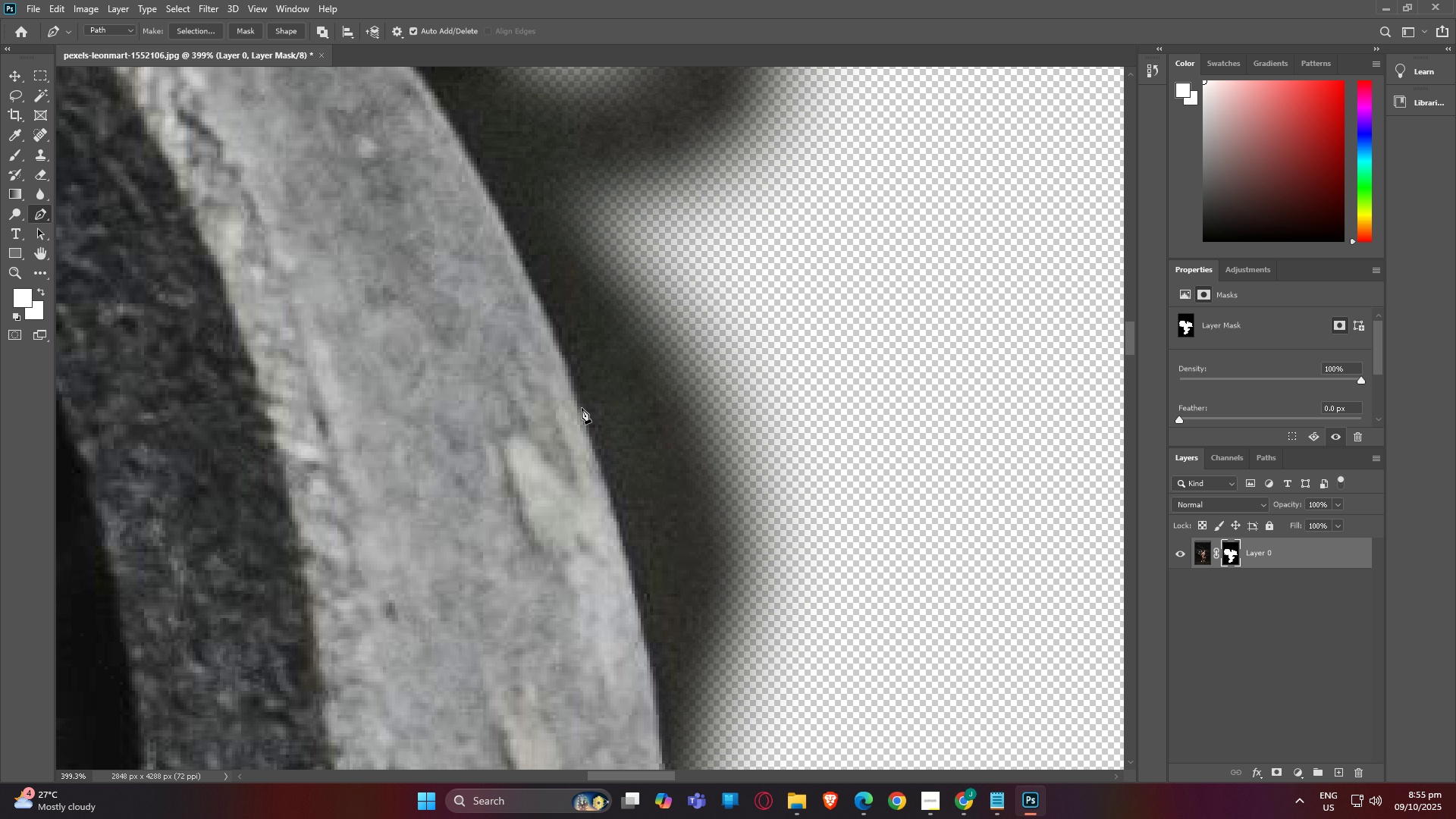 
left_click_drag(start_coordinate=[349, 125], to_coordinate=[599, 592])
 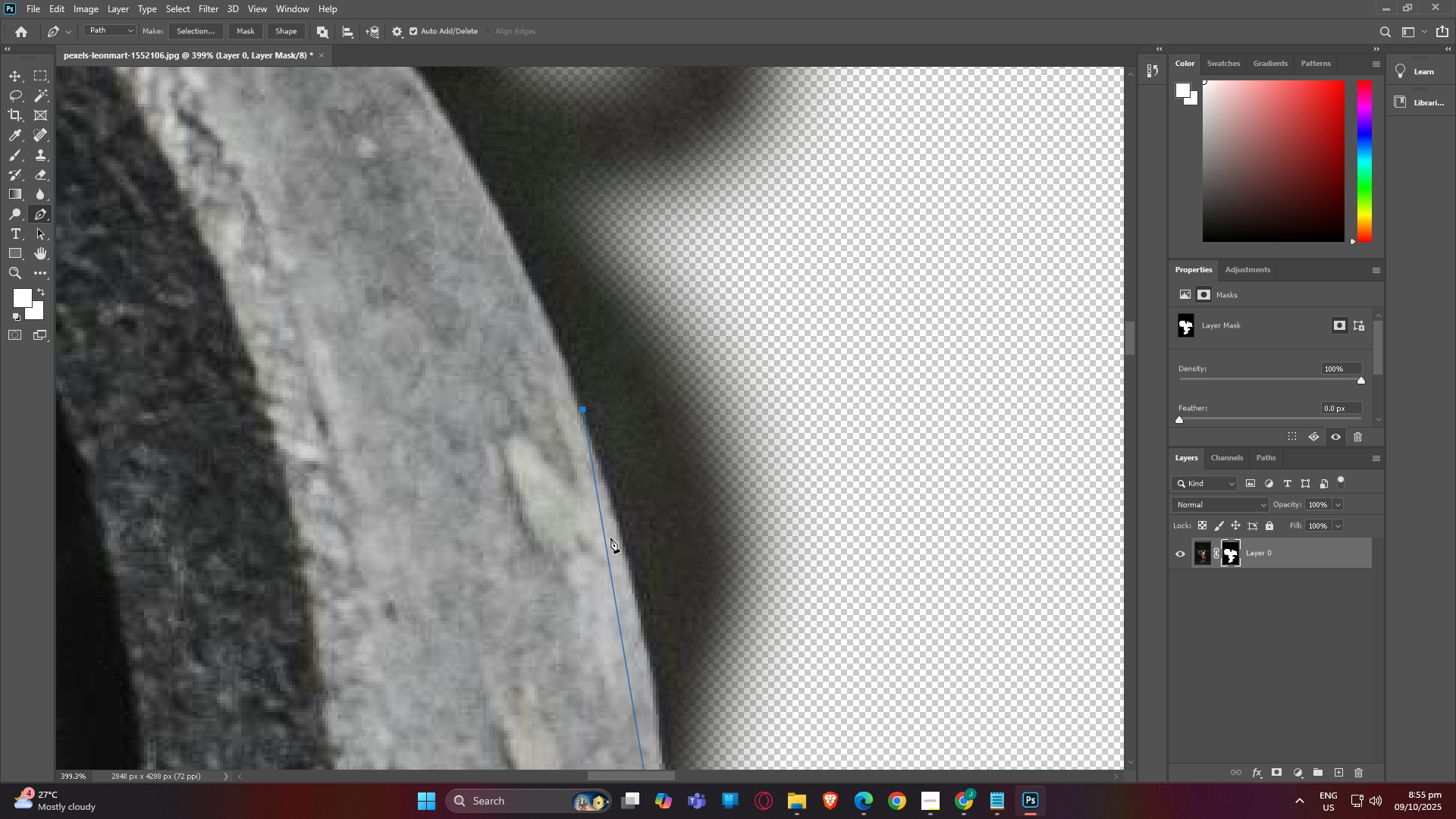 
key(Control+ControlLeft)
 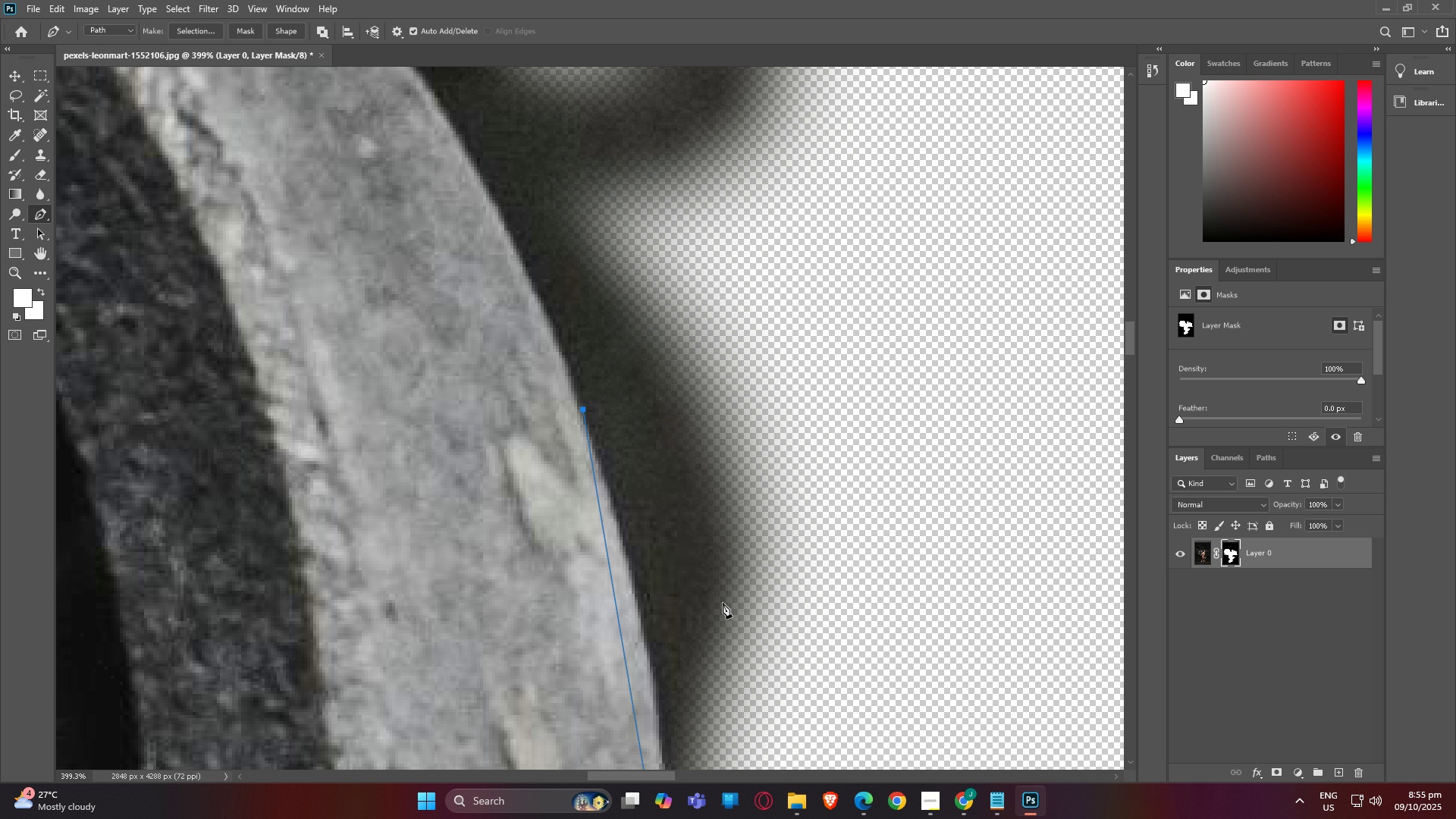 
key(Control+Z)
 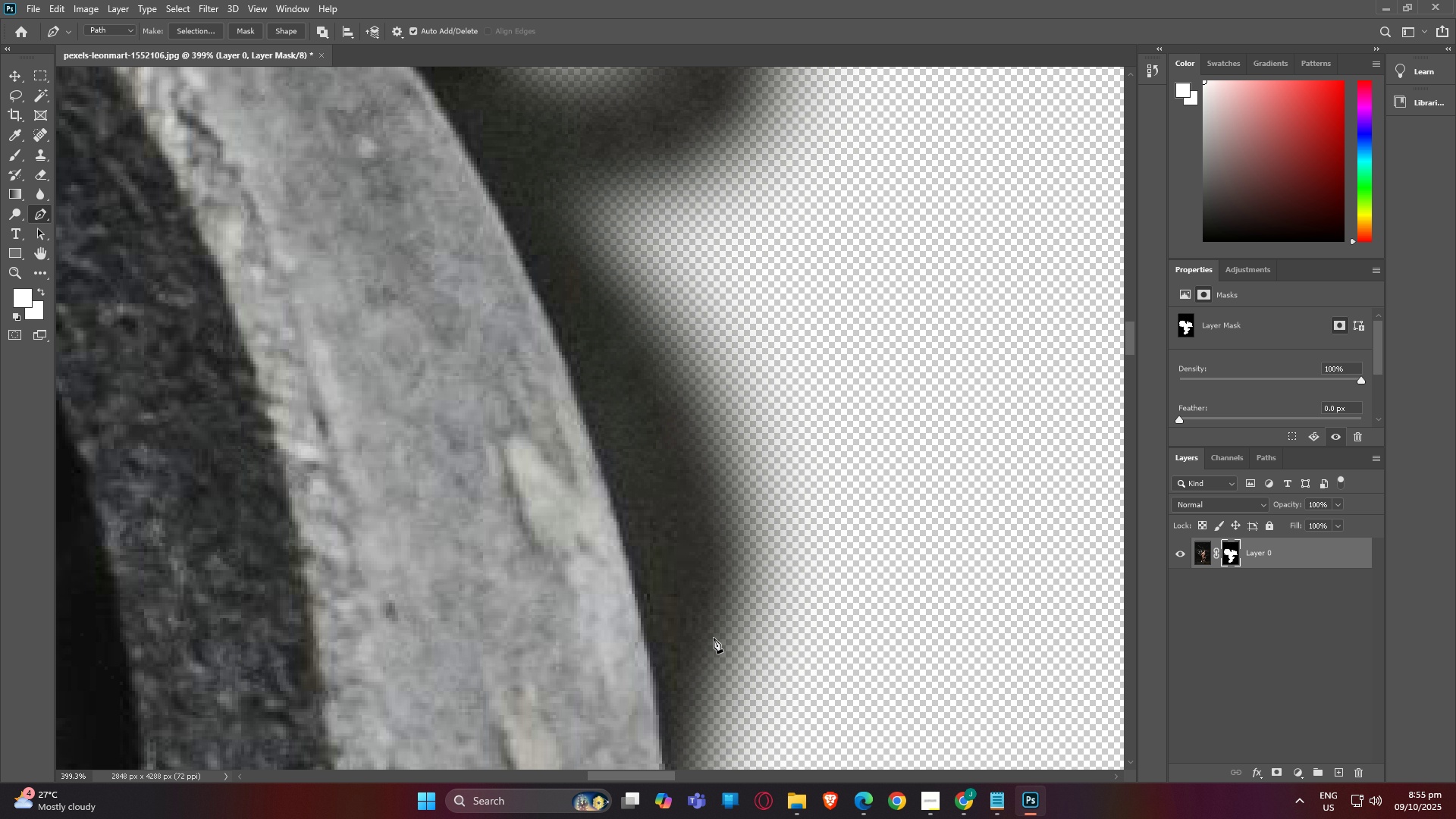 
type(hp)
 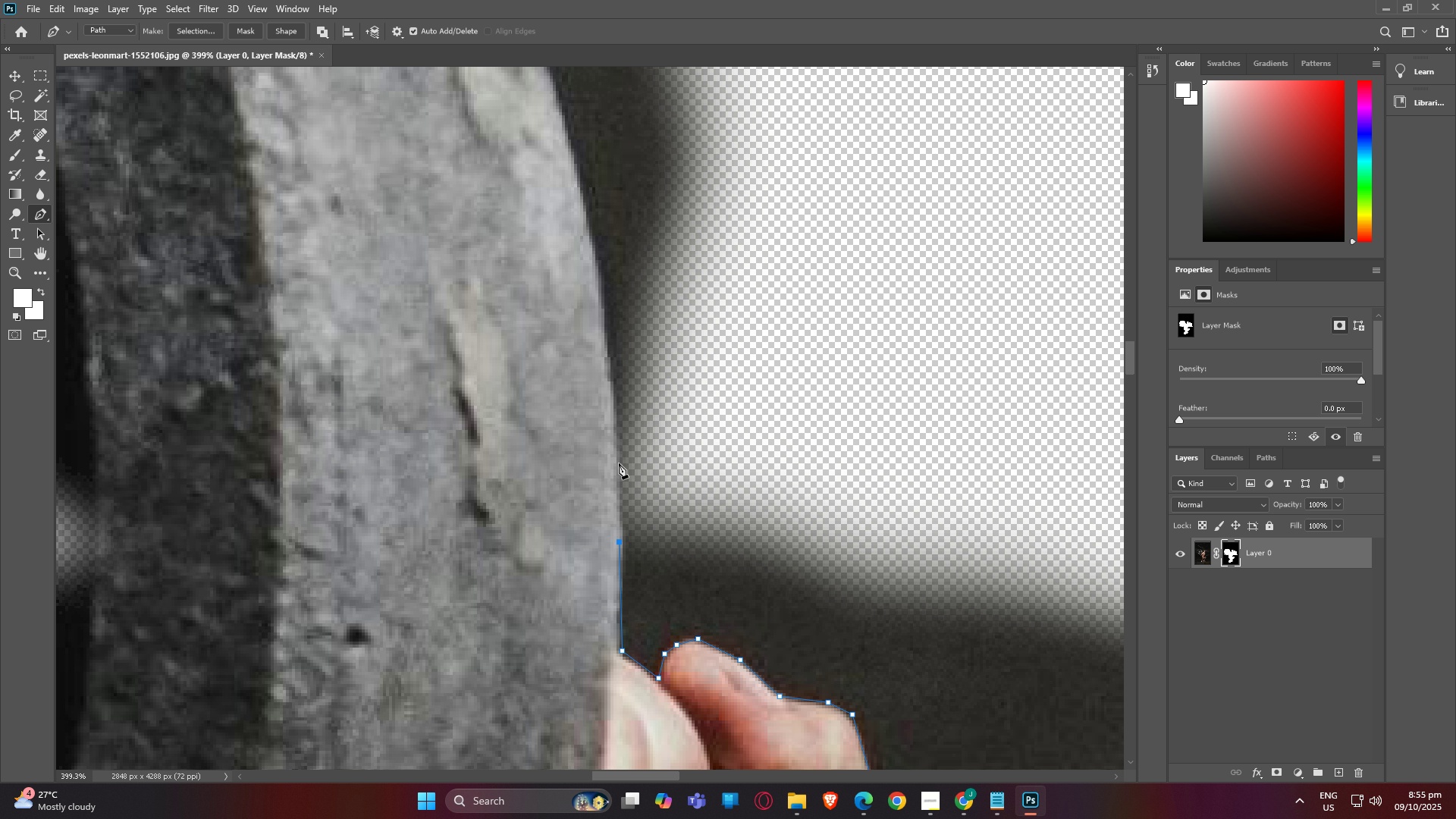 
left_click_drag(start_coordinate=[713, 639], to_coordinate=[673, 330])
 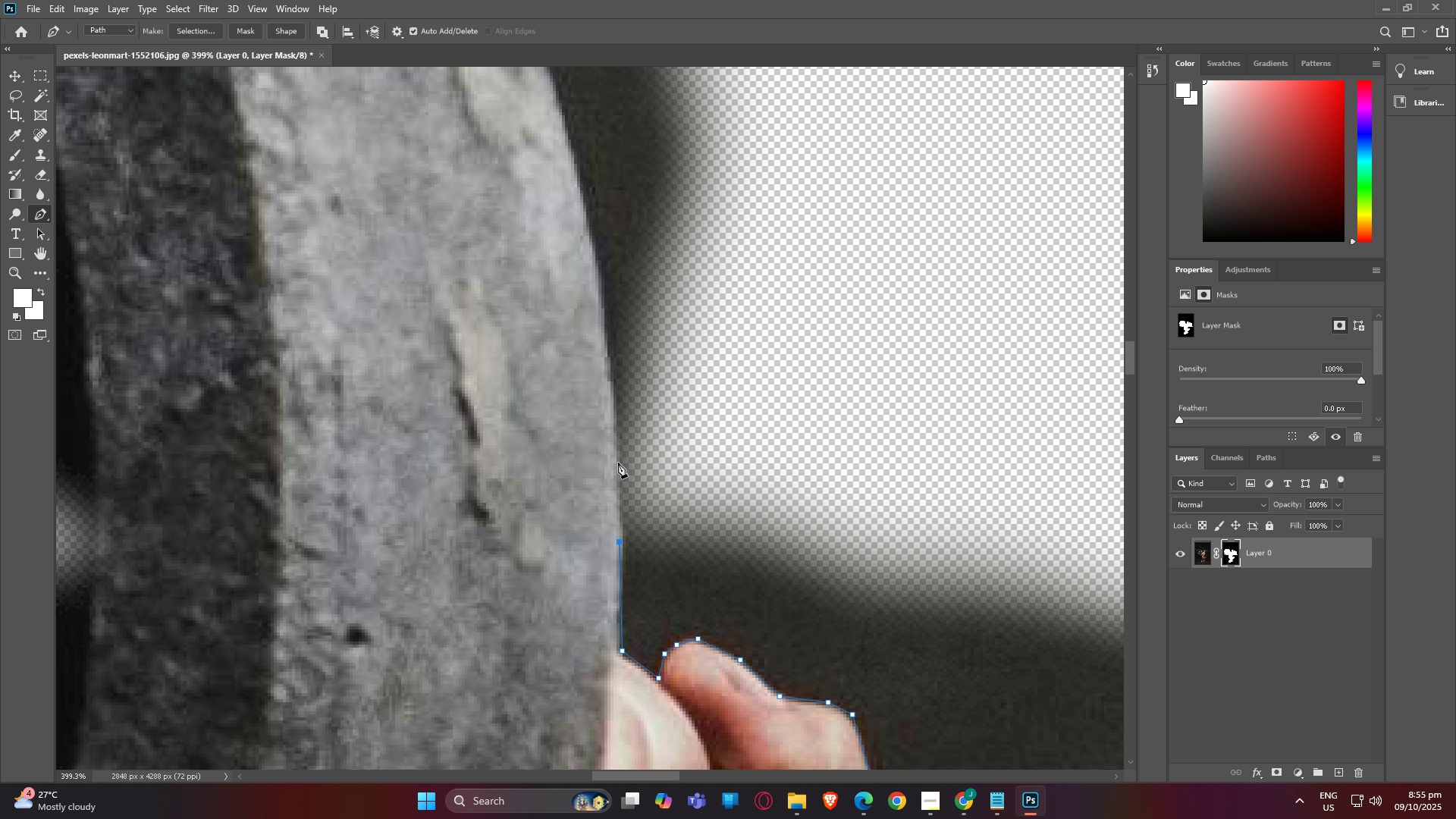 
left_click([619, 463])
 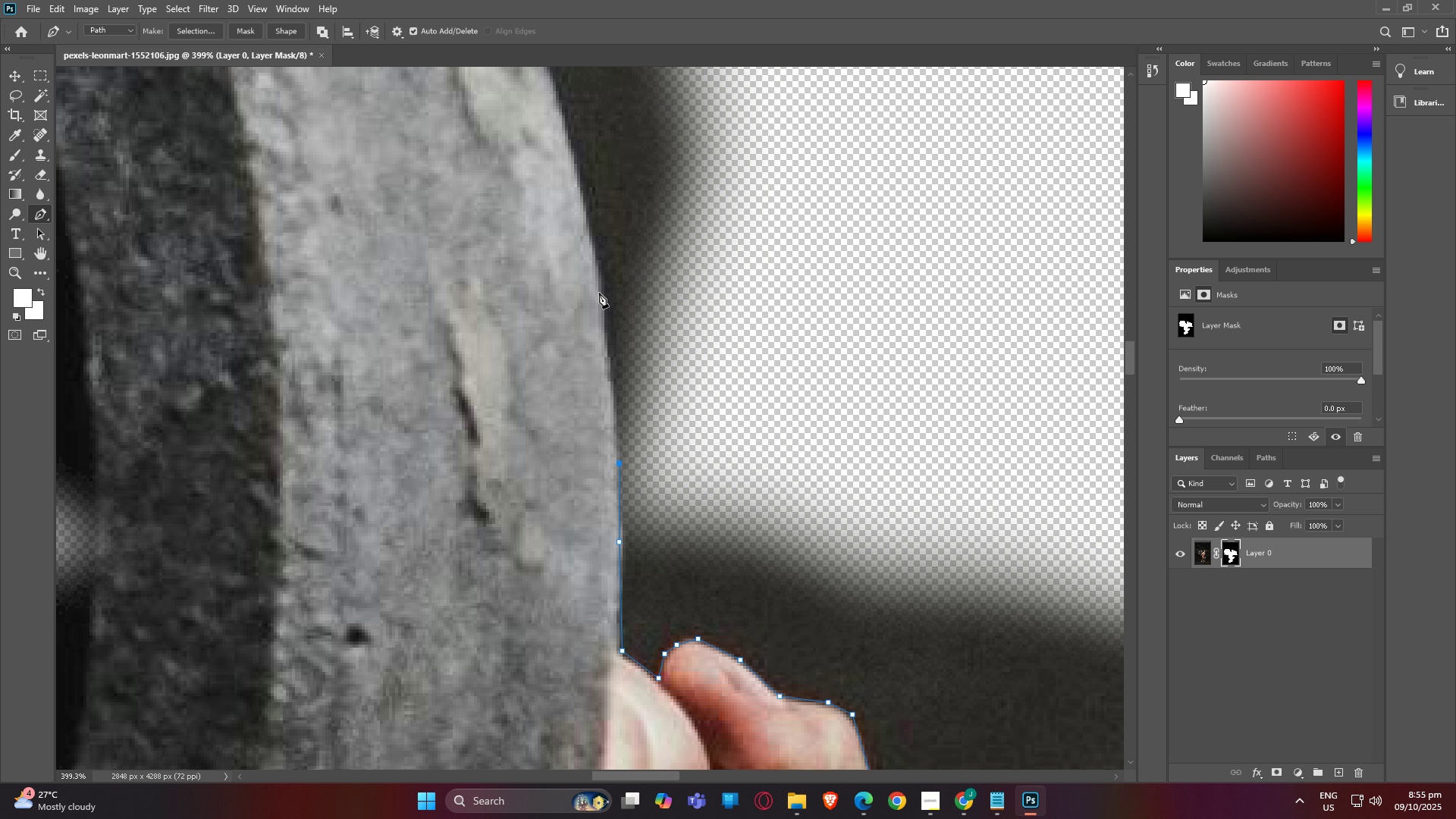 
left_click([599, 291])
 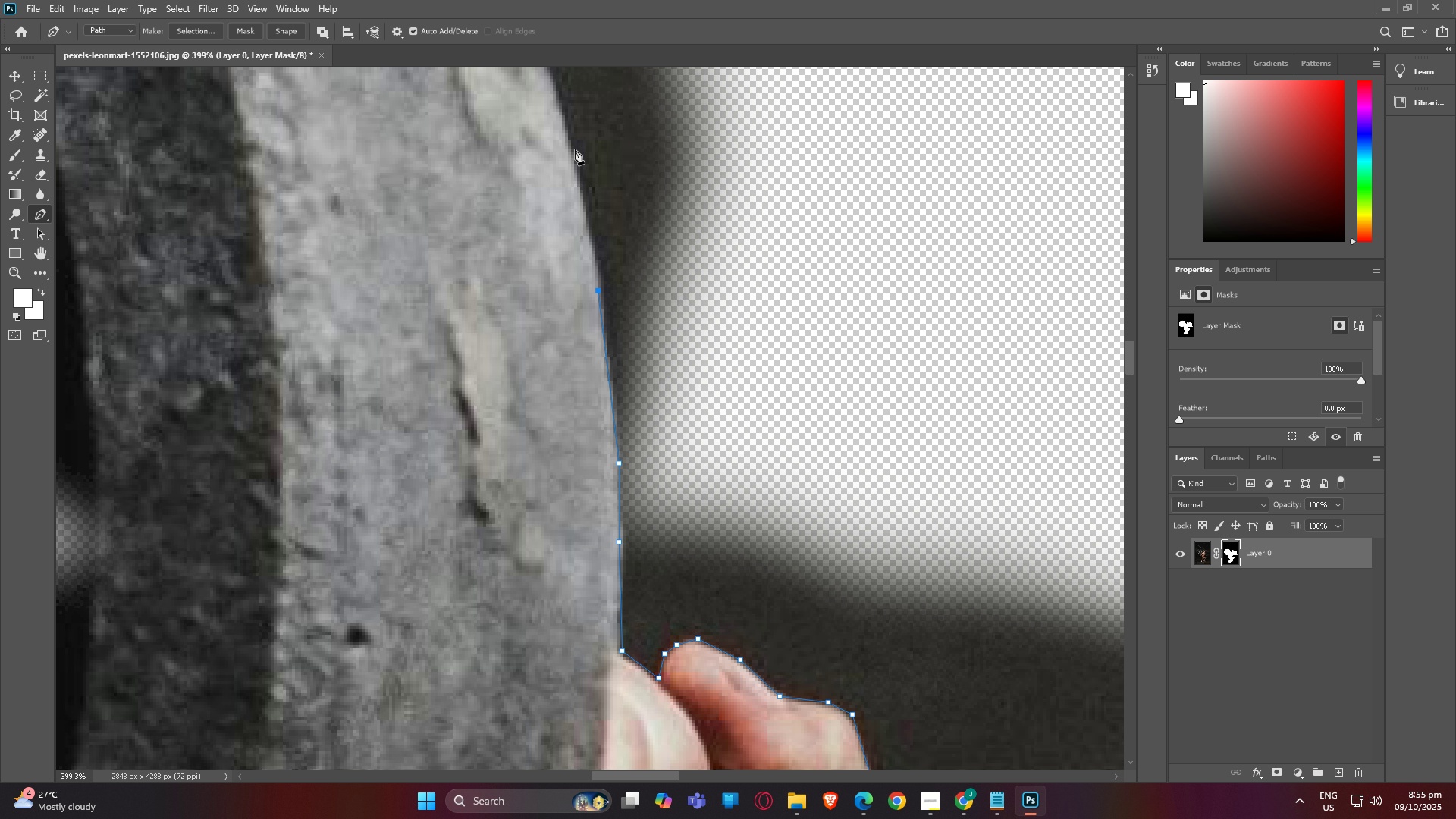 
left_click([575, 149])
 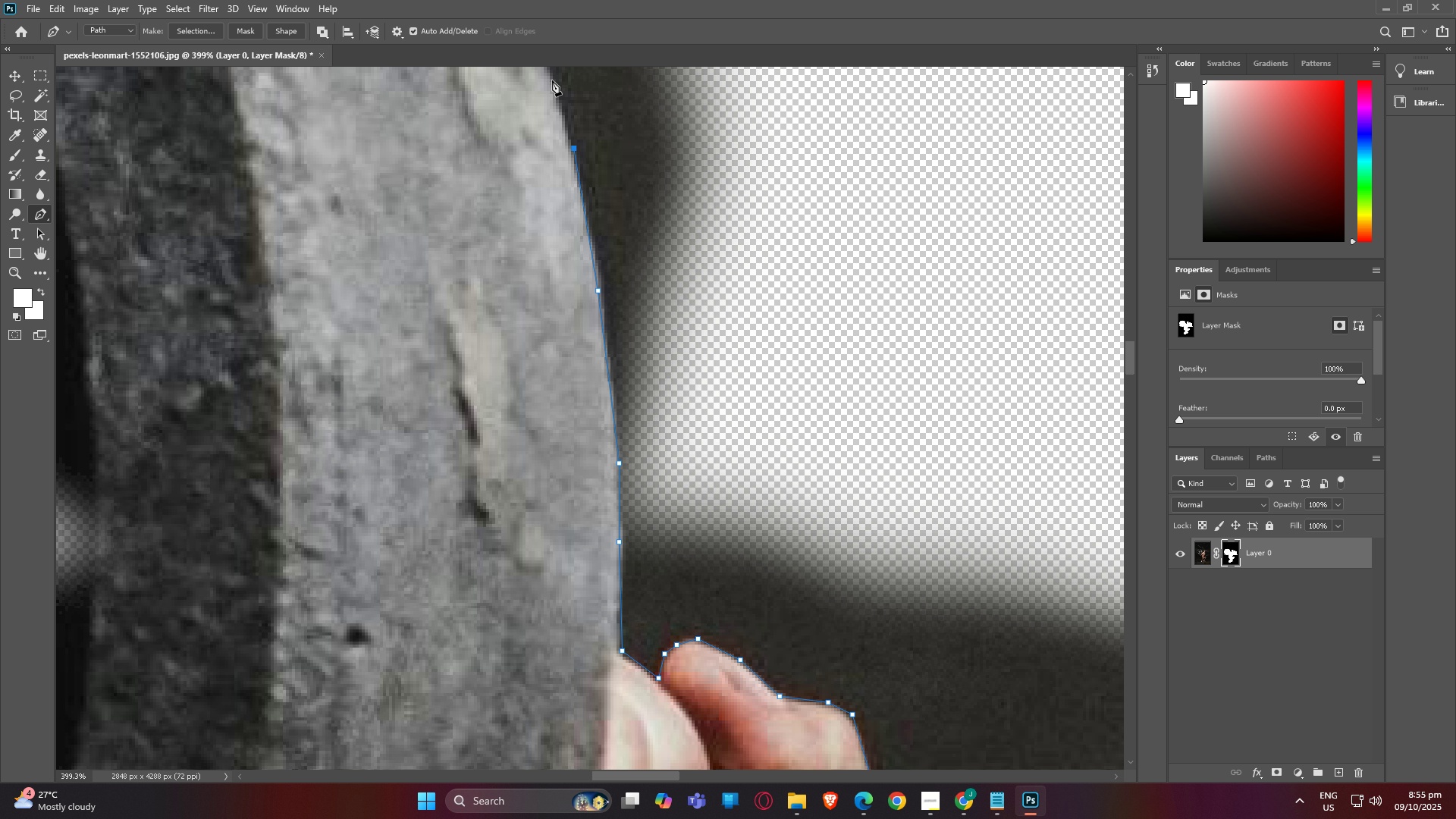 
left_click([555, 80])
 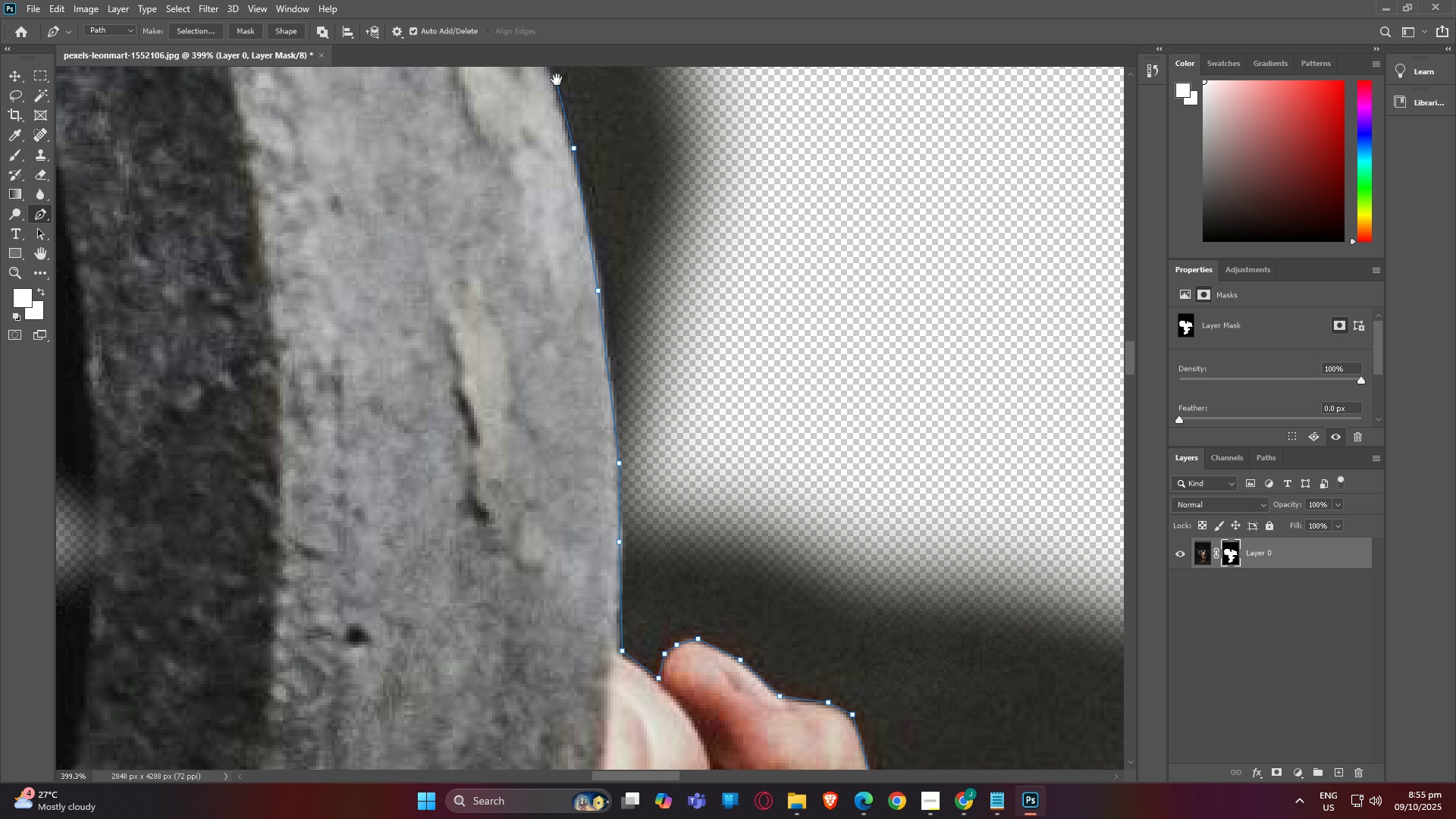 
type(hp)
 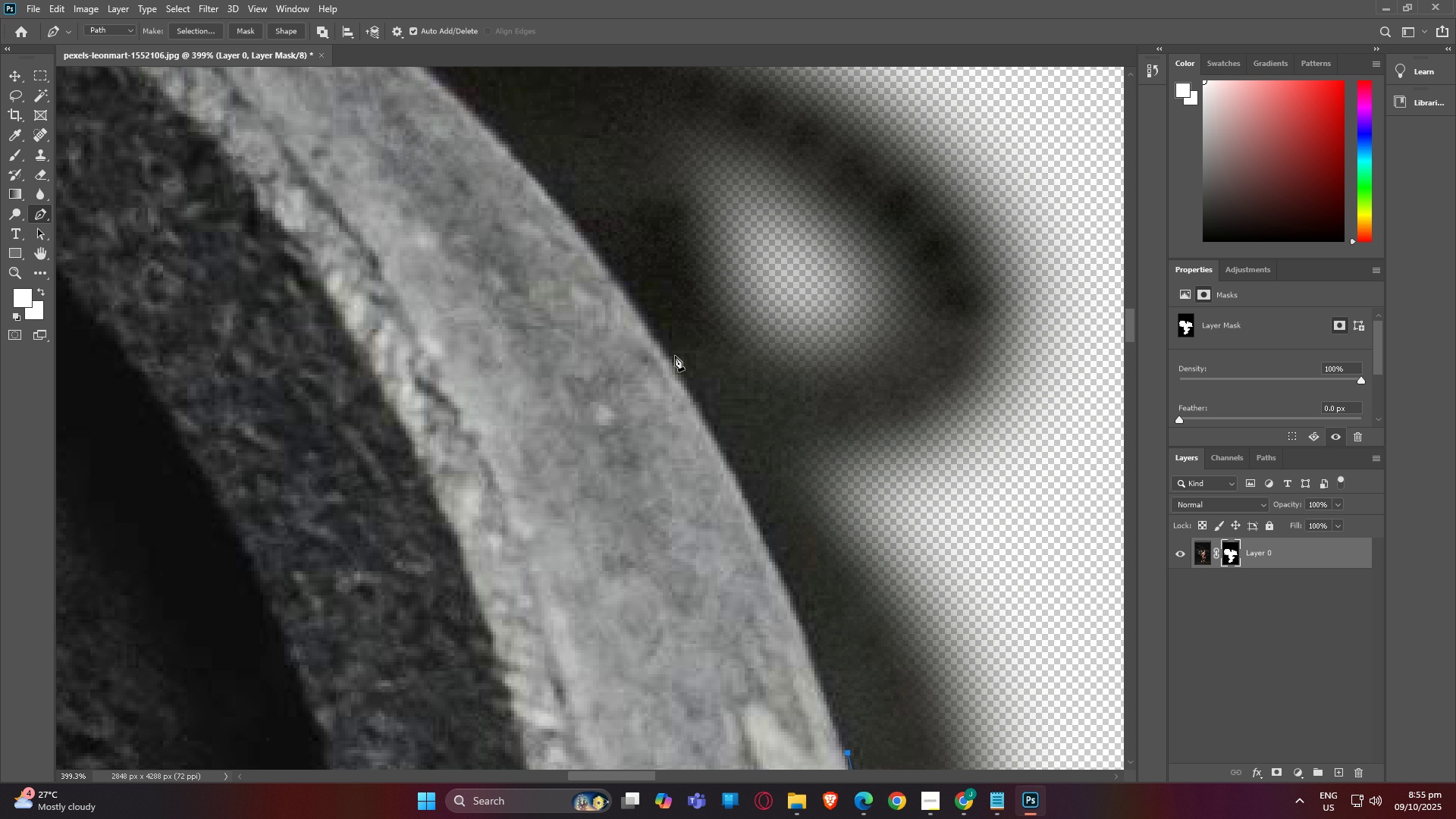 
left_click_drag(start_coordinate=[640, 152], to_coordinate=[907, 767])
 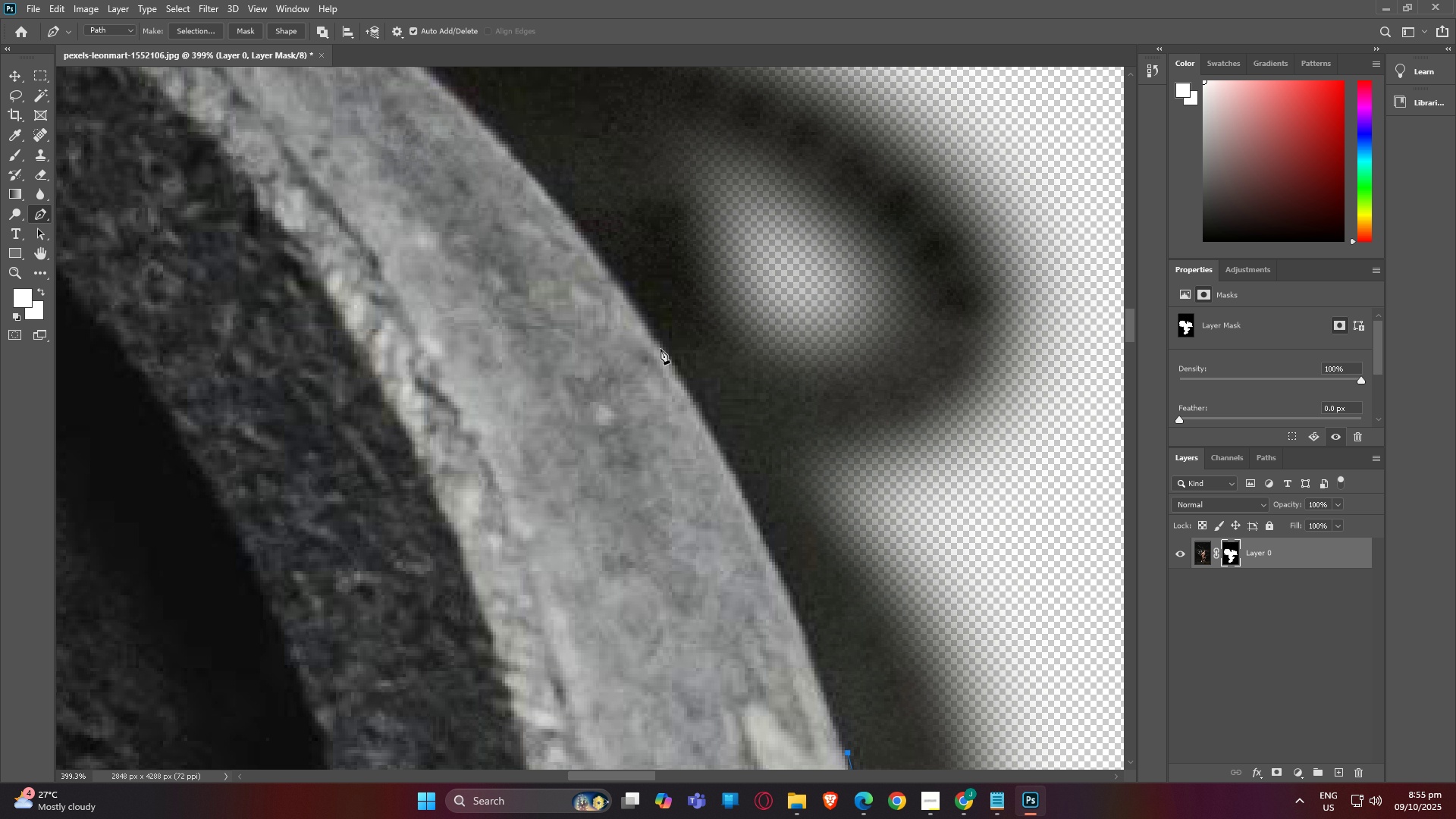 
left_click([658, 349])
 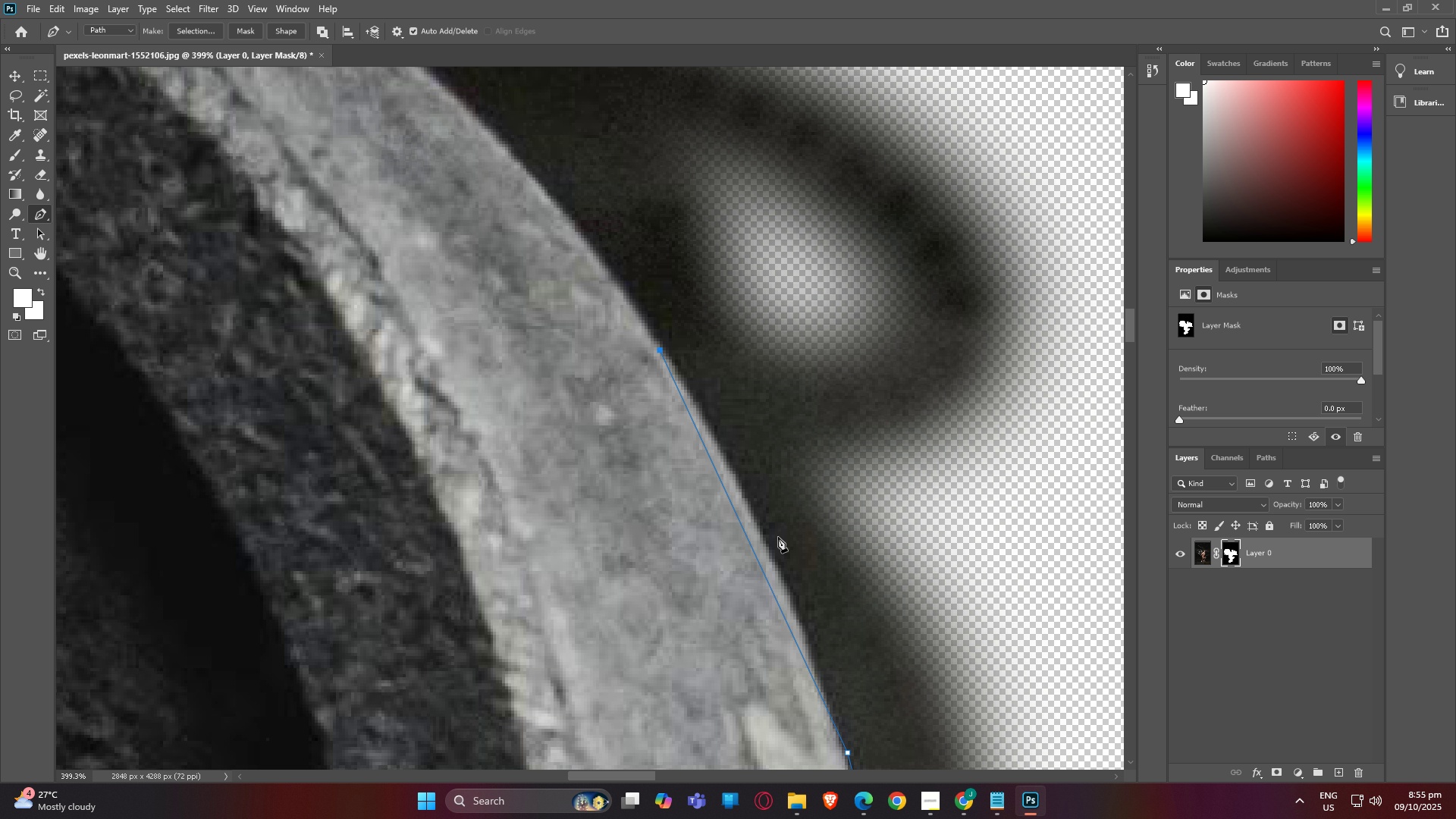 
key(Control+Z)
 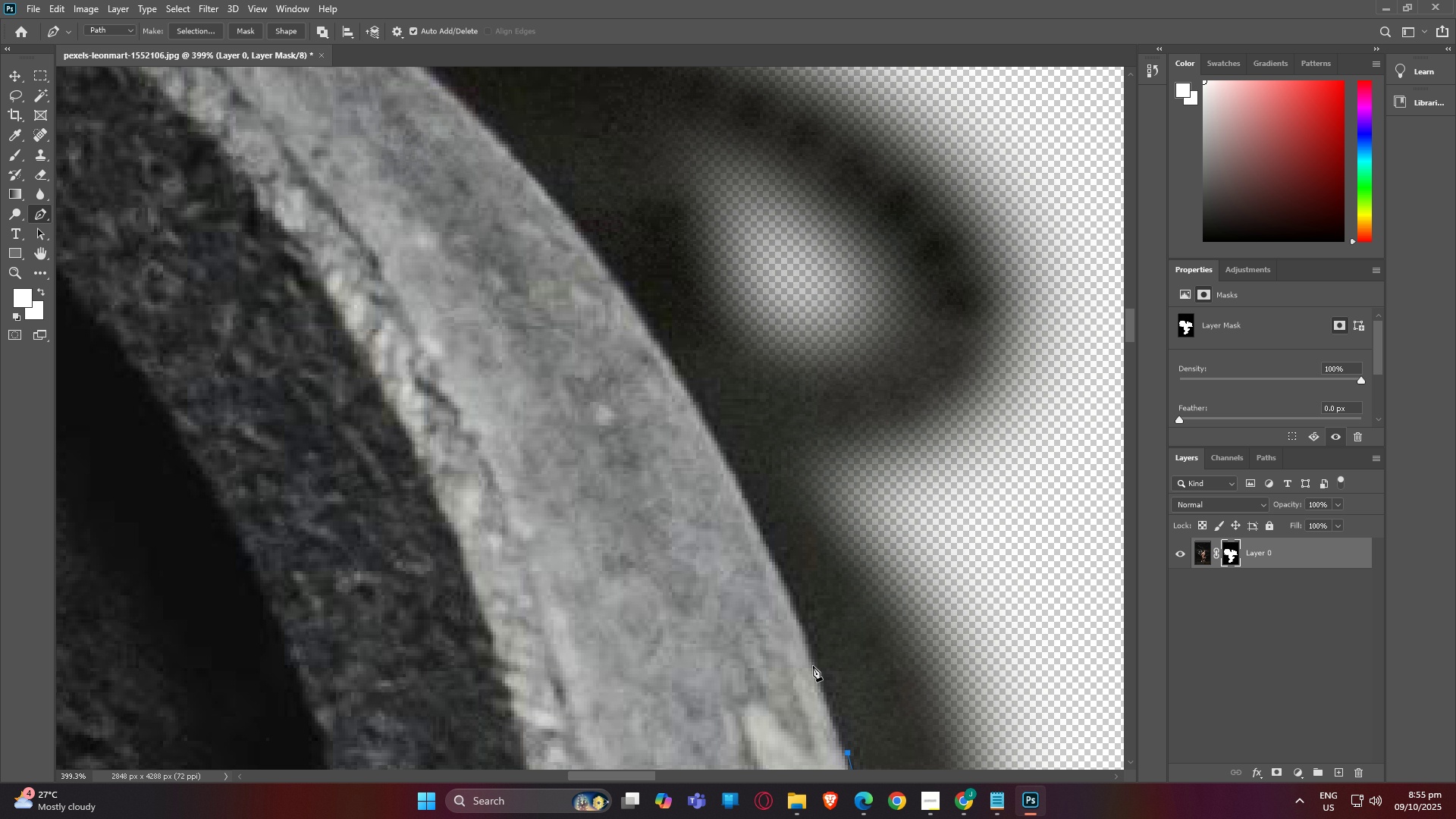 
left_click([813, 666])
 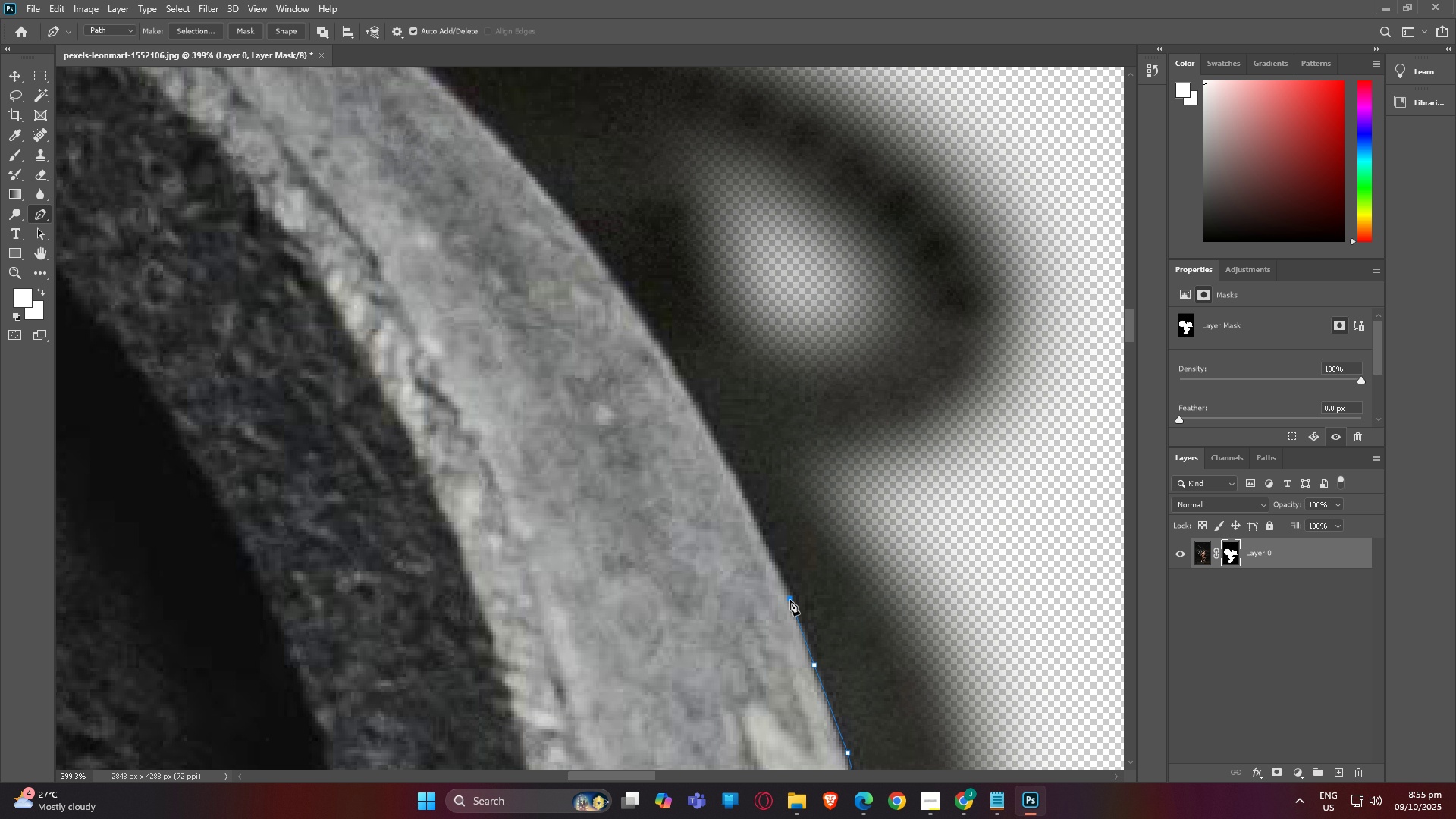 
double_click([790, 600])
 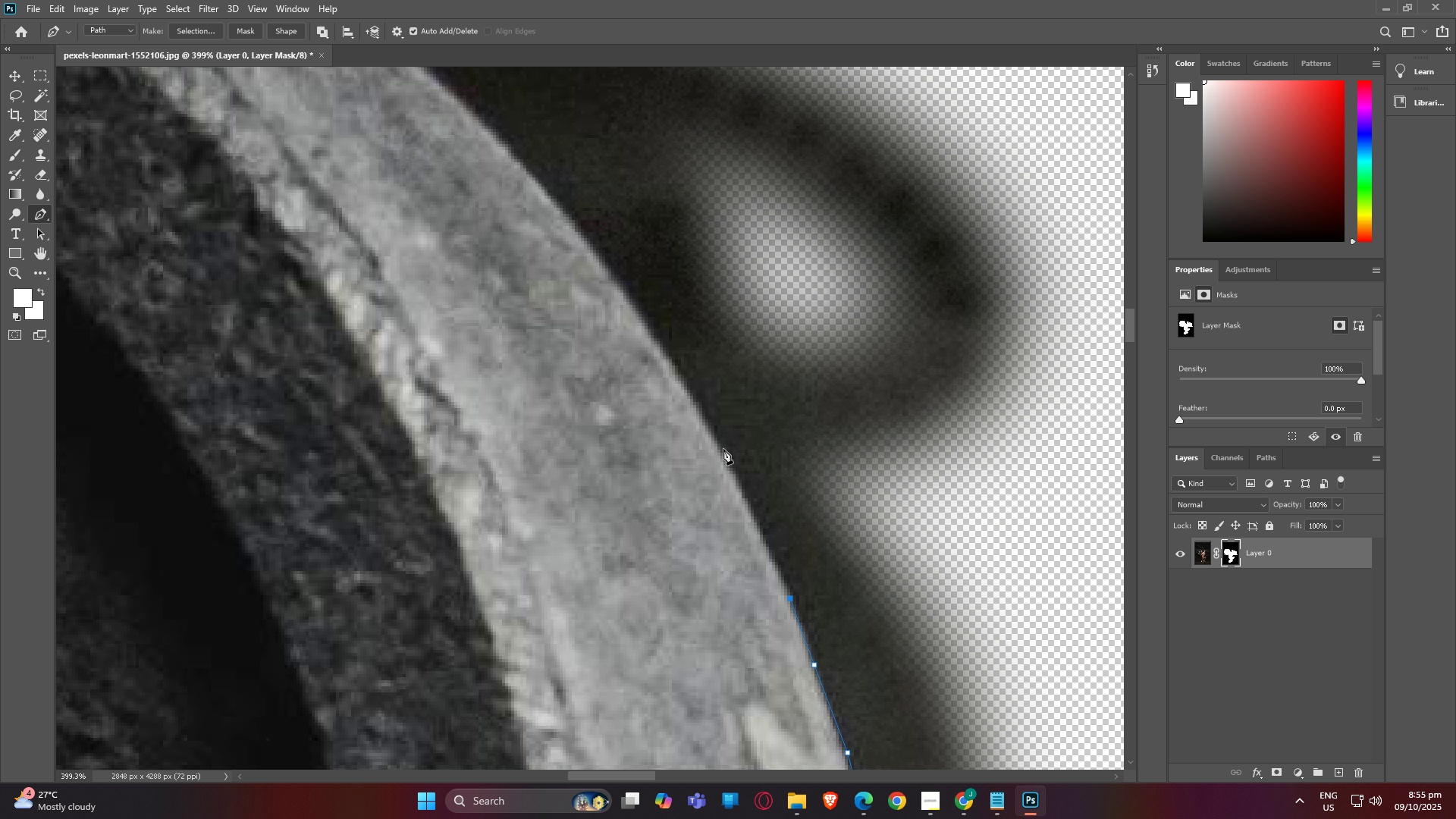 
left_click([723, 449])
 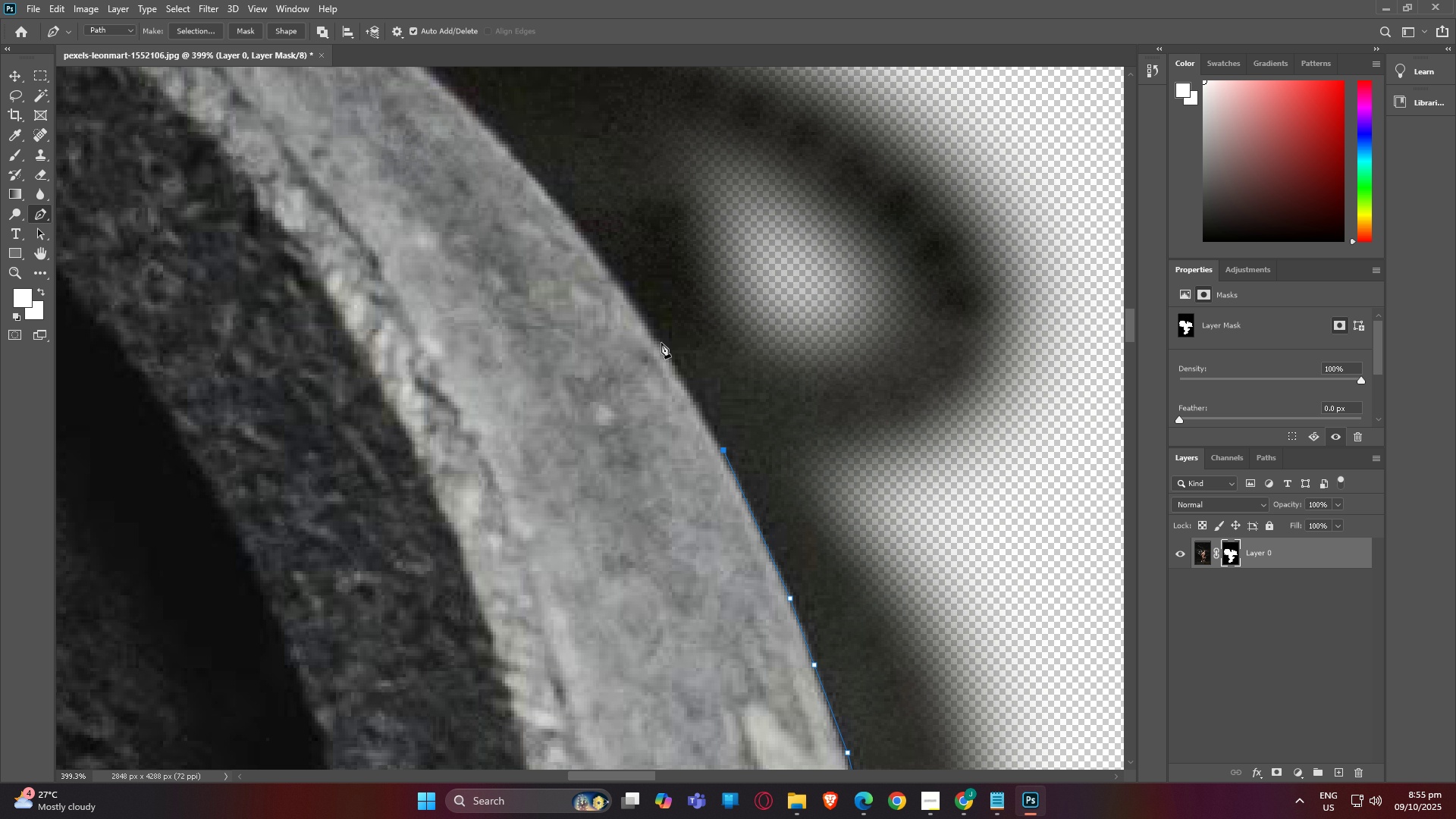 
left_click([657, 341])
 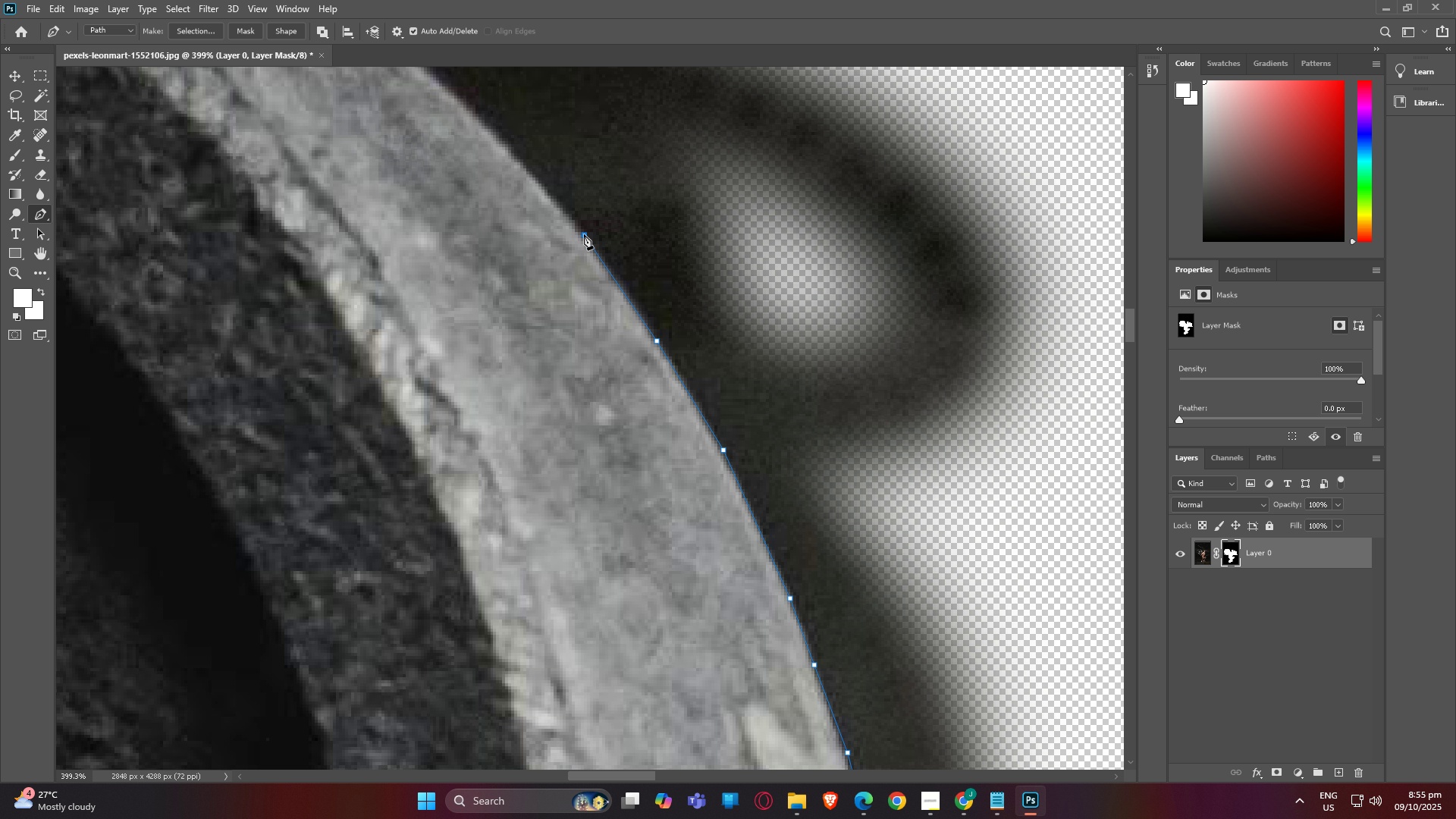 
left_click([584, 234])
 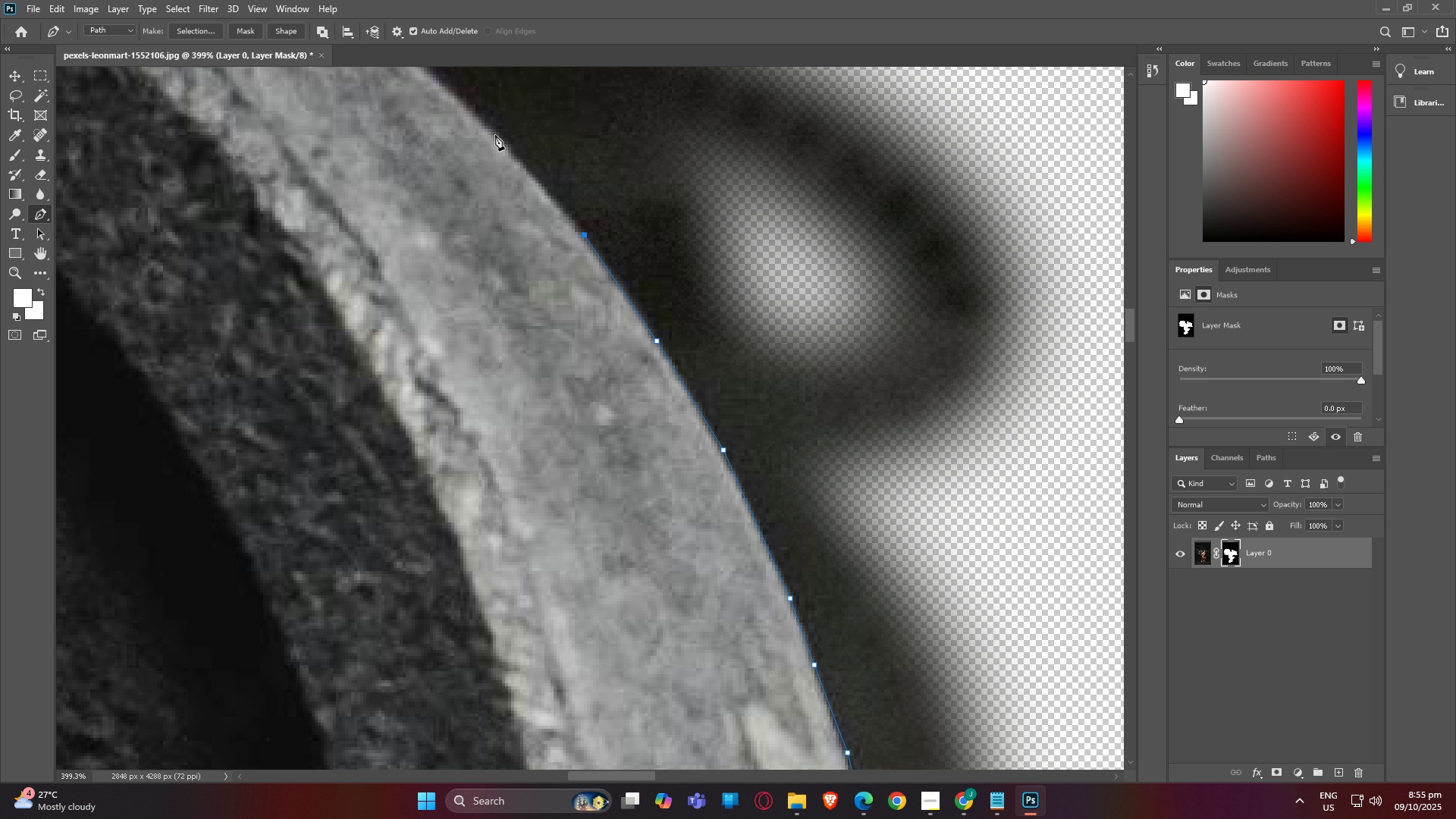 
left_click([490, 128])
 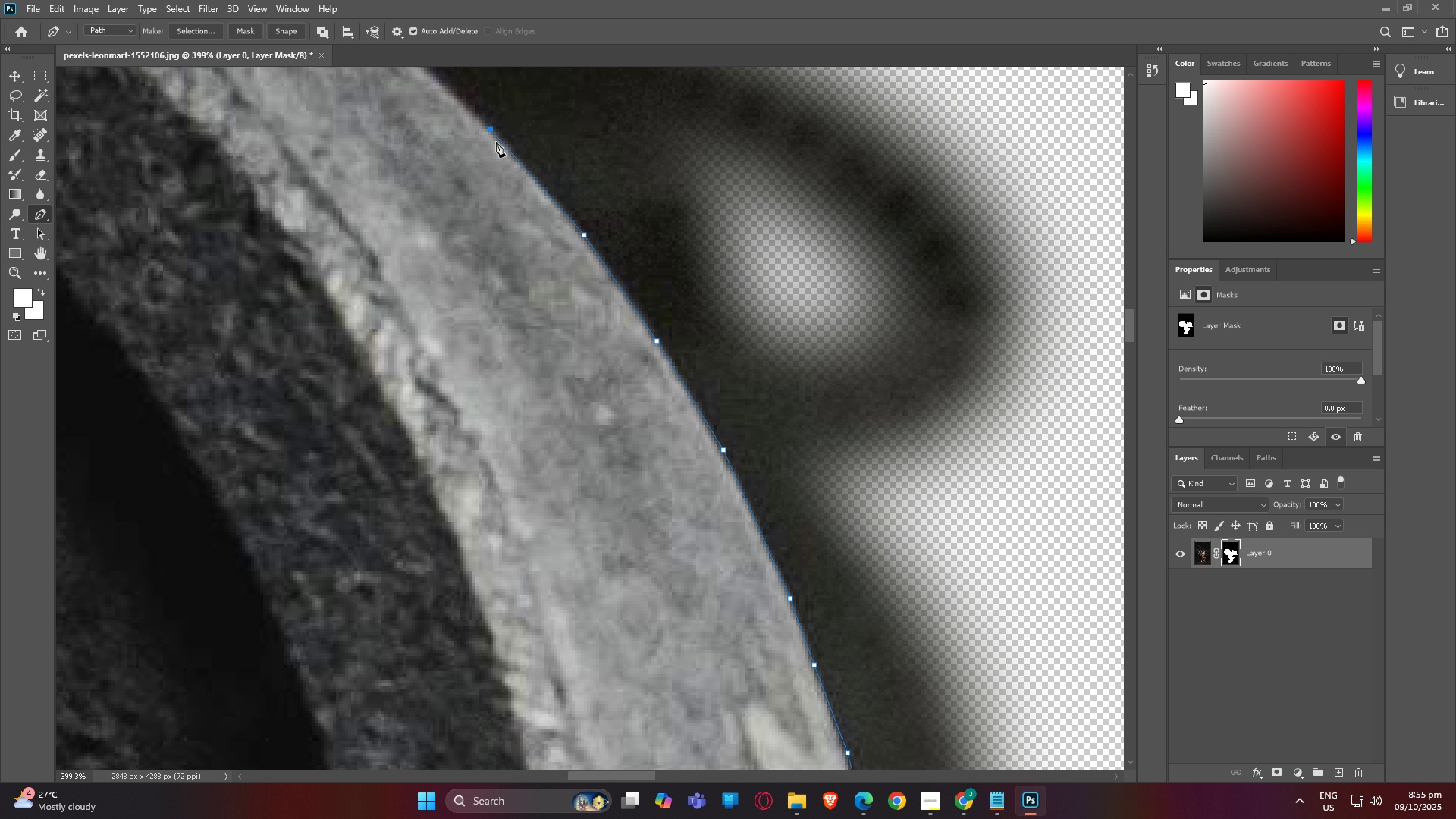 
type(hp)
 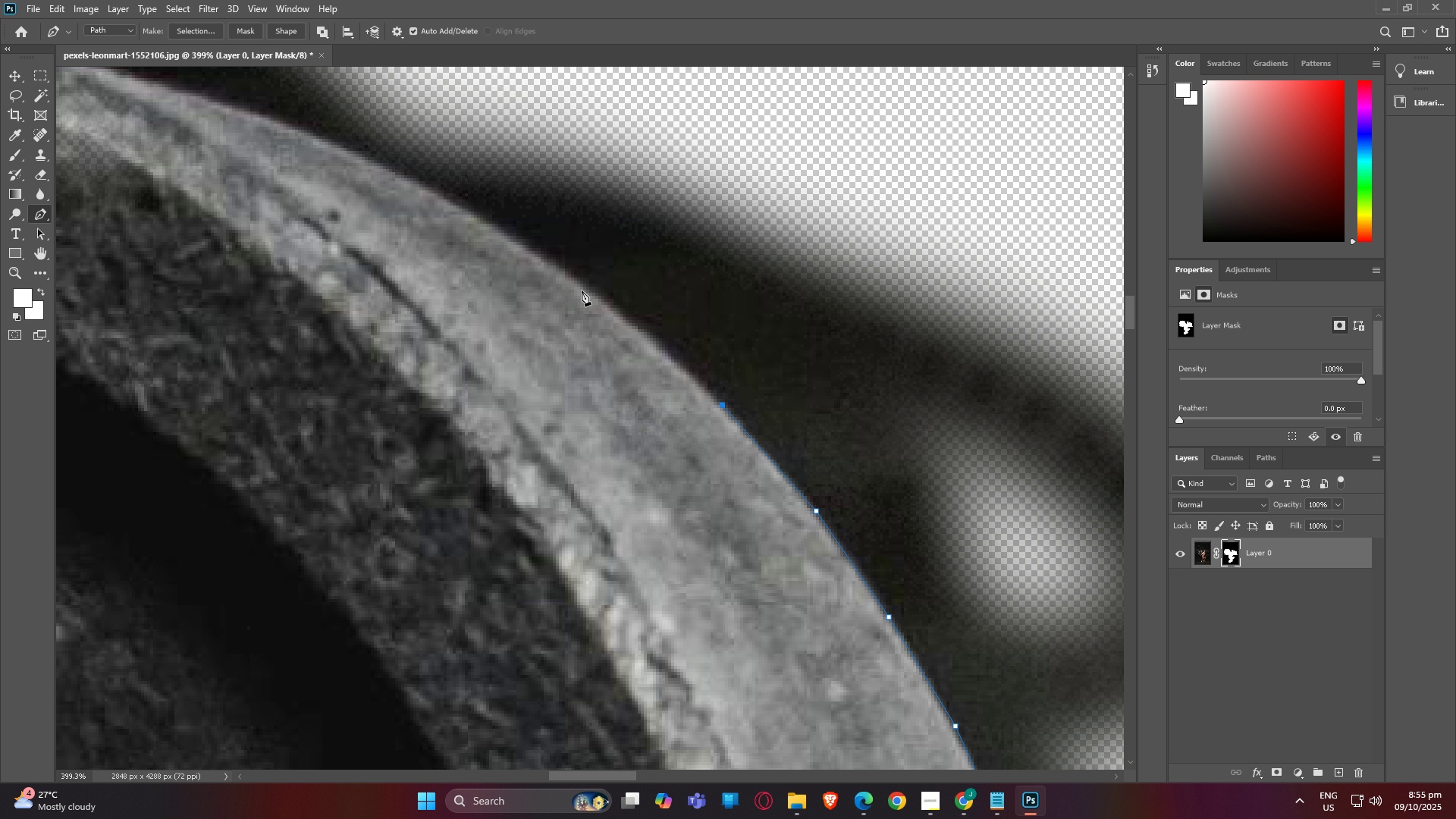 
left_click_drag(start_coordinate=[549, 154], to_coordinate=[751, 391])
 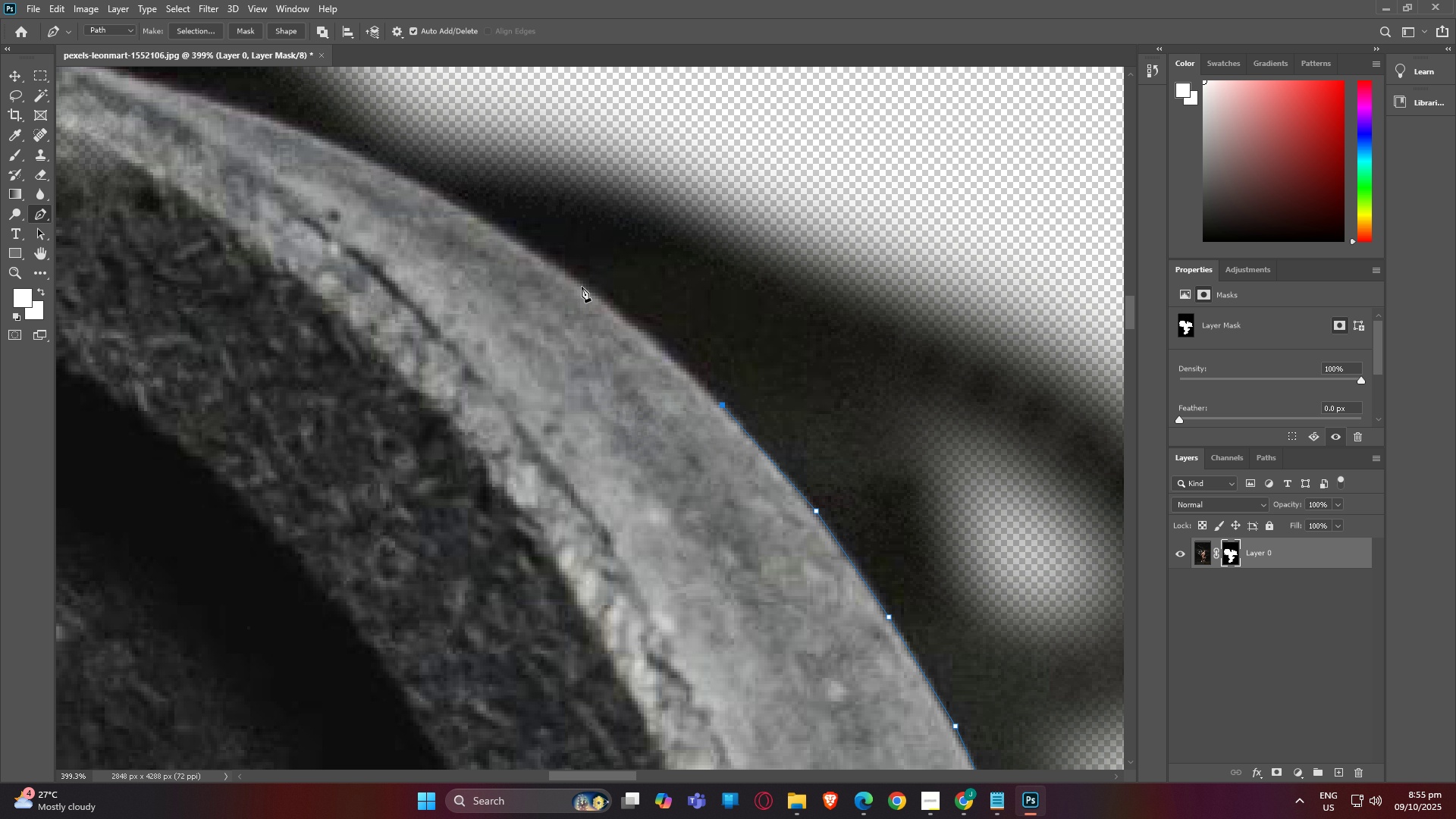 
left_click([582, 286])
 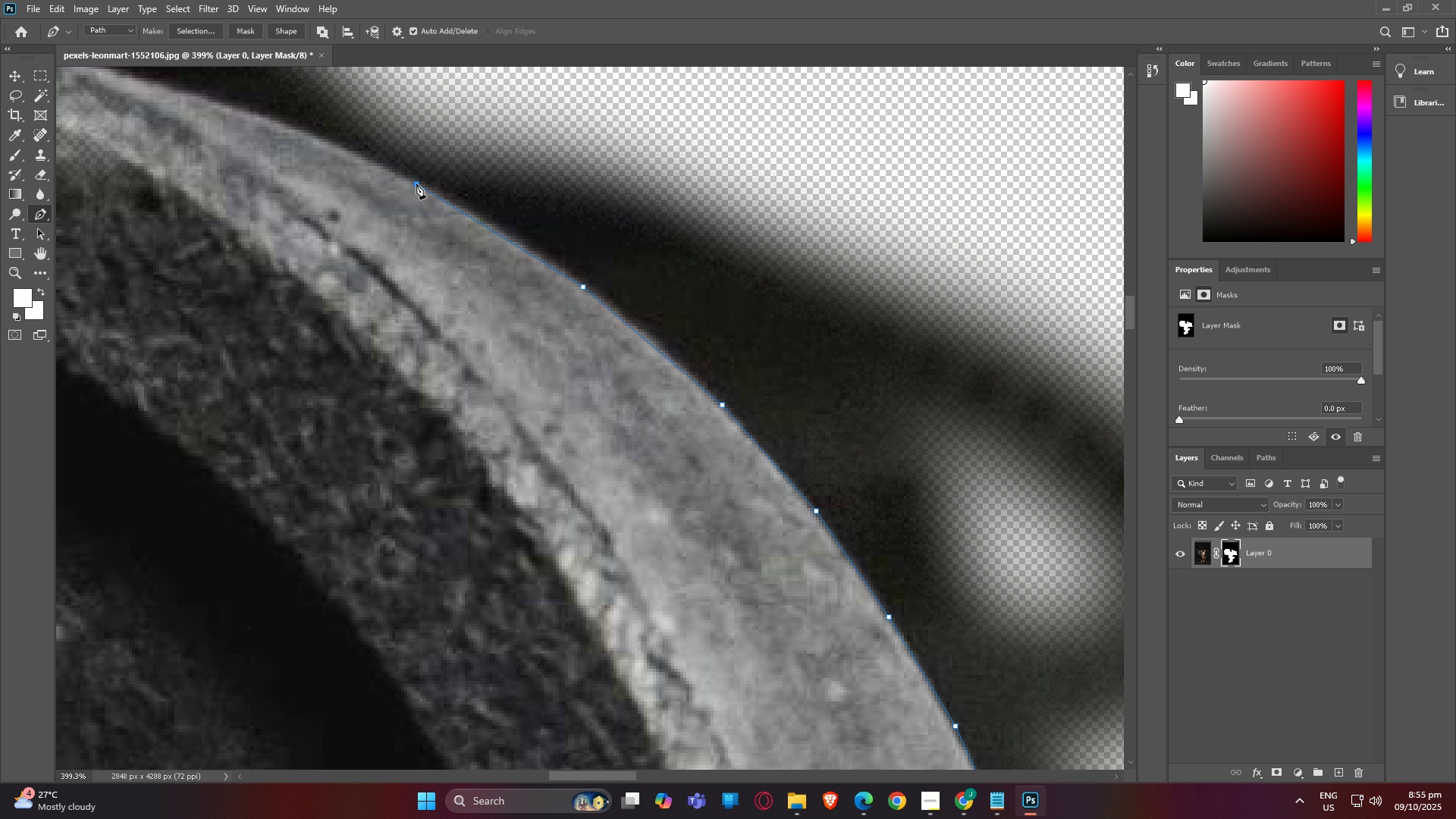 
left_click([416, 184])
 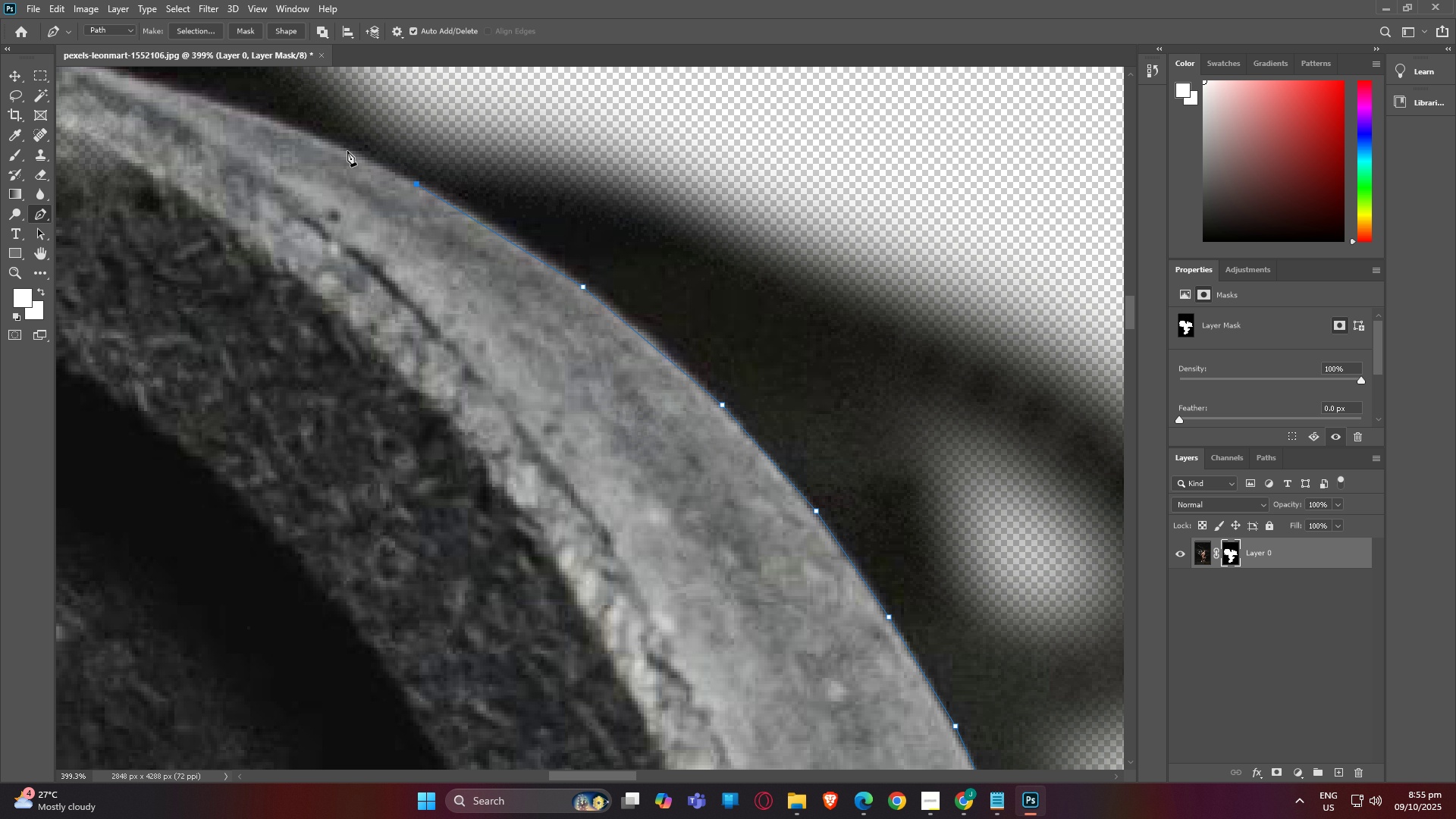 
left_click([347, 149])
 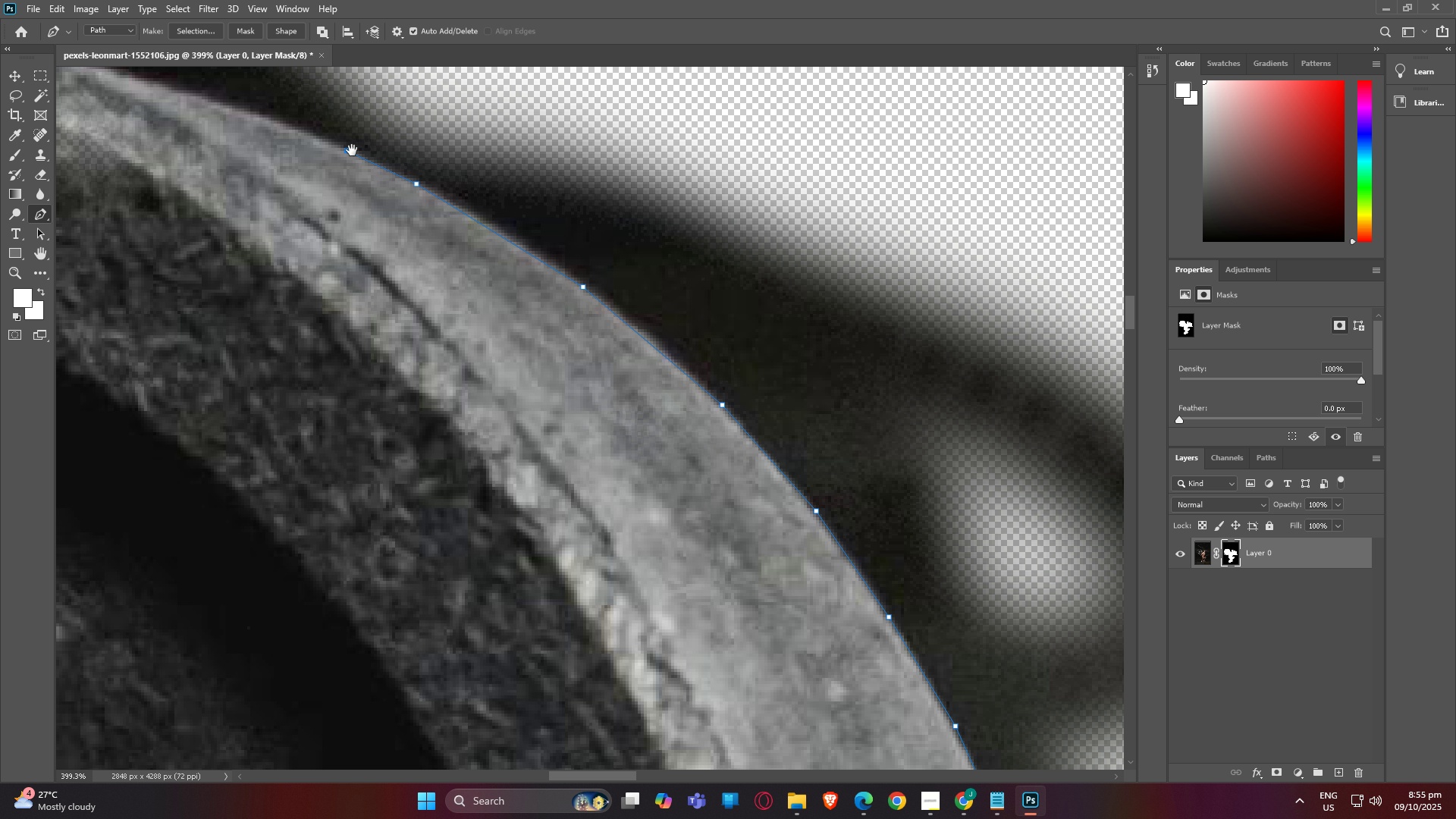 
type(hp)
 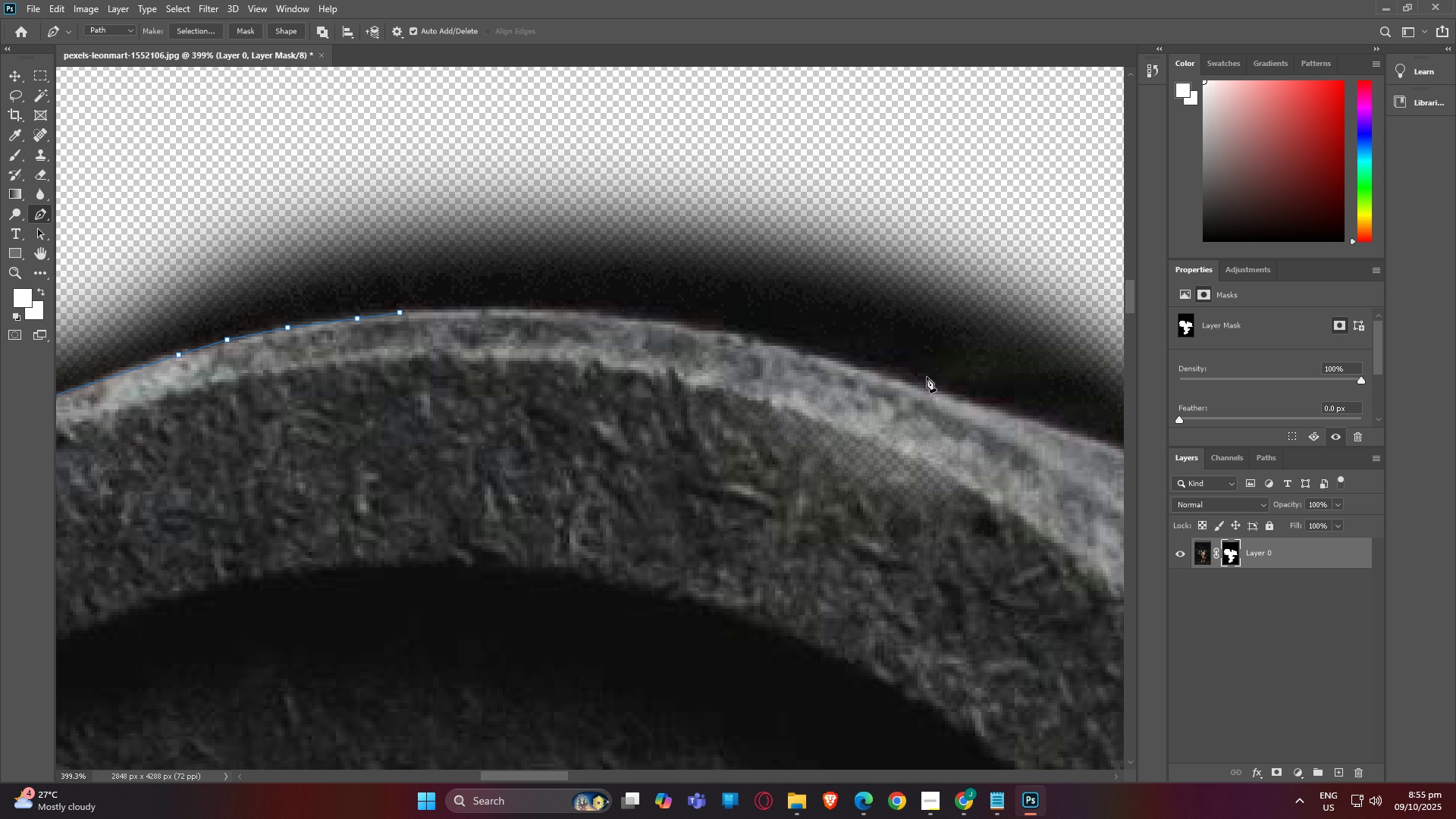 
left_click_drag(start_coordinate=[375, 130], to_coordinate=[968, 361])
 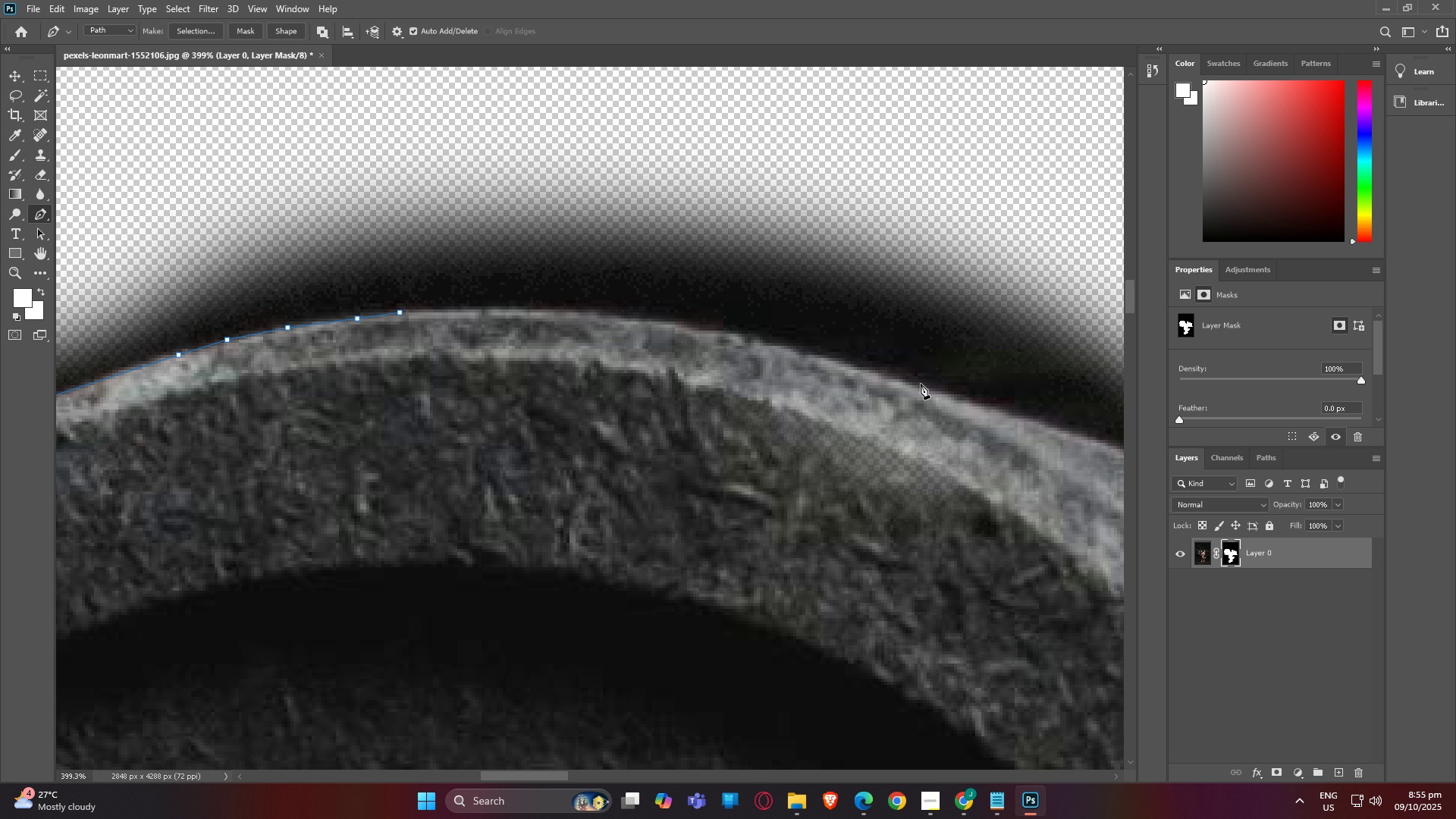 
left_click([918, 385])
 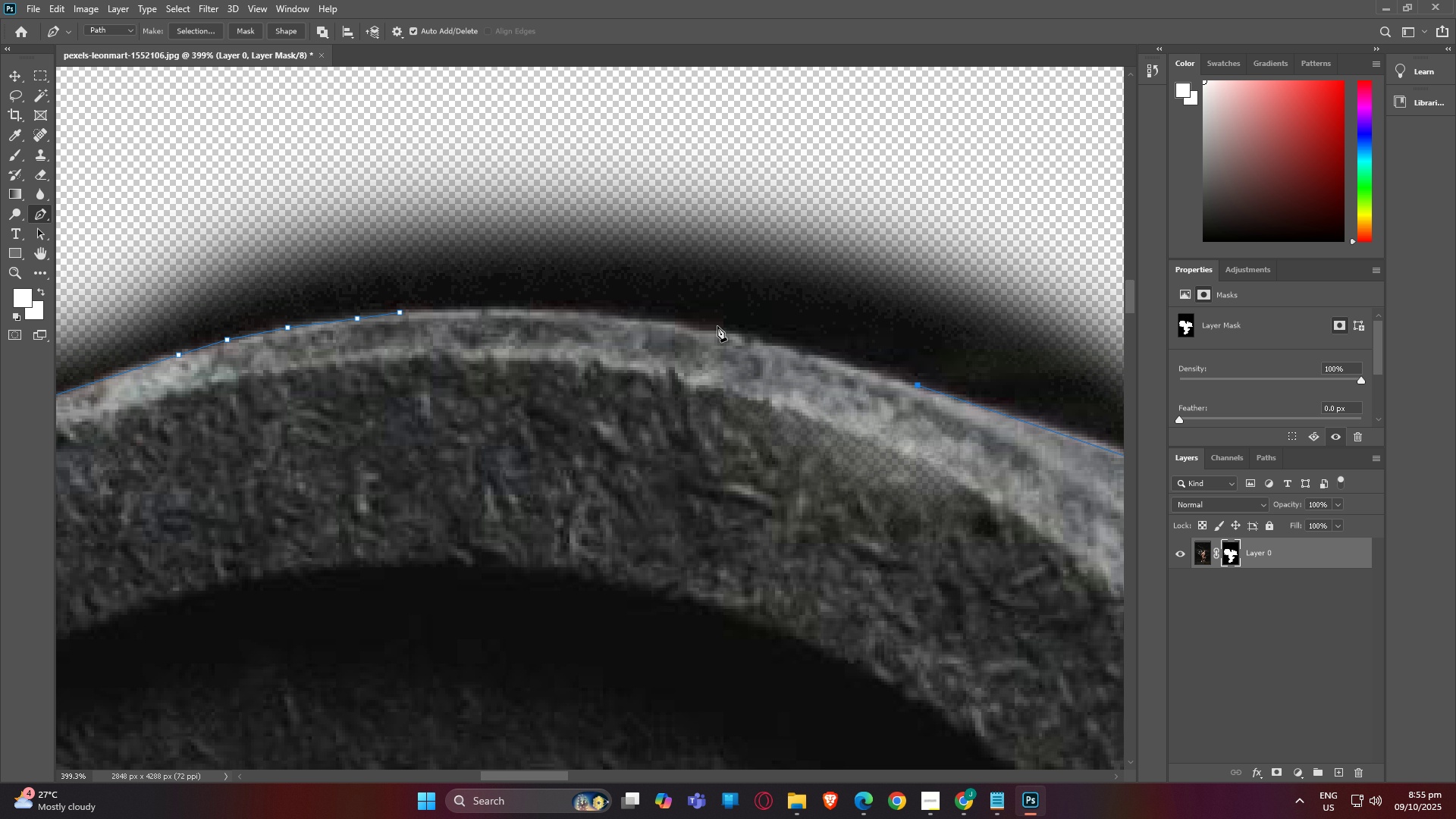 
left_click([713, 326])
 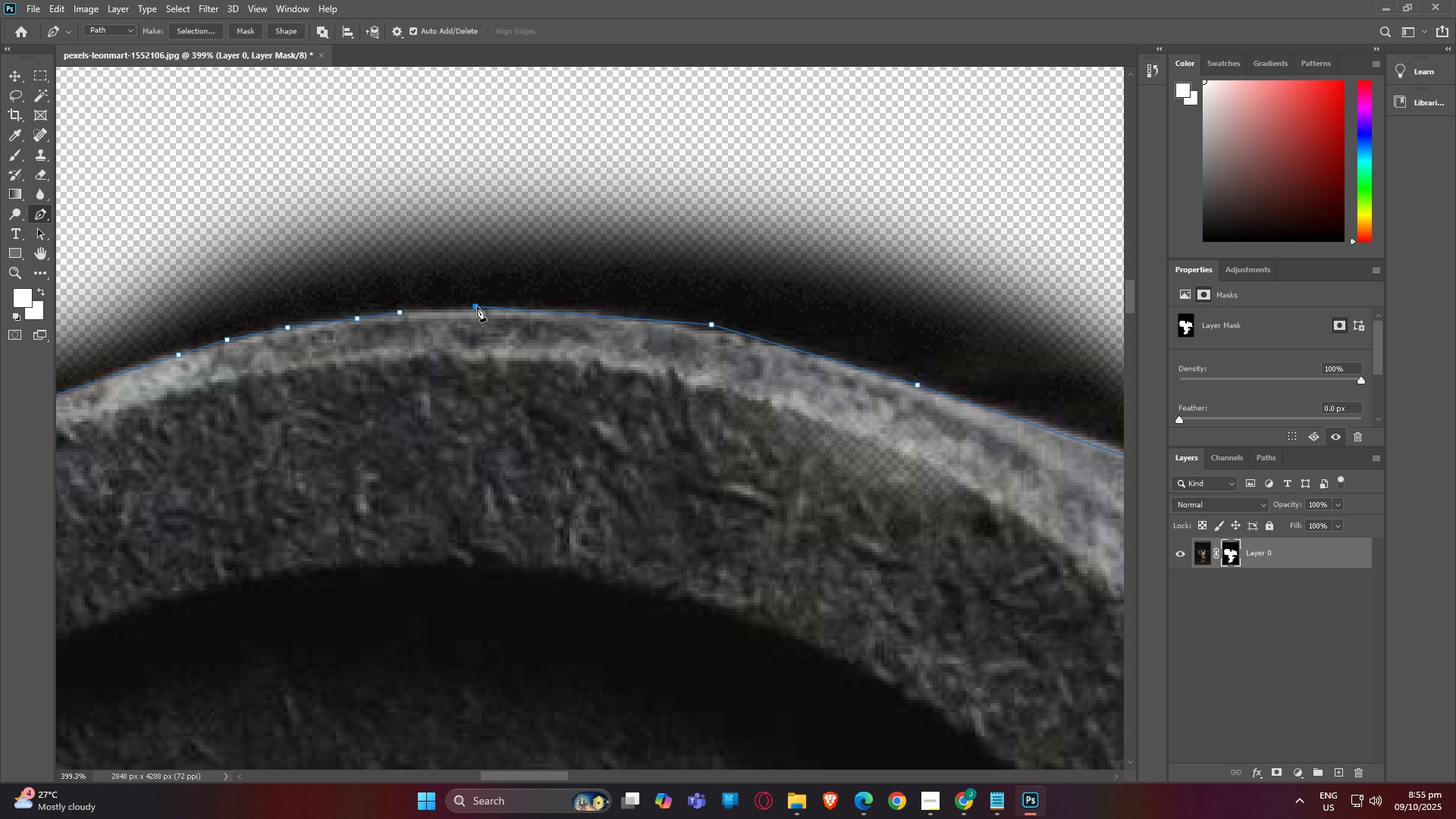 
left_click([477, 306])
 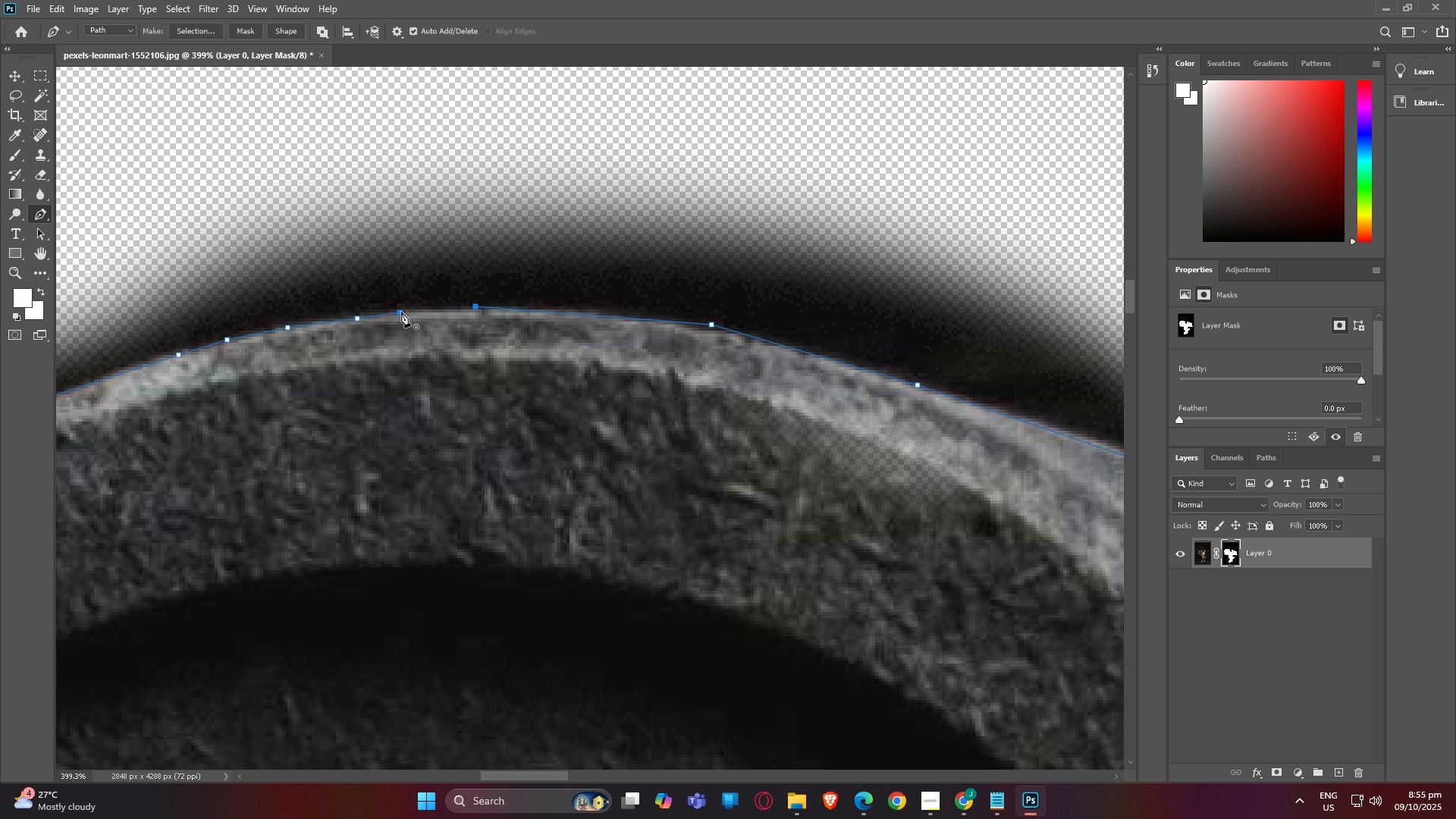 
left_click([401, 312])
 